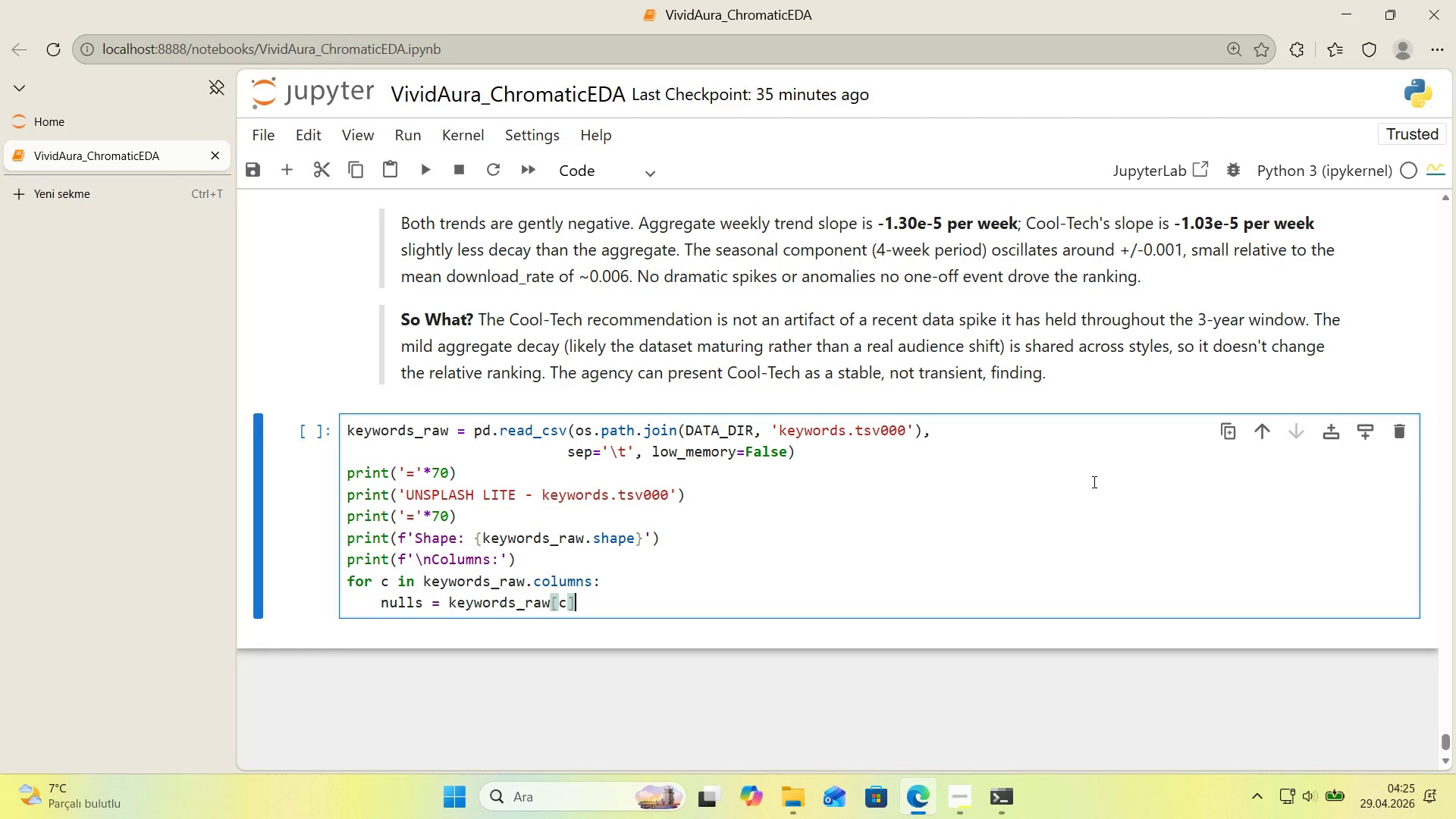 
key(ArrowRight)
 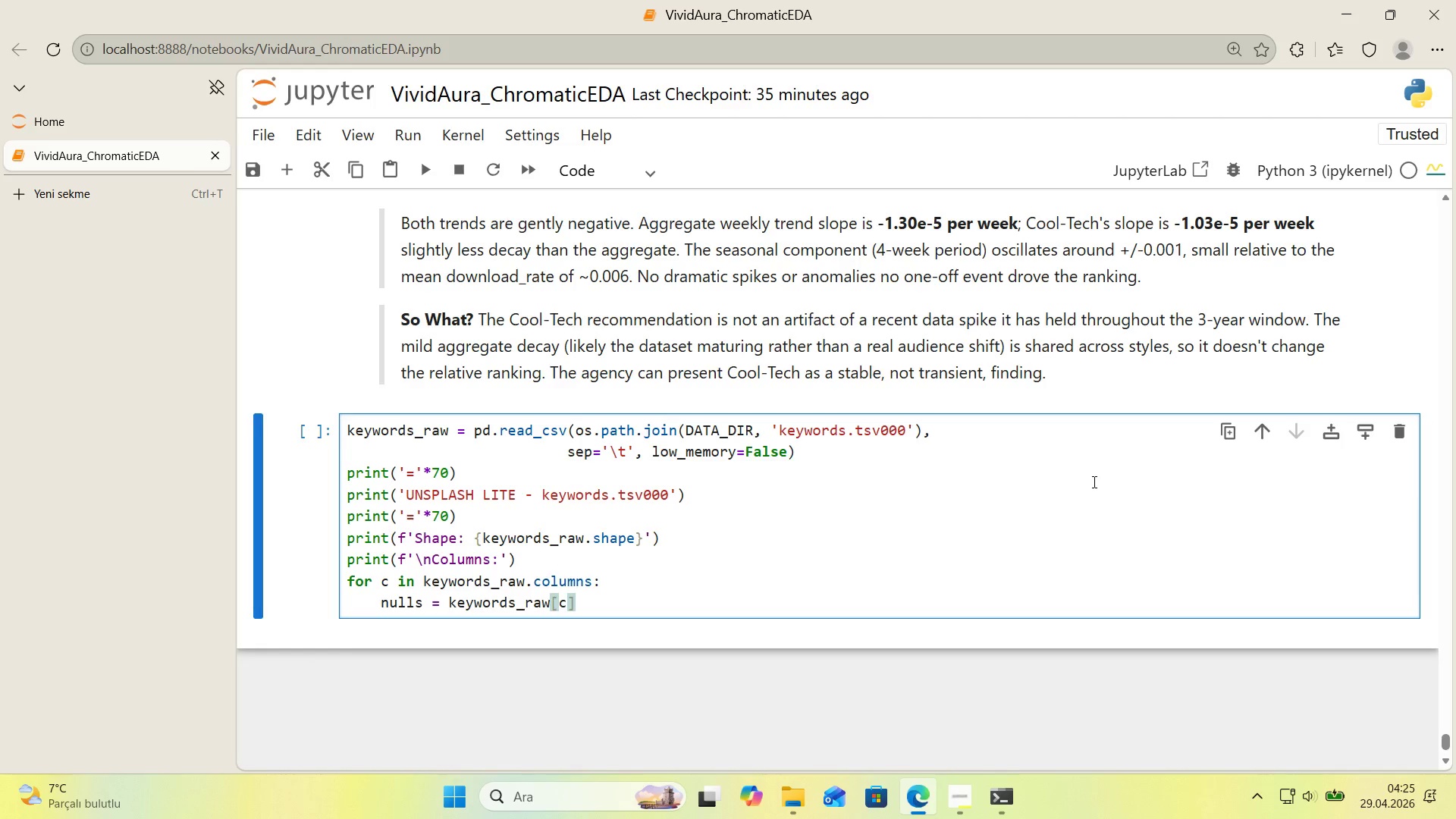 
type(.'snull*(.sum*()
 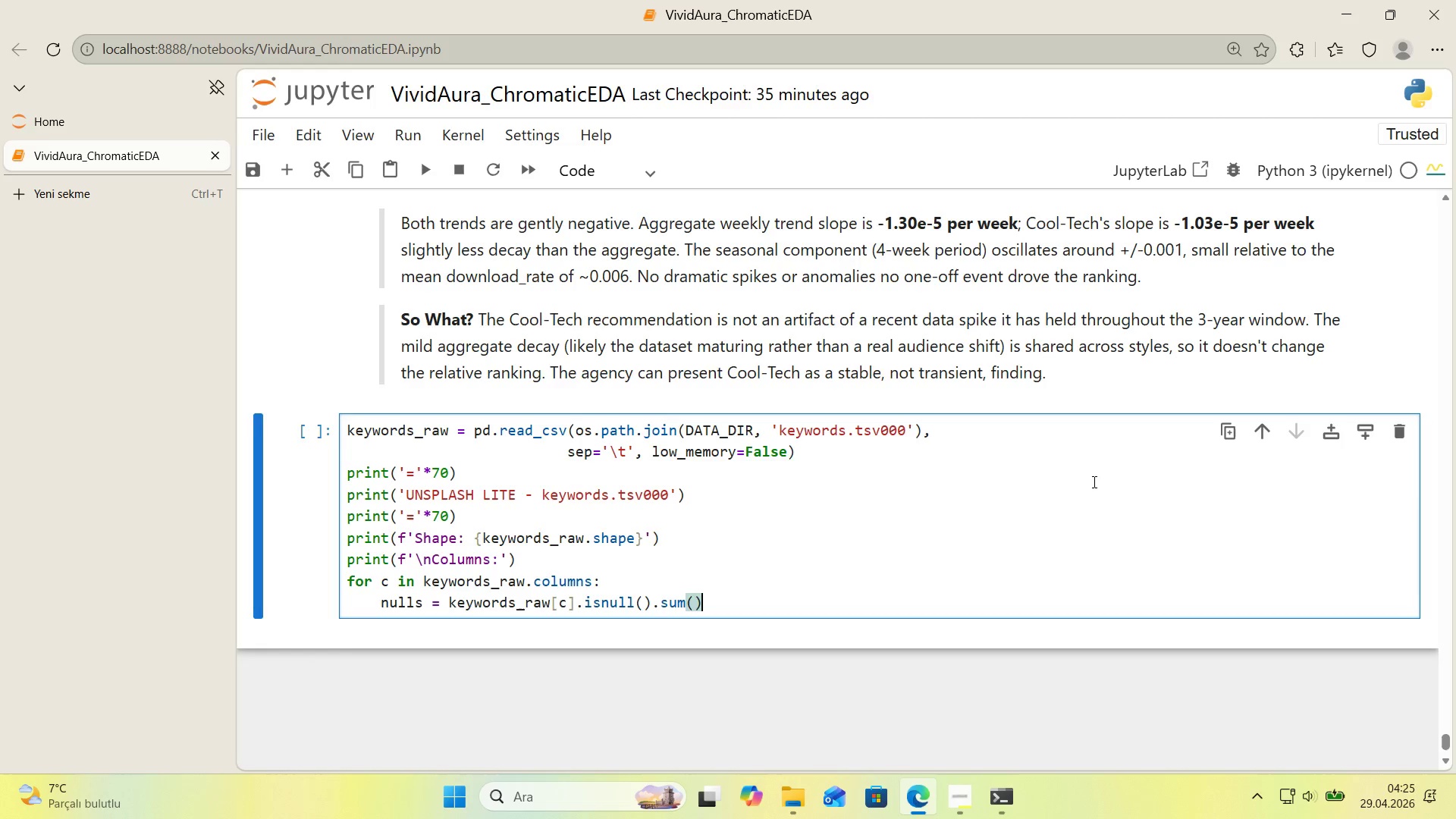 
key(Enter)
 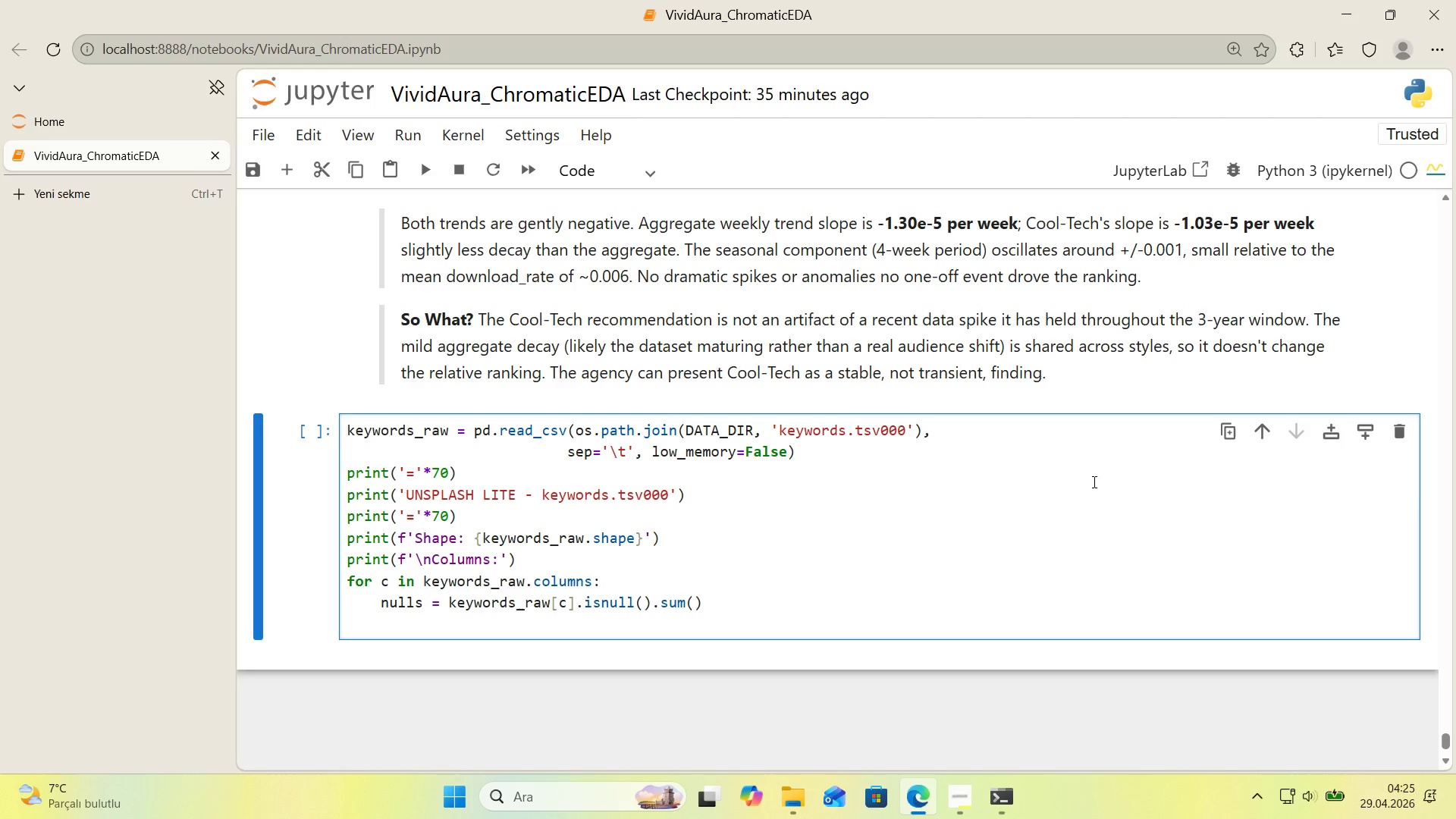 
type(pct ) nulls & len*()
 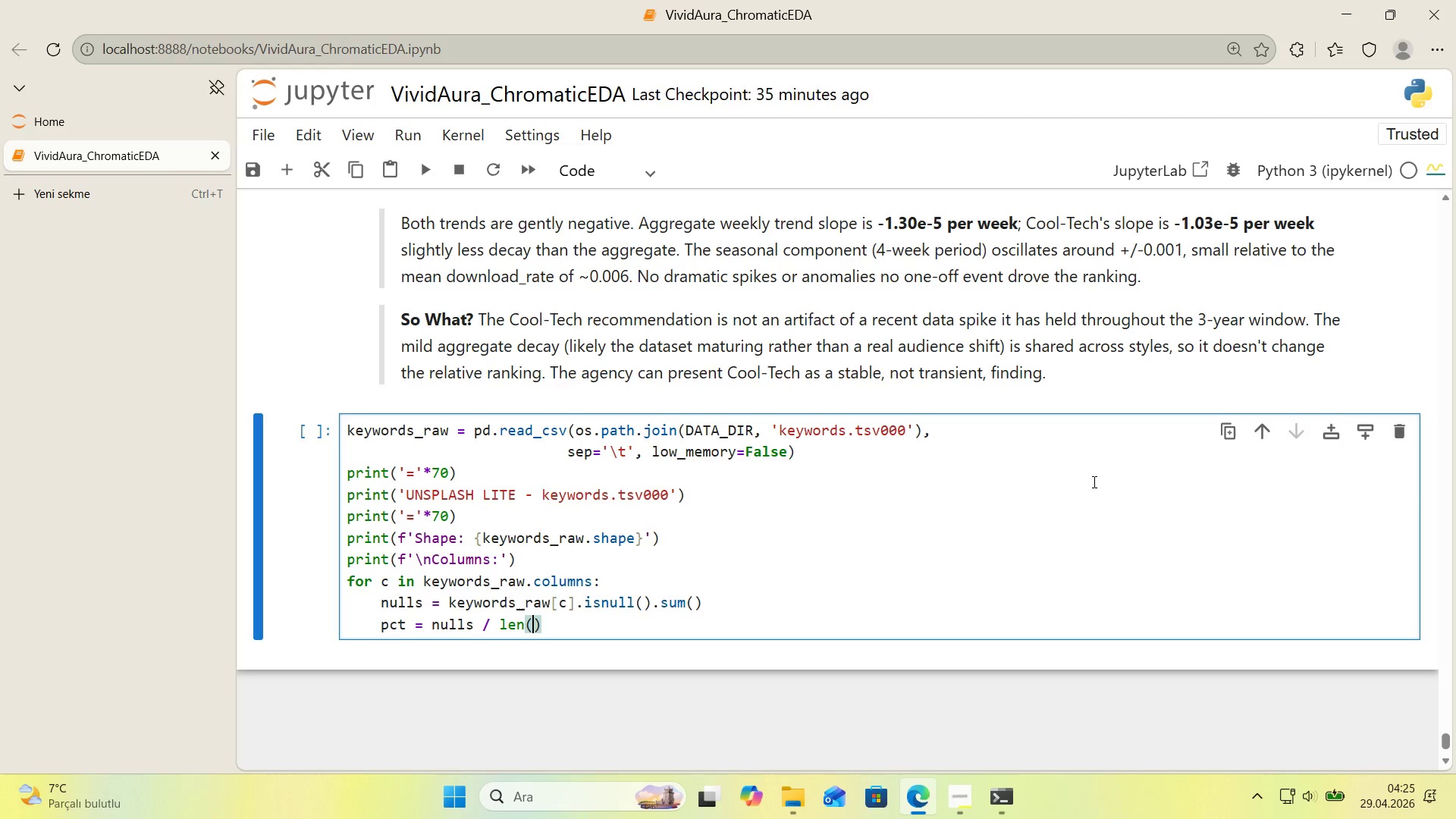 
 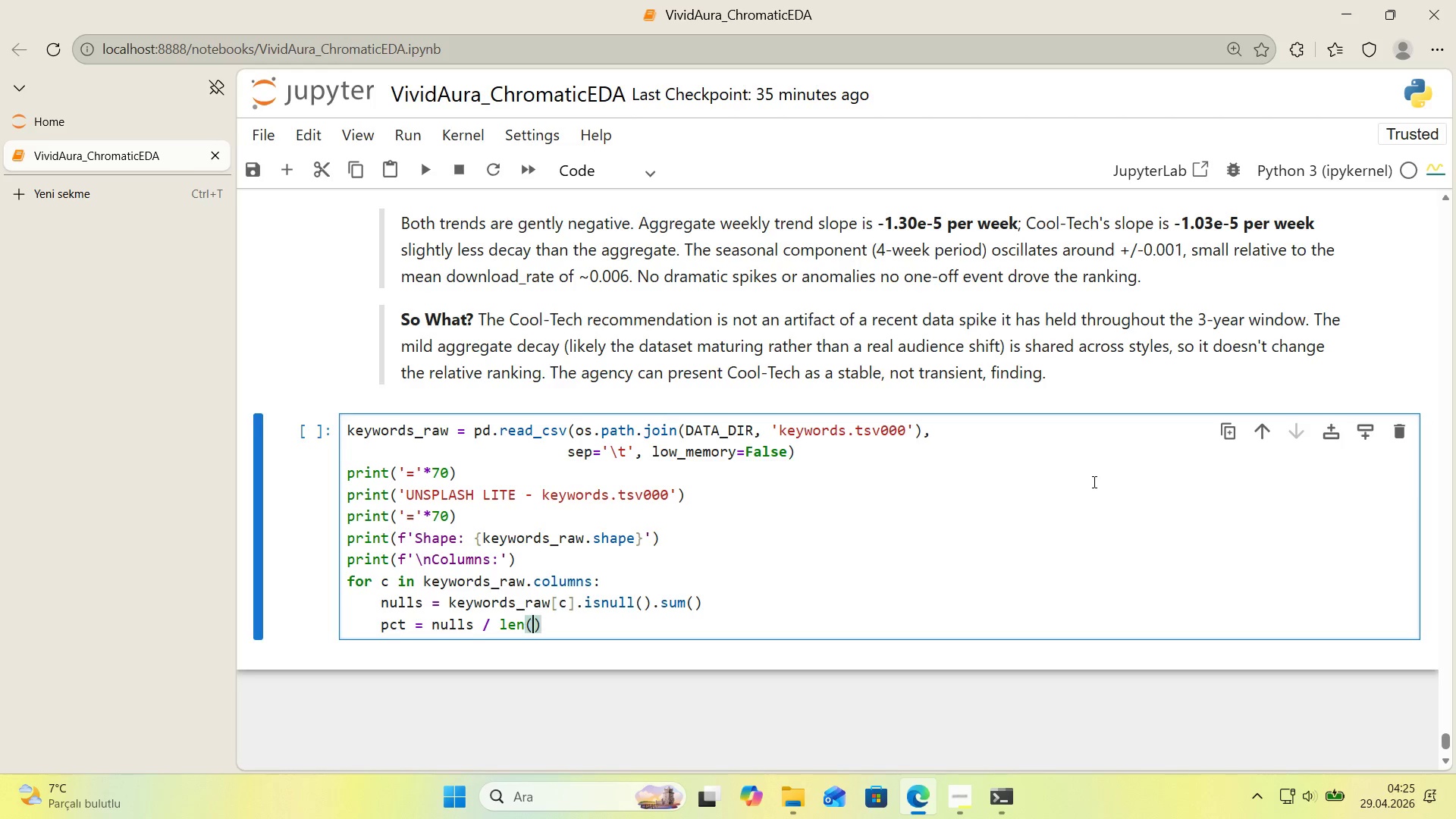 
key(ArrowLeft)
 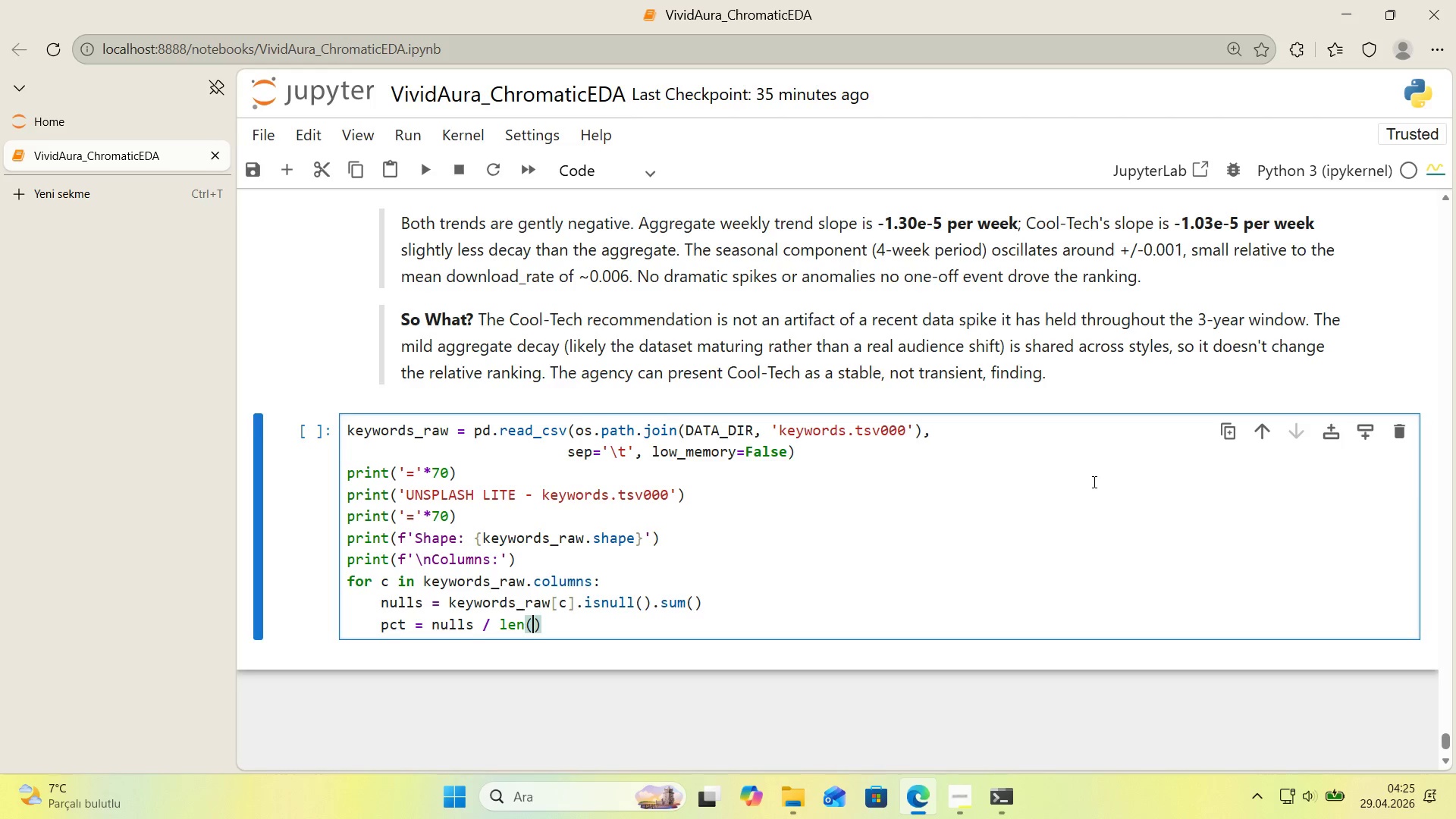 
type(keywords_raw)
 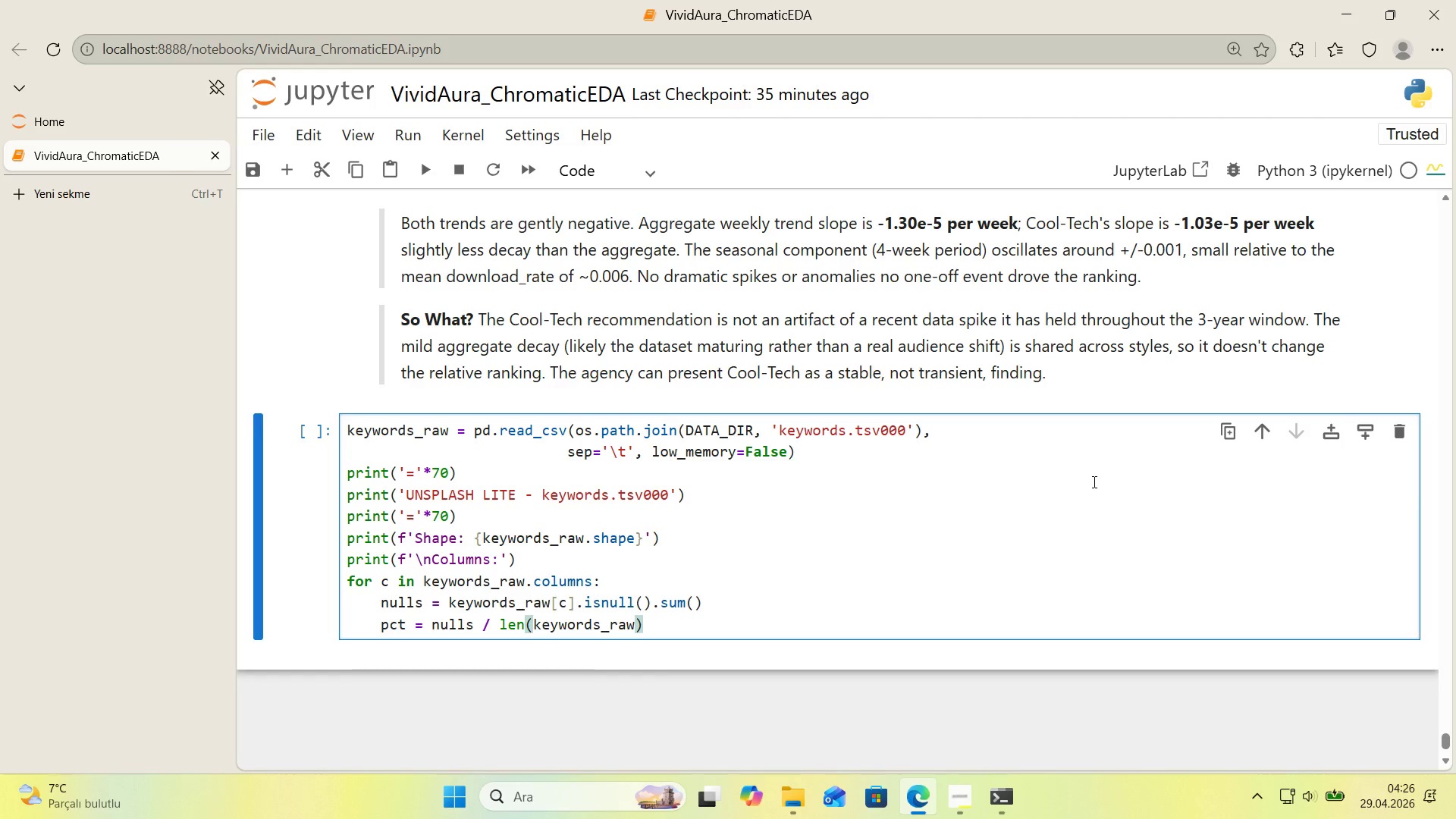 
key(ArrowRight)
 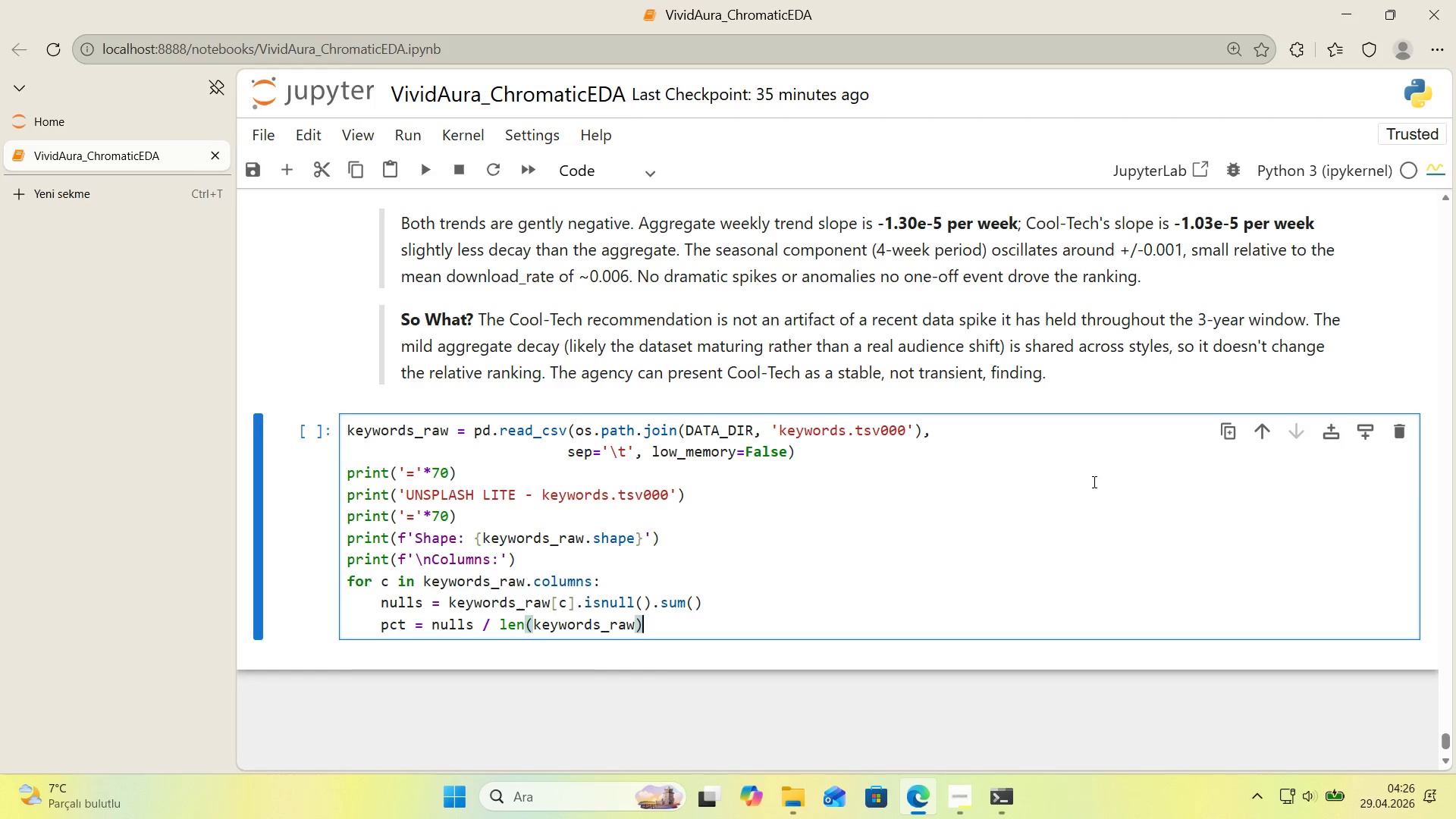 
key(Space)
 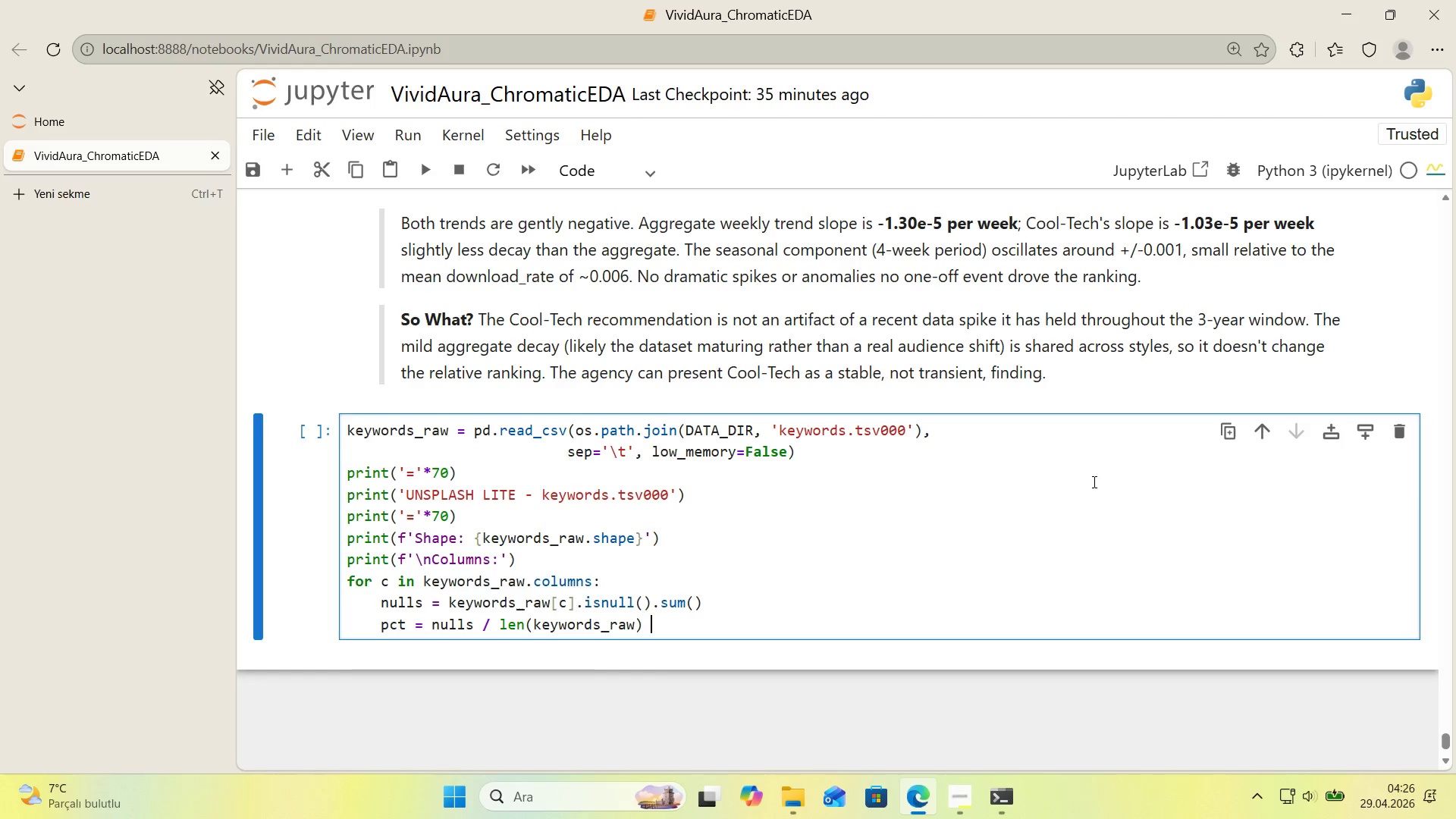 
key(NumpadMultiply)
 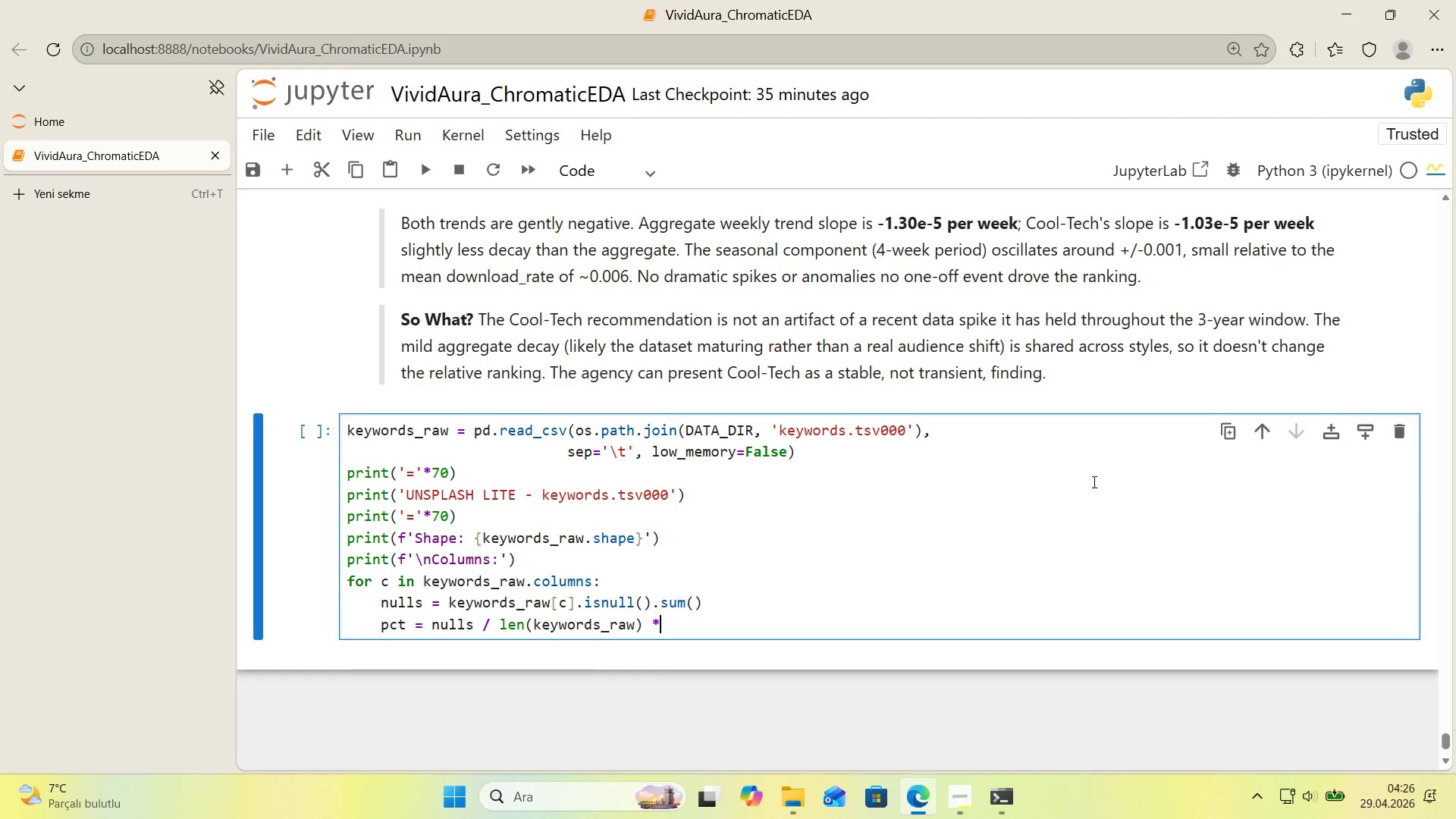 
key(Space)
 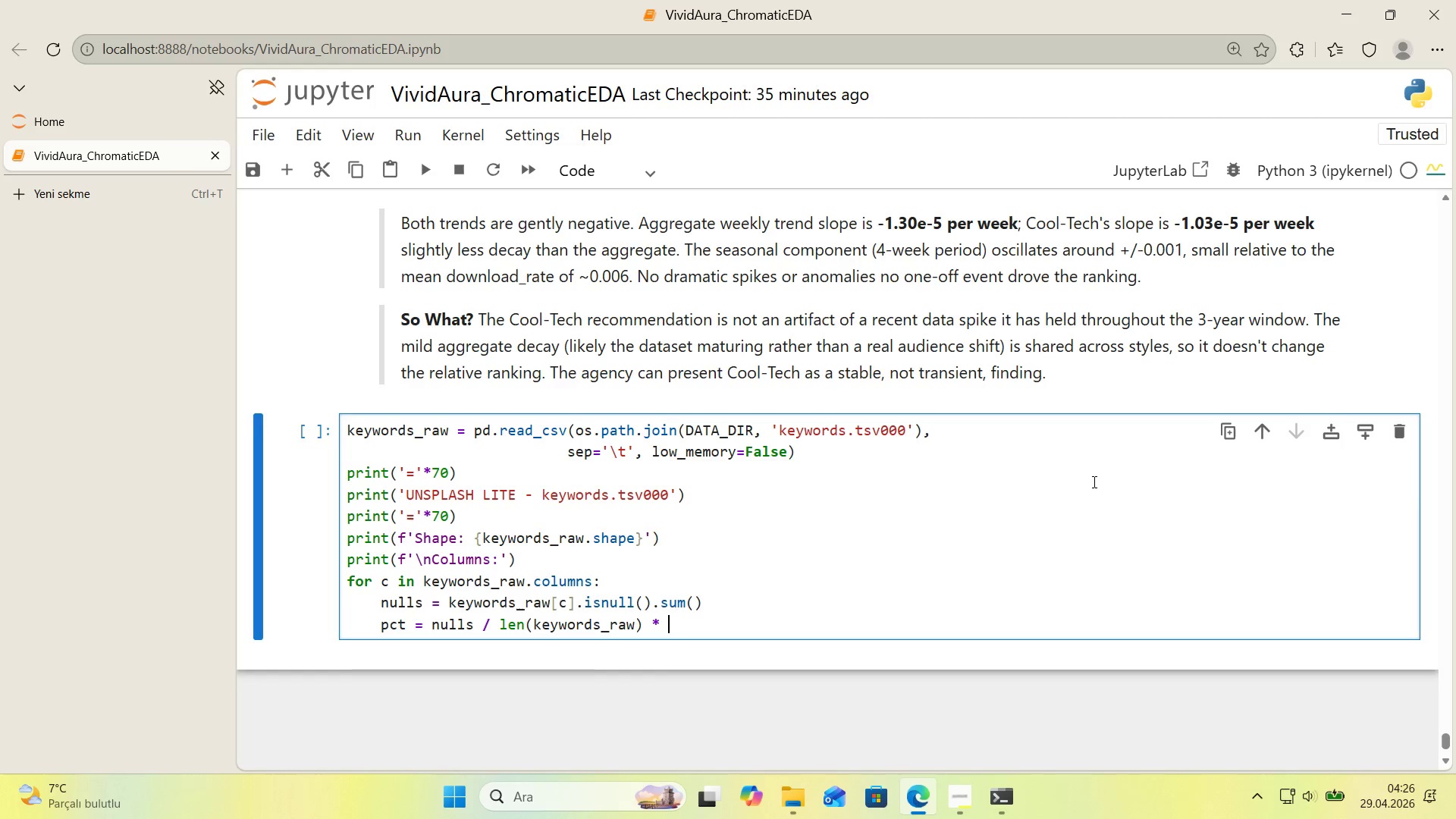 
key(Numpad1)
 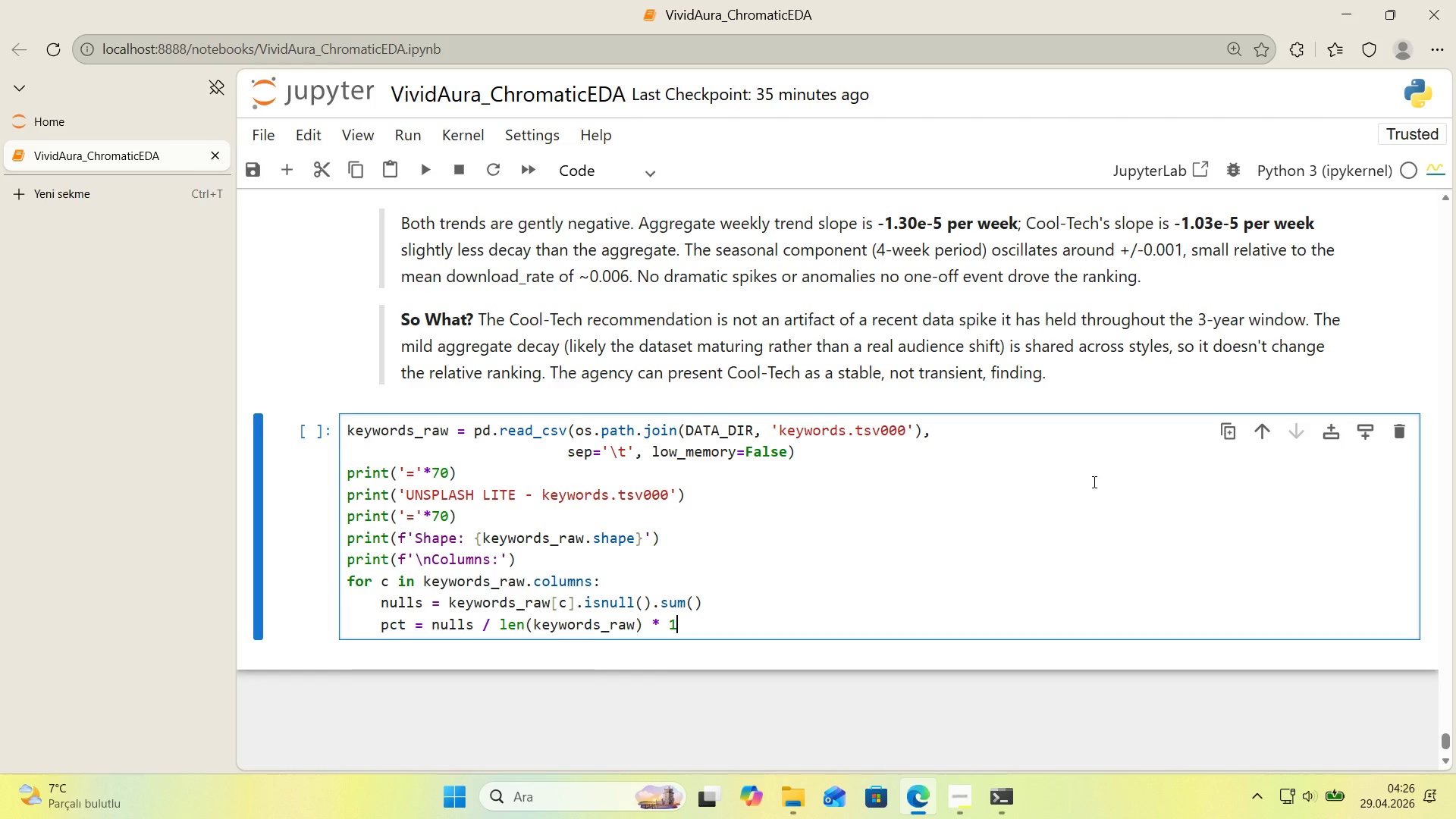 
key(Numpad0)
 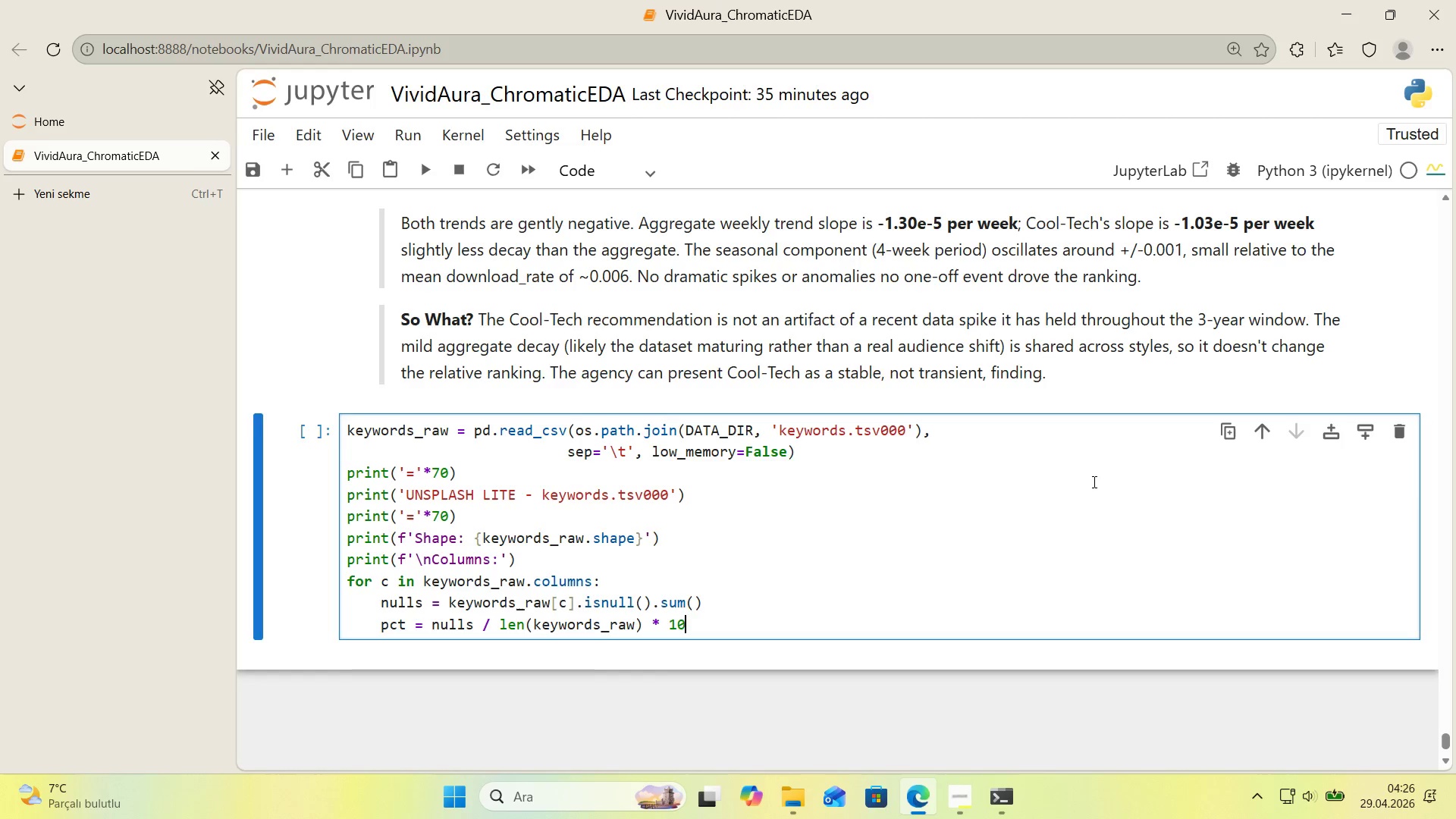 
key(Numpad0)
 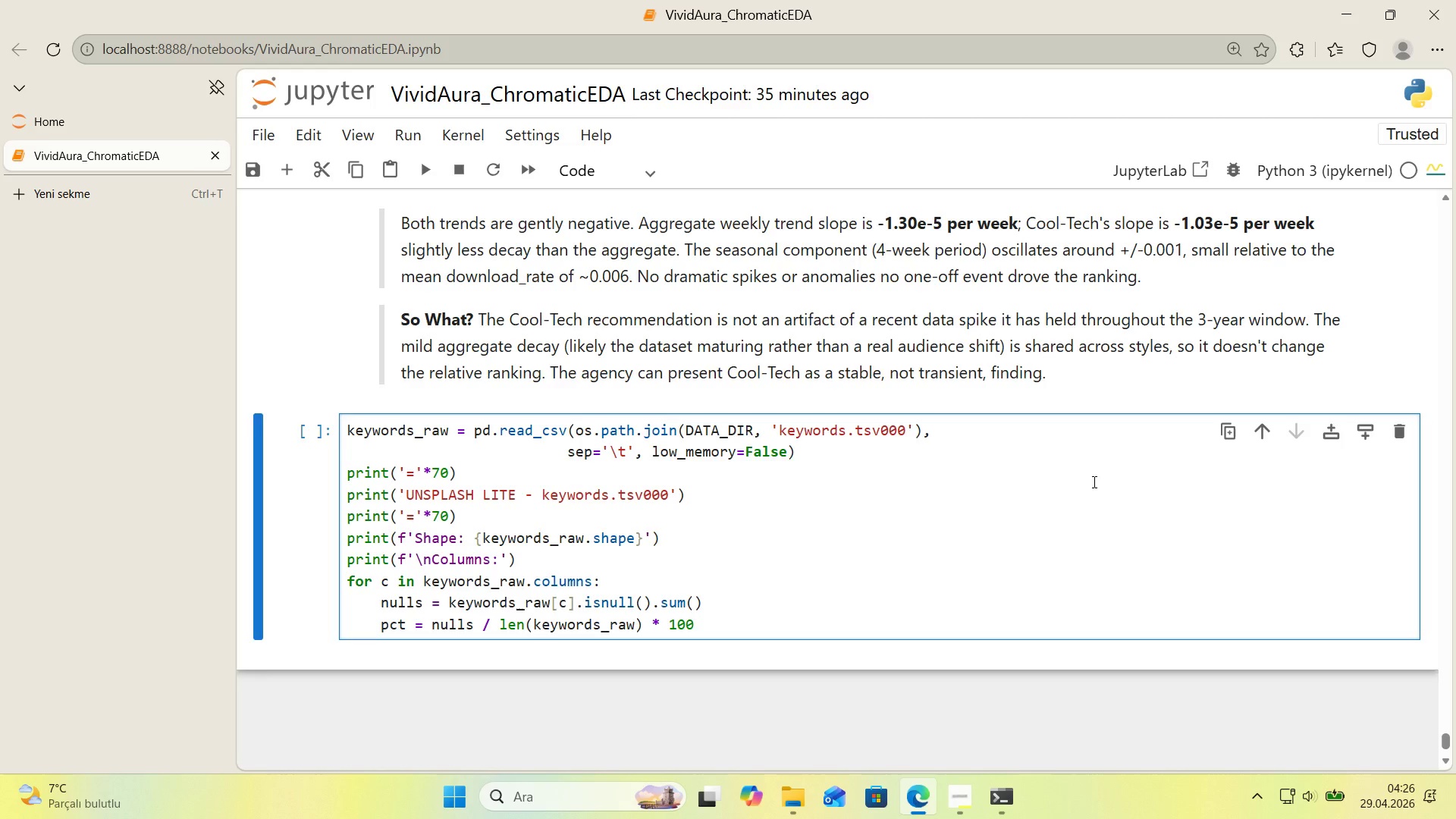 
key(Enter)
 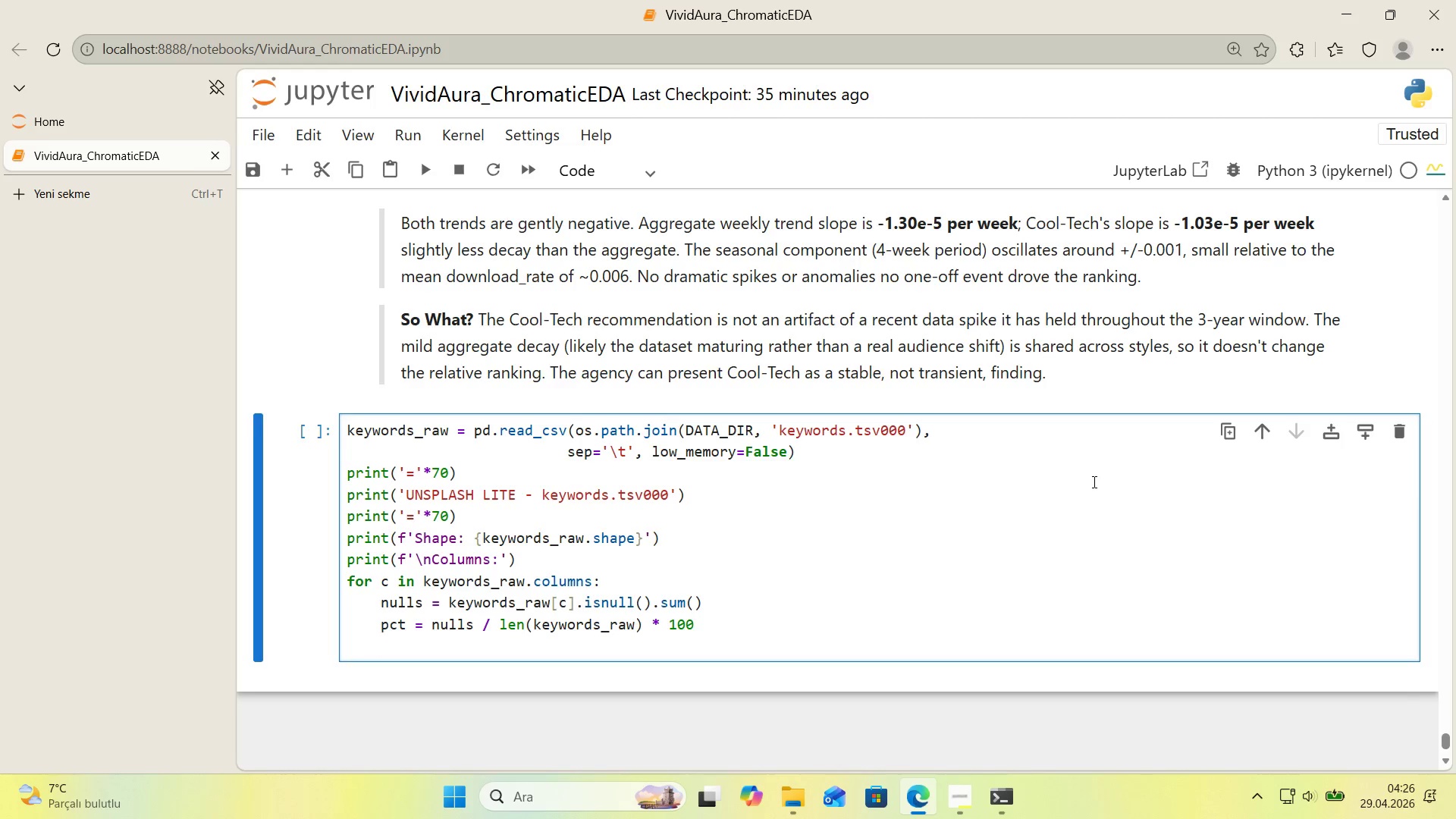 
type(pr'nt*()
 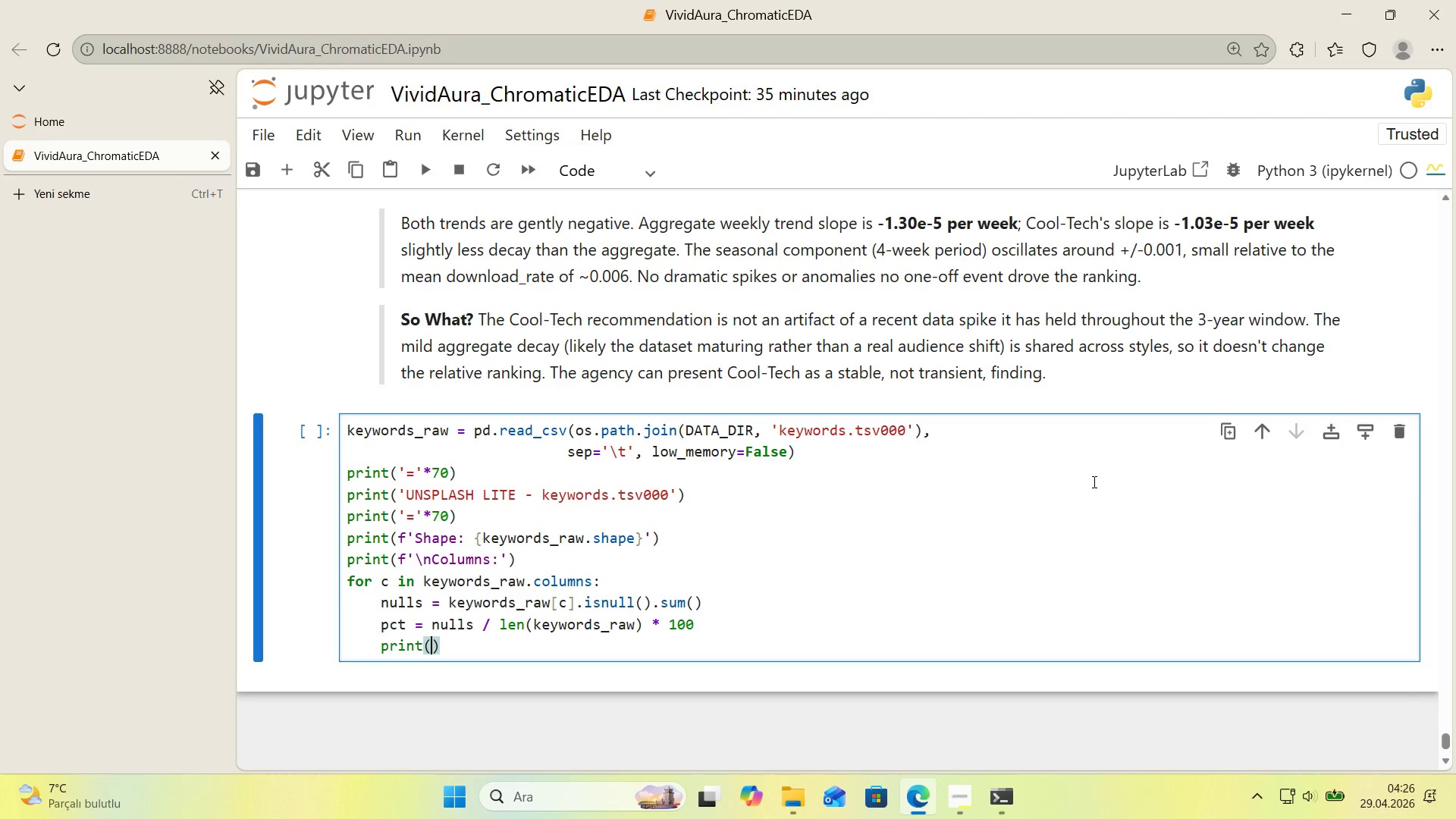 
 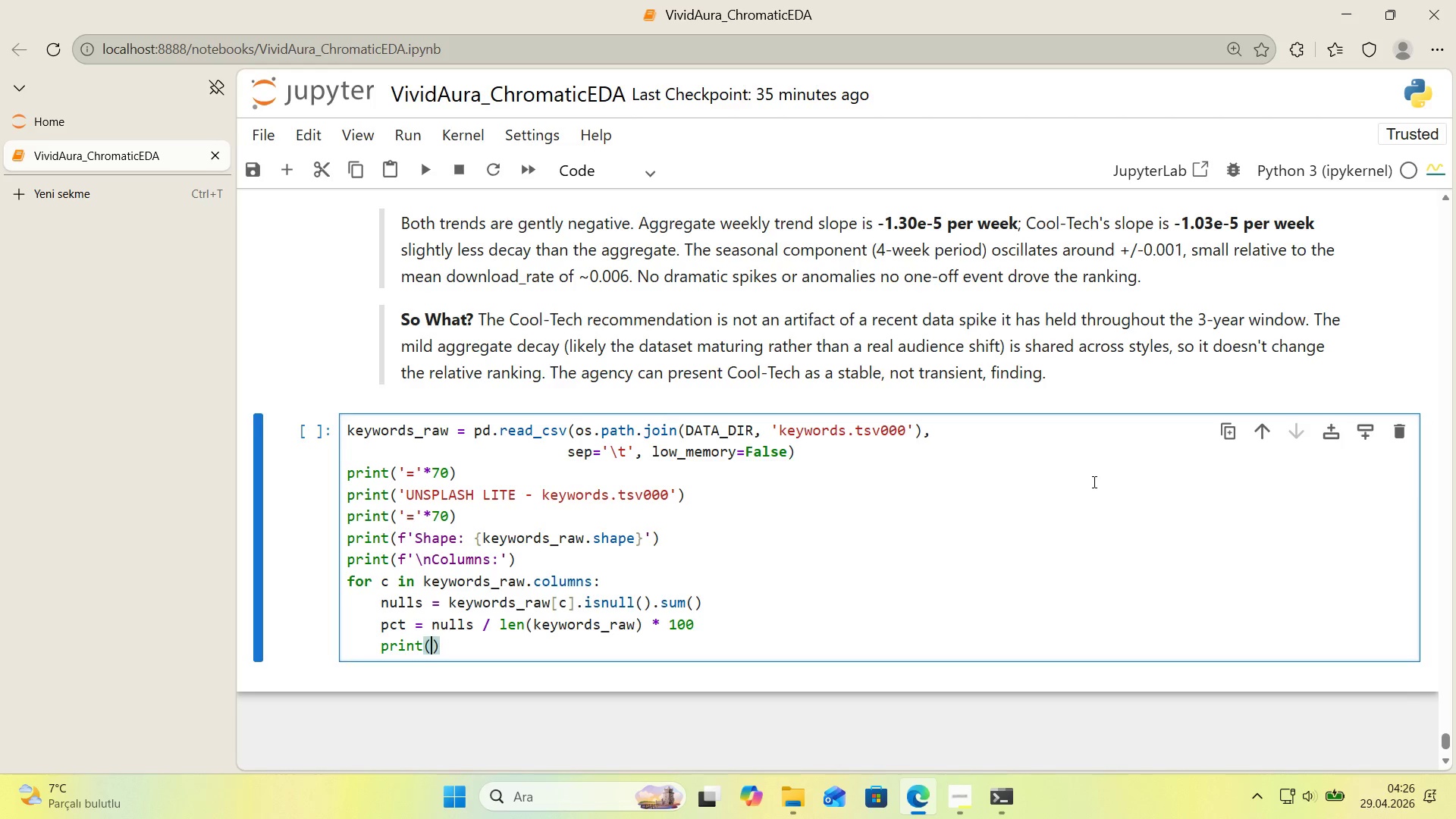 
key(ArrowLeft)
 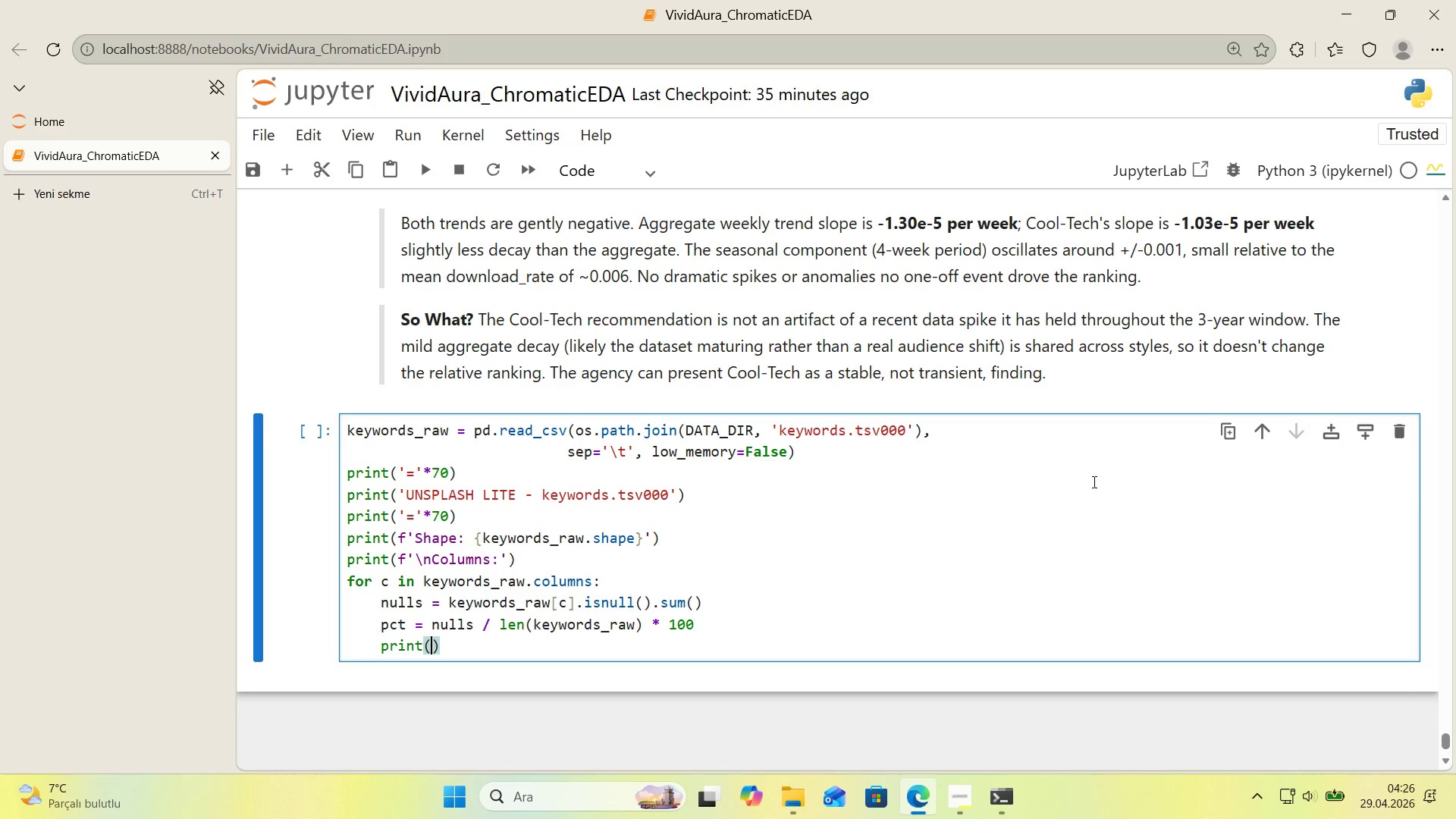 
type(f@@)
 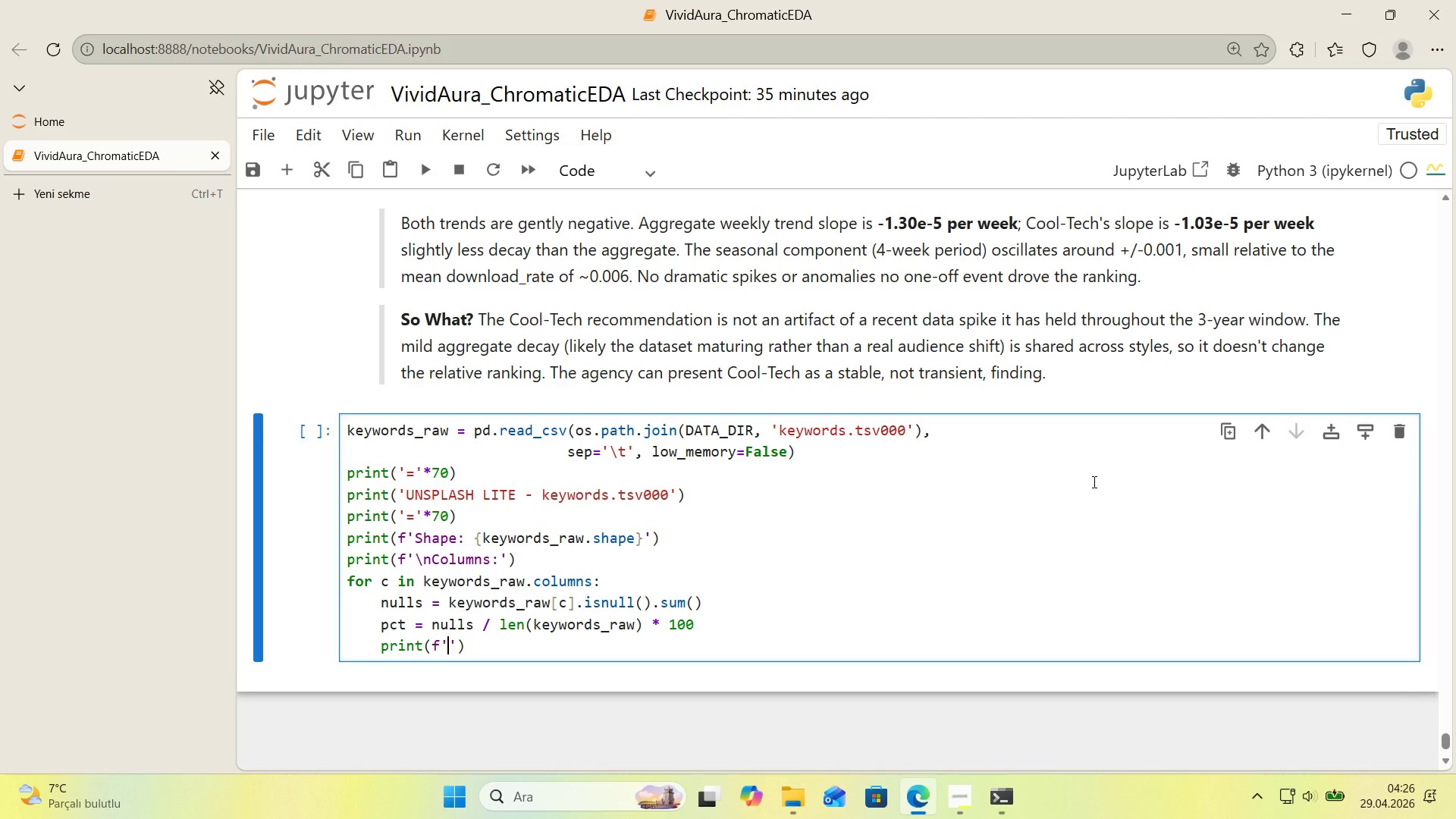 
 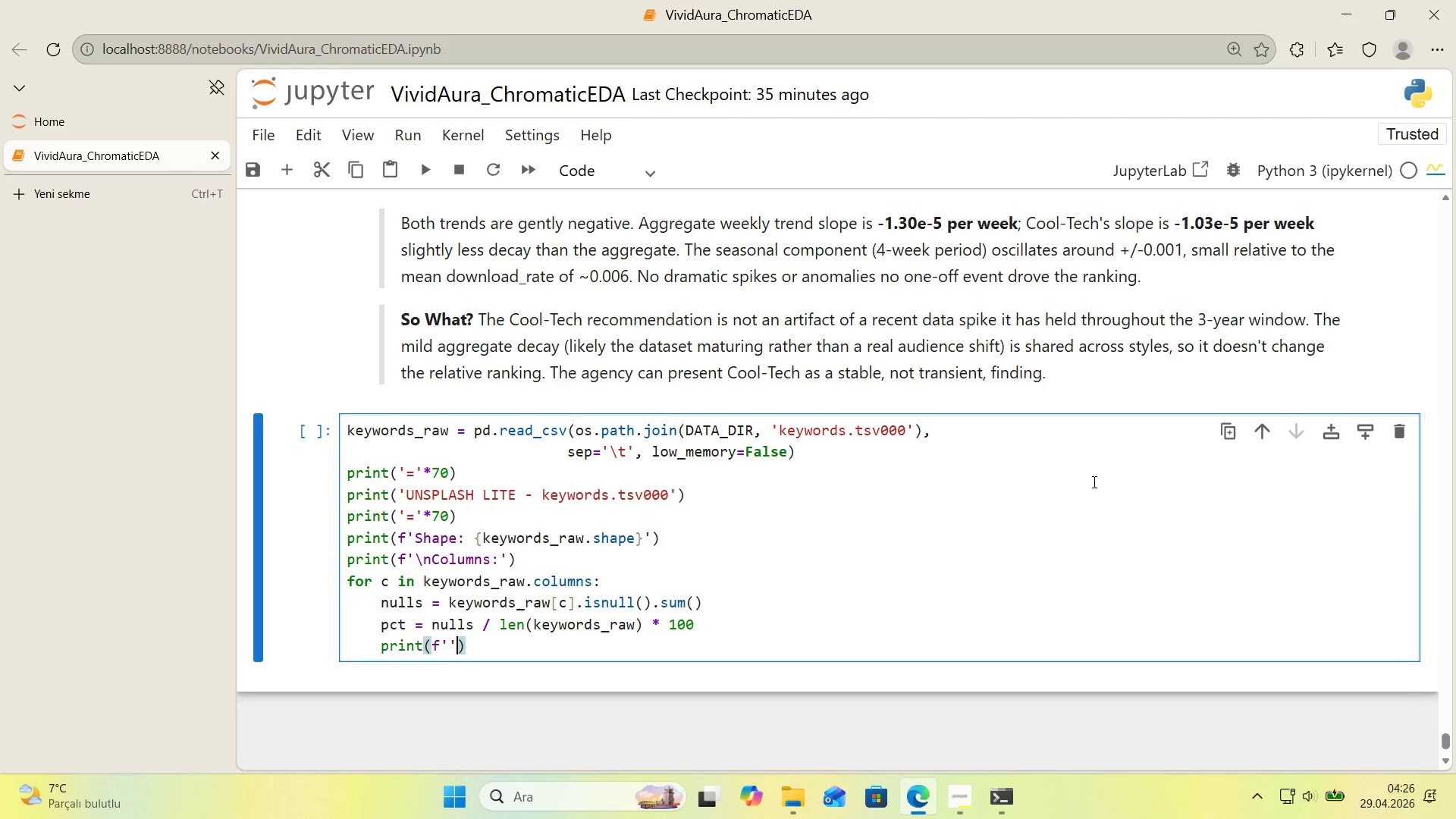 
key(ArrowLeft)
 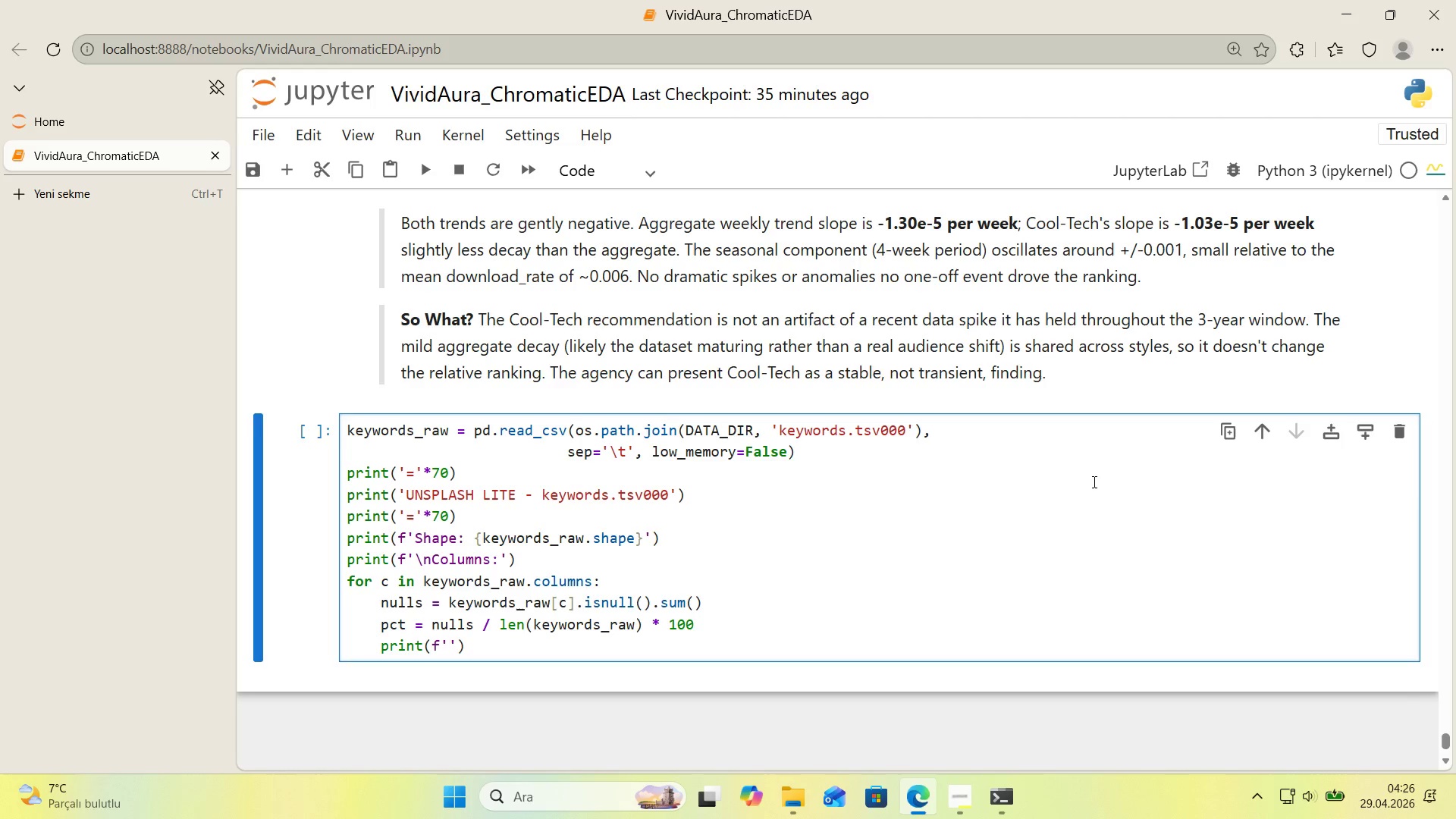 
key(Space)
 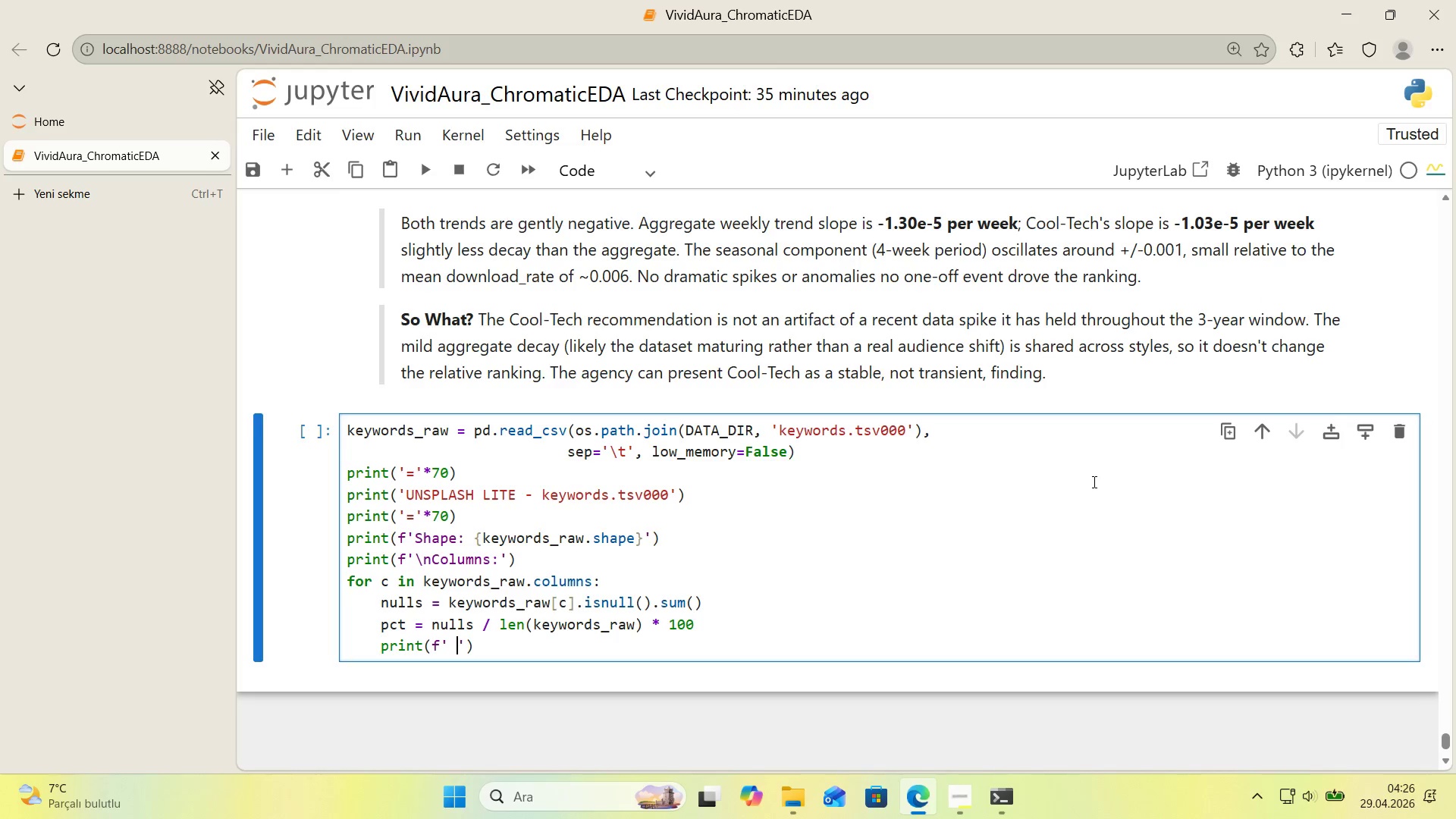 
key(NumpadSubtract)
 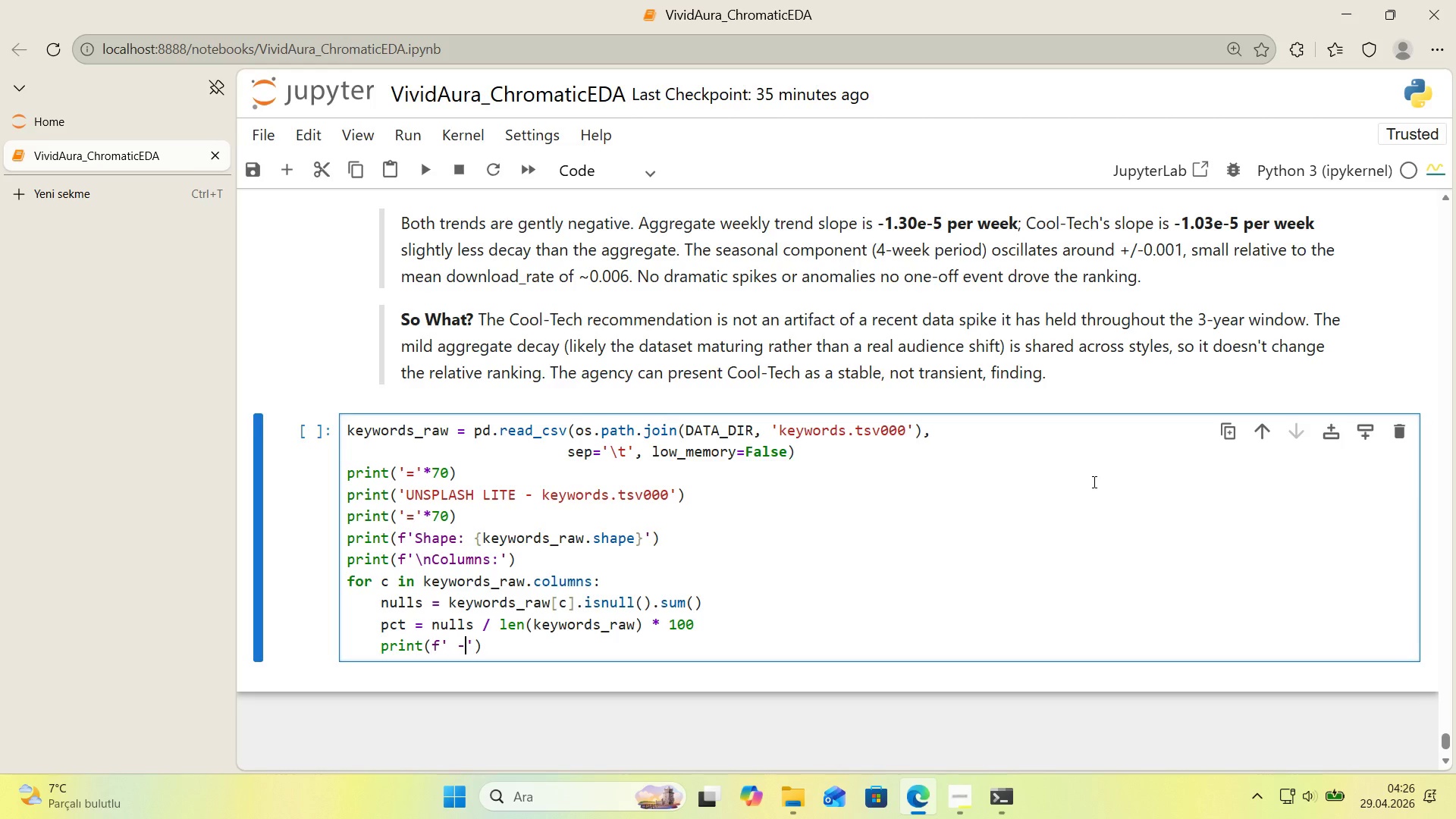 
key(Space)
 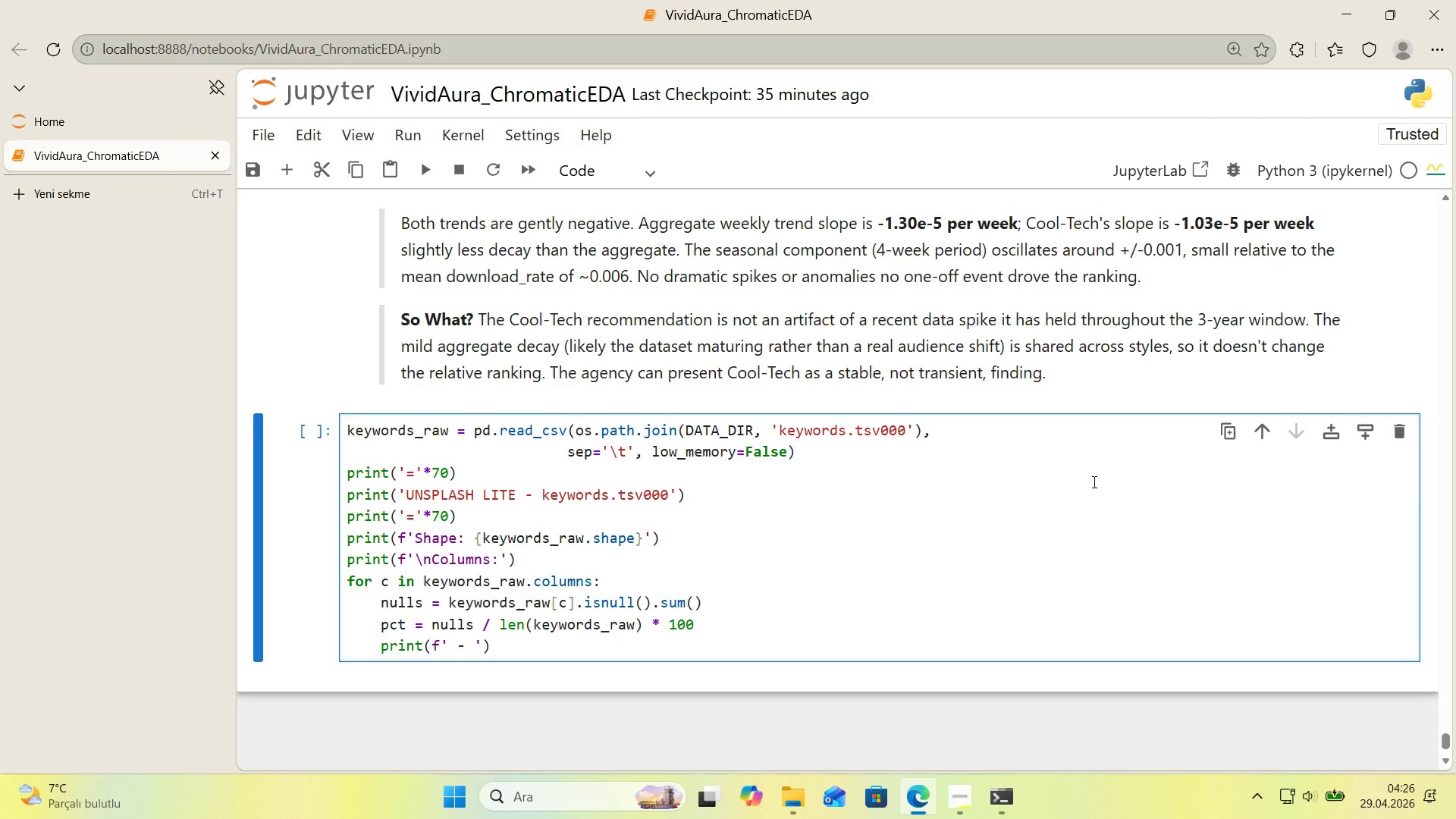 
key(Alt+Control+7)
 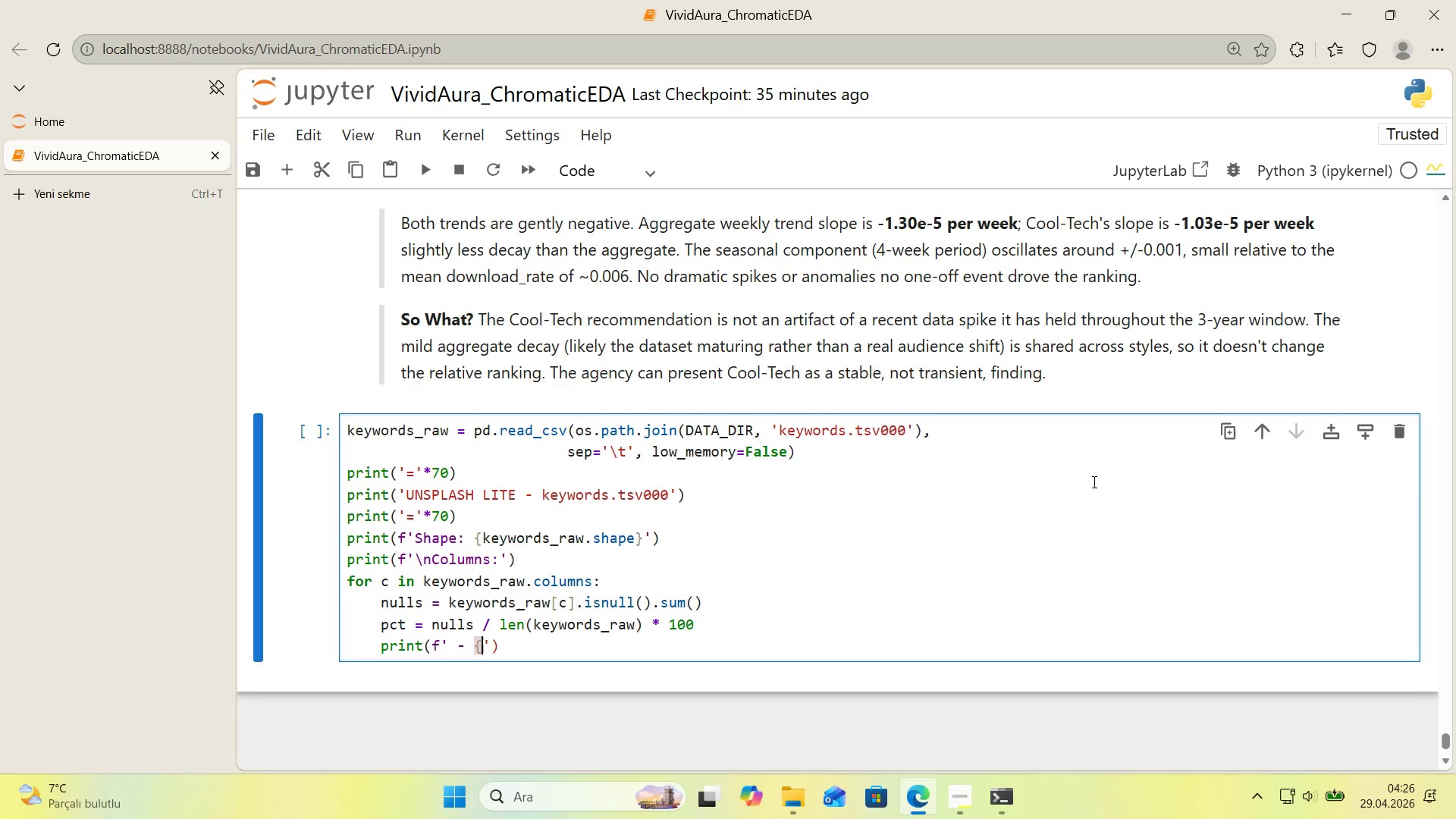 
key(Alt+Control+0)
 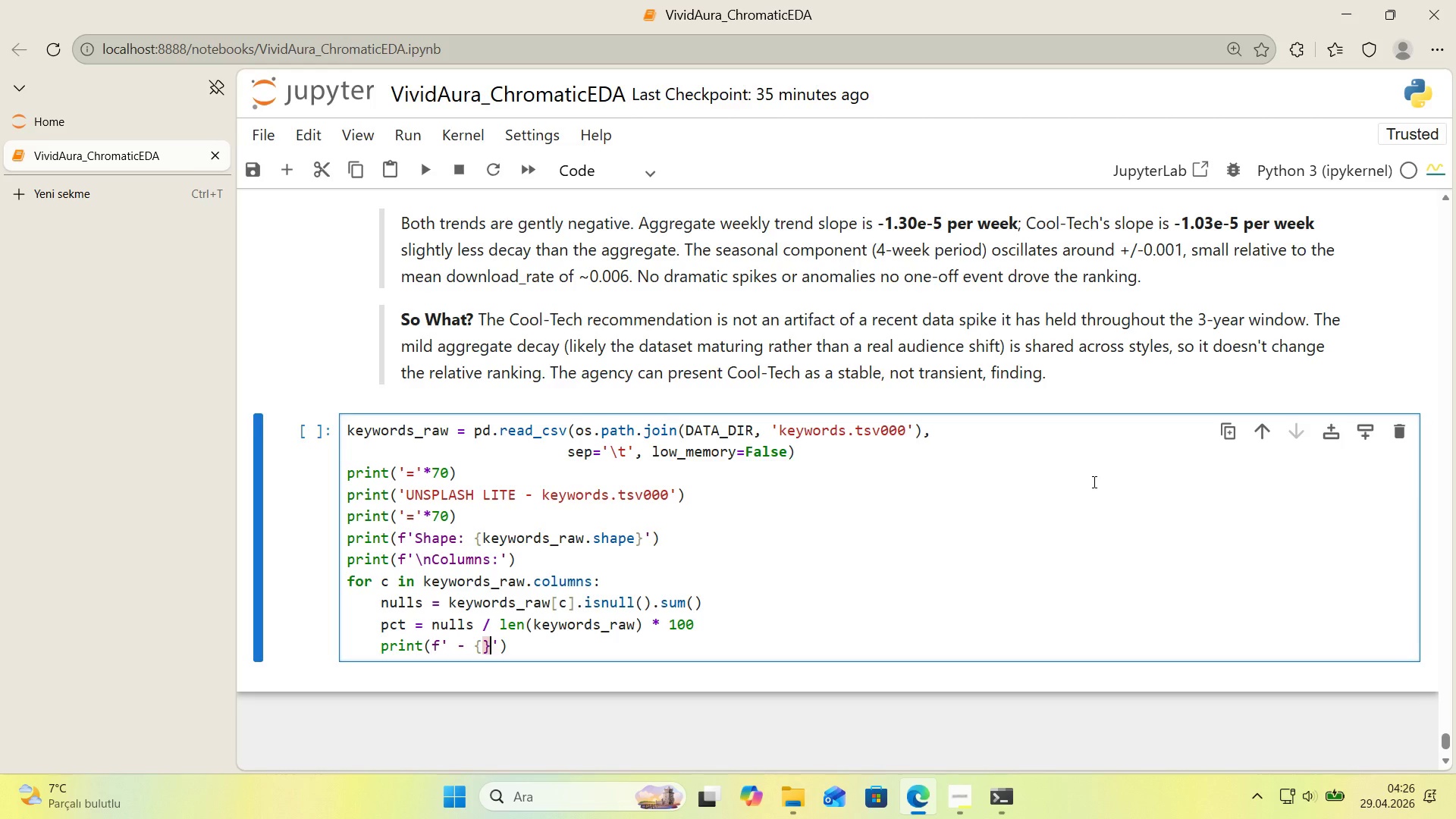 
key(ArrowLeft)
 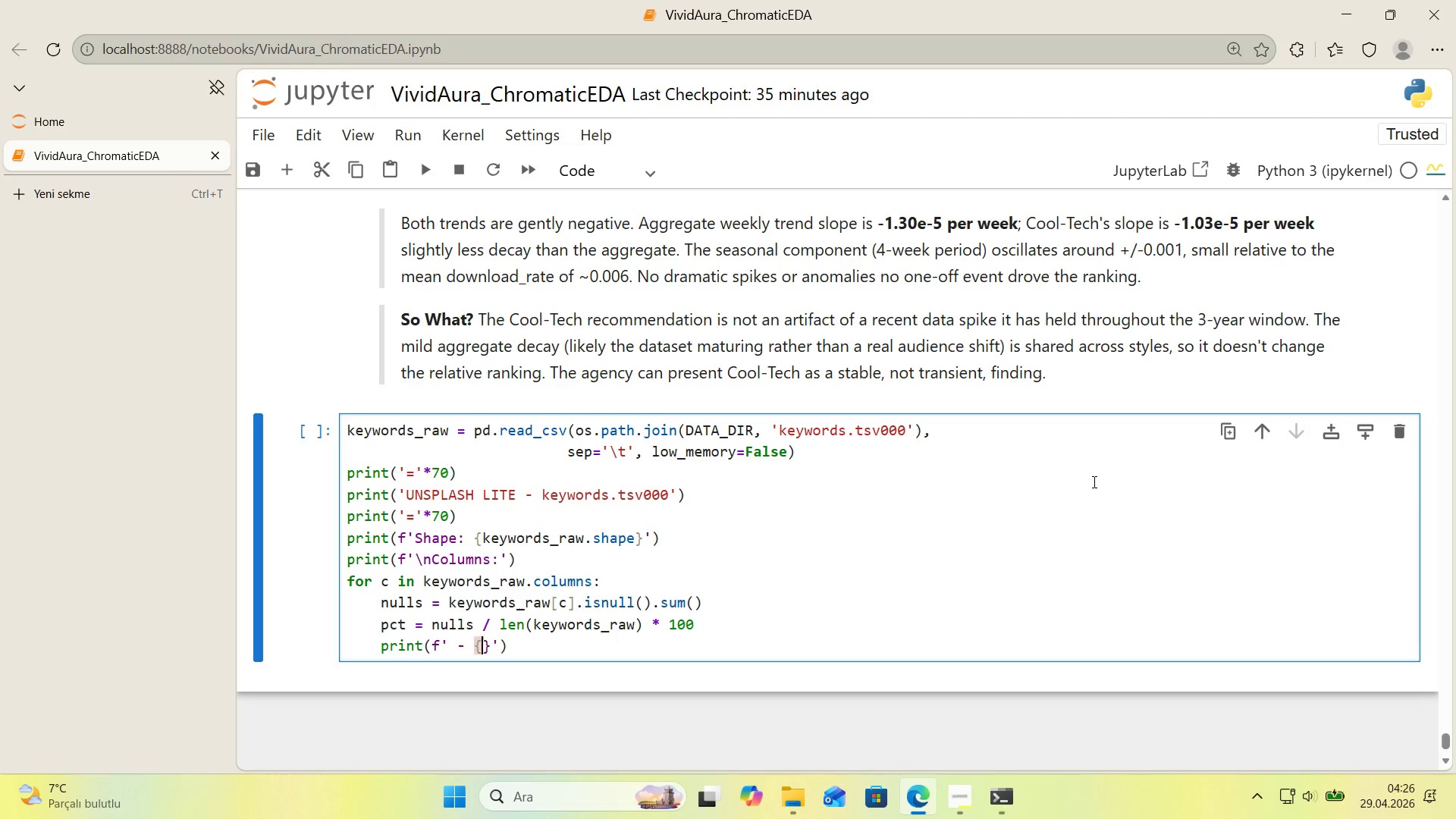 
type(c>25s)
 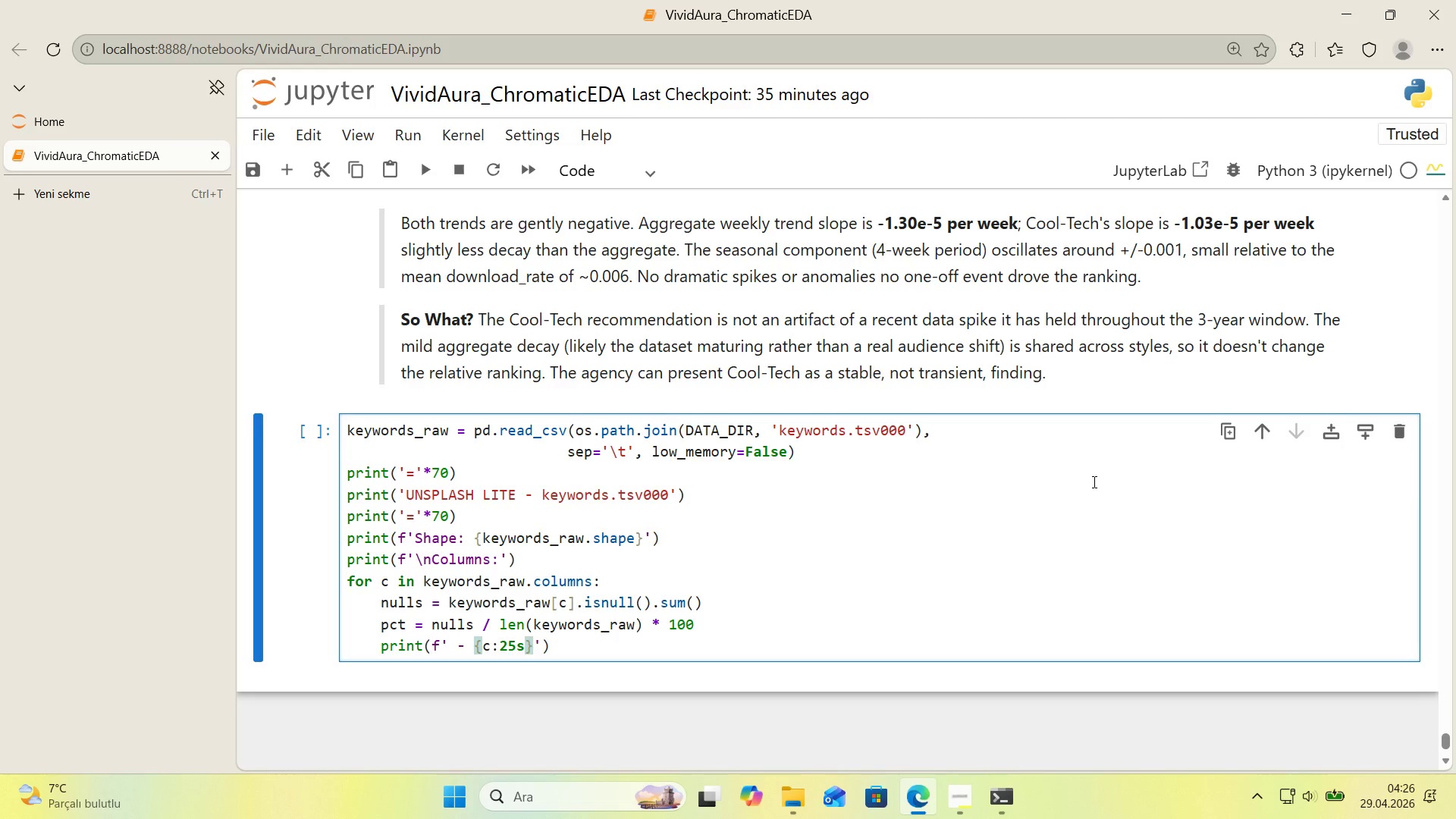 
key(ArrowRight)
 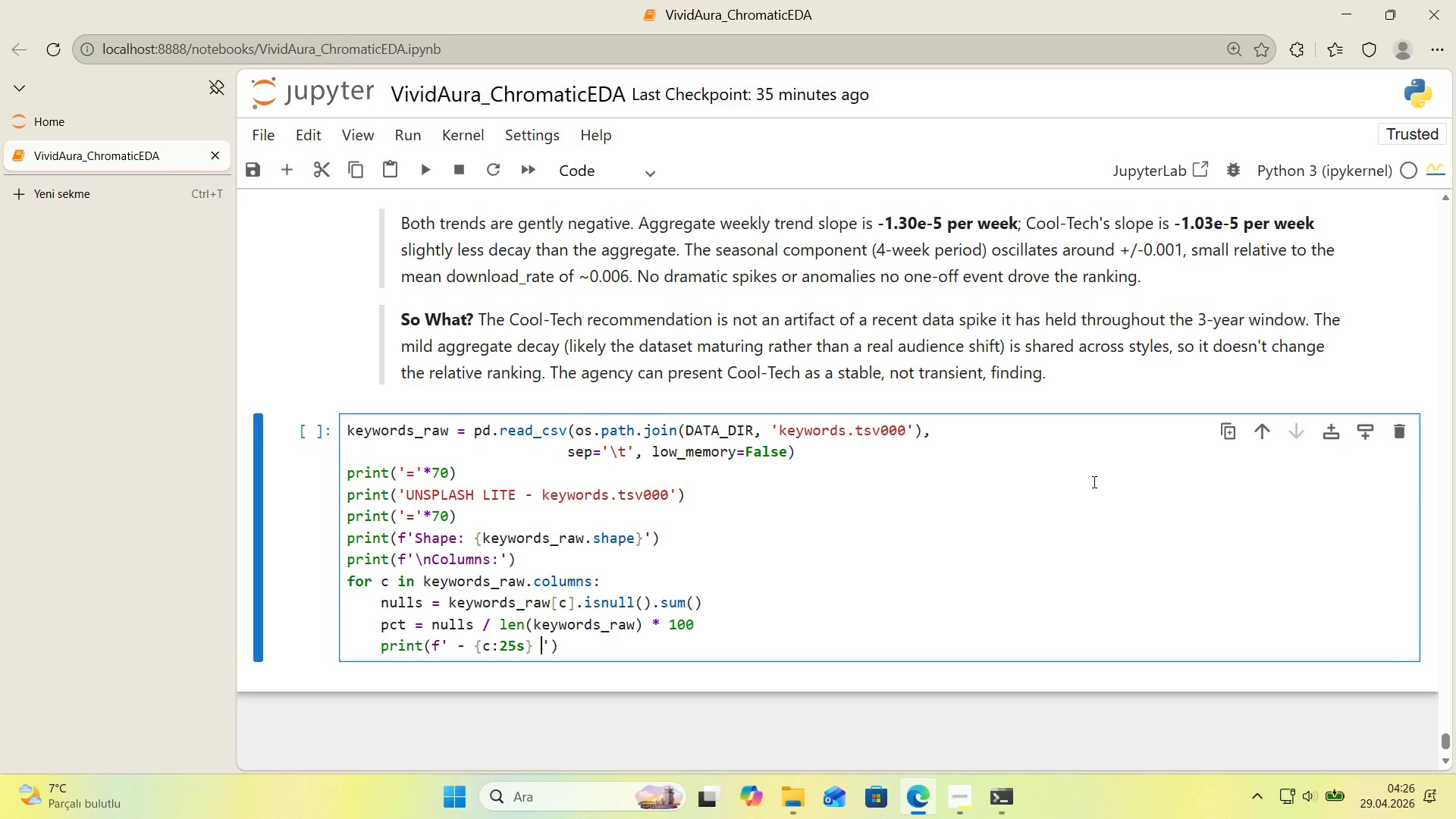 
key(Space)
 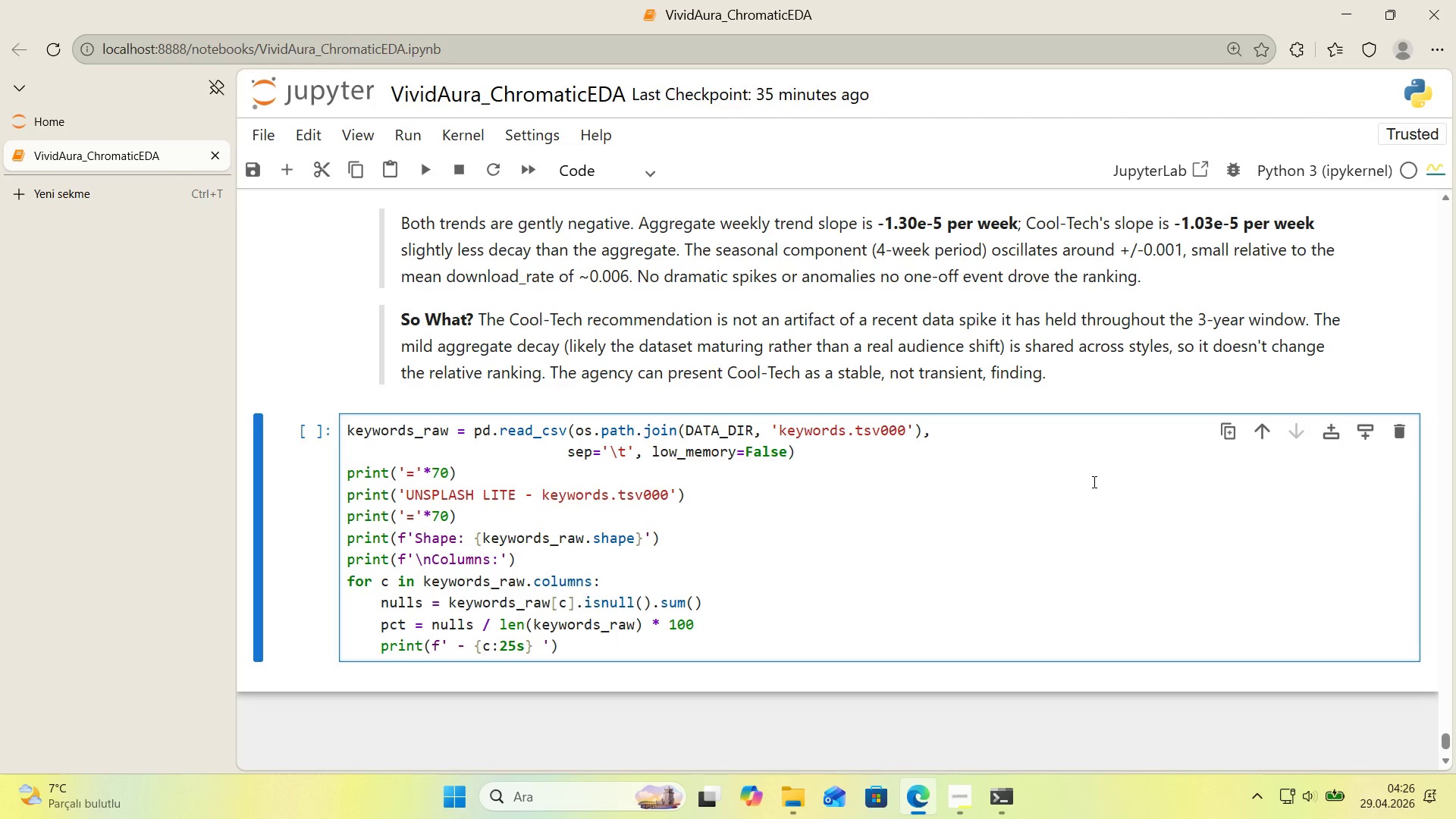 
key(Space)
 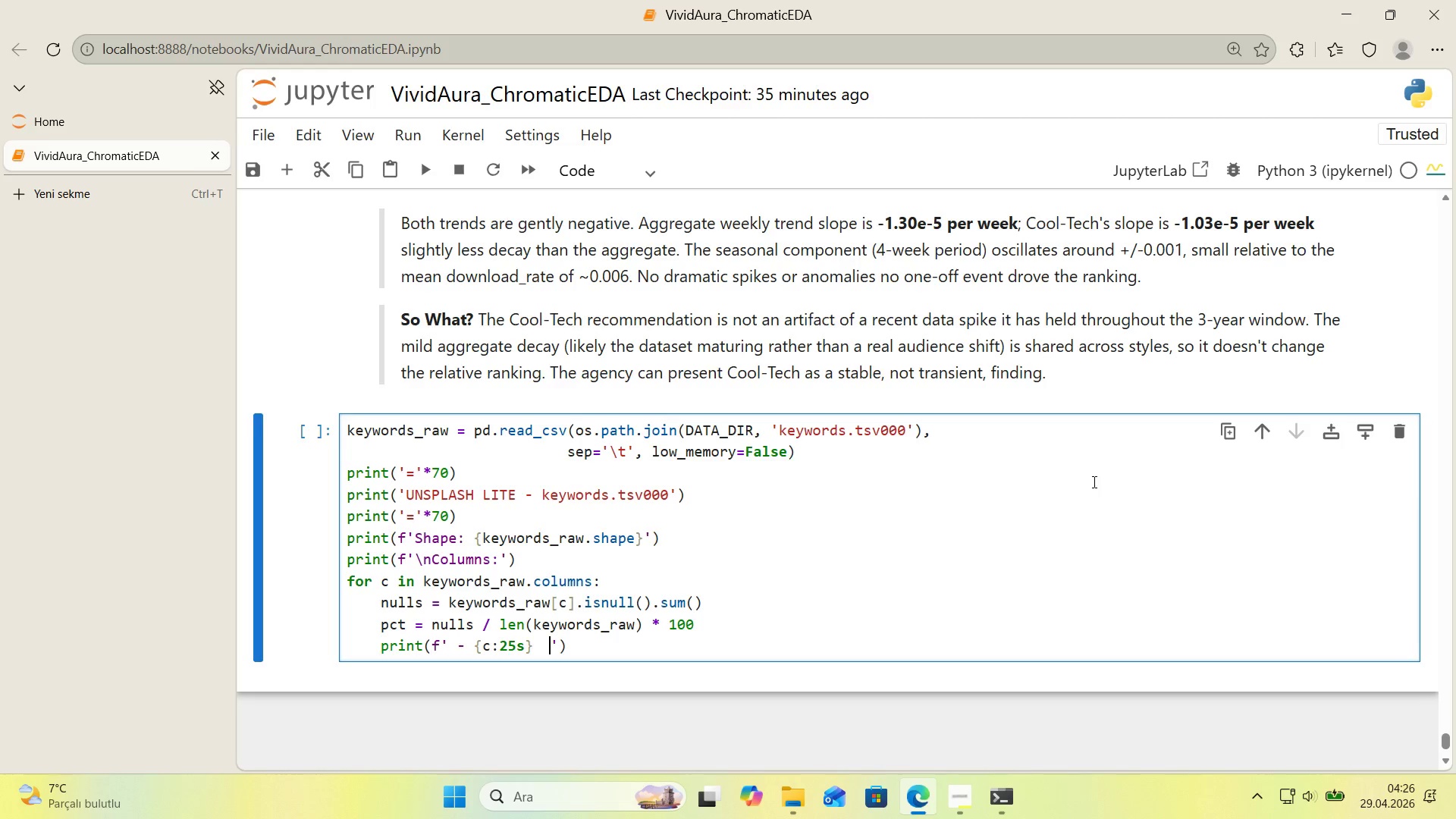 
key(Alt+Control+7)
 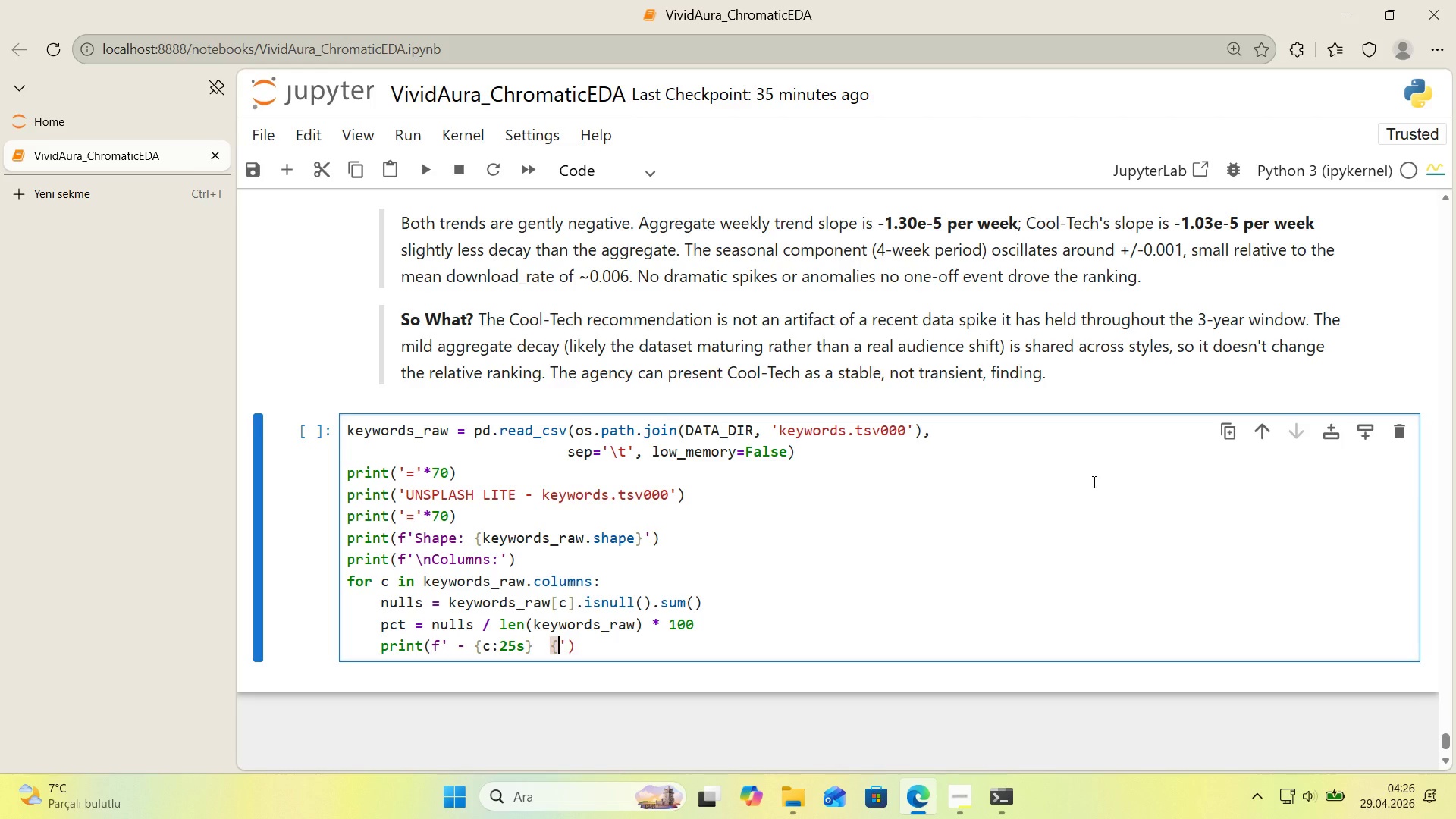 
key(Alt+Control+0)
 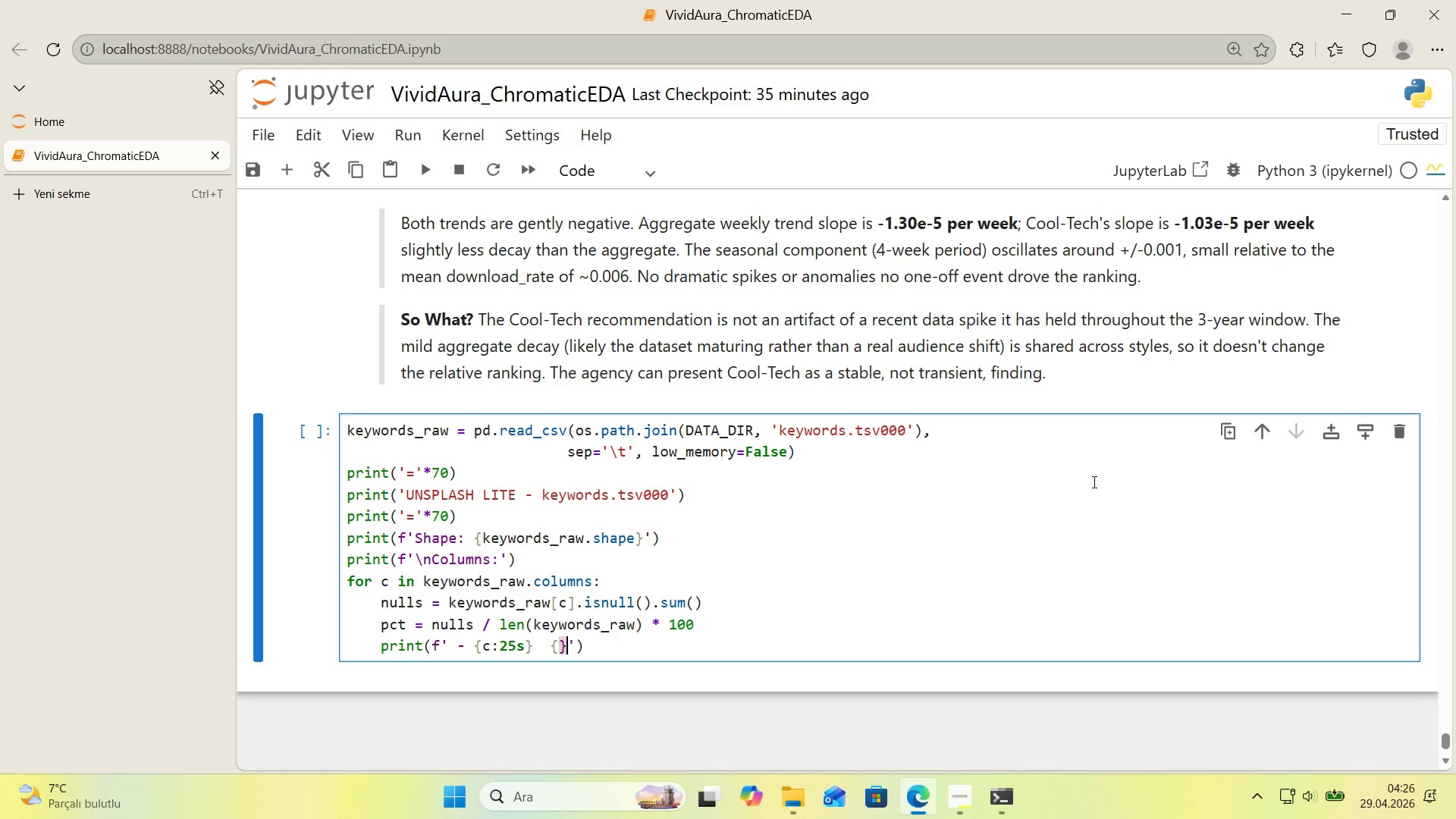 
key(ArrowLeft)
 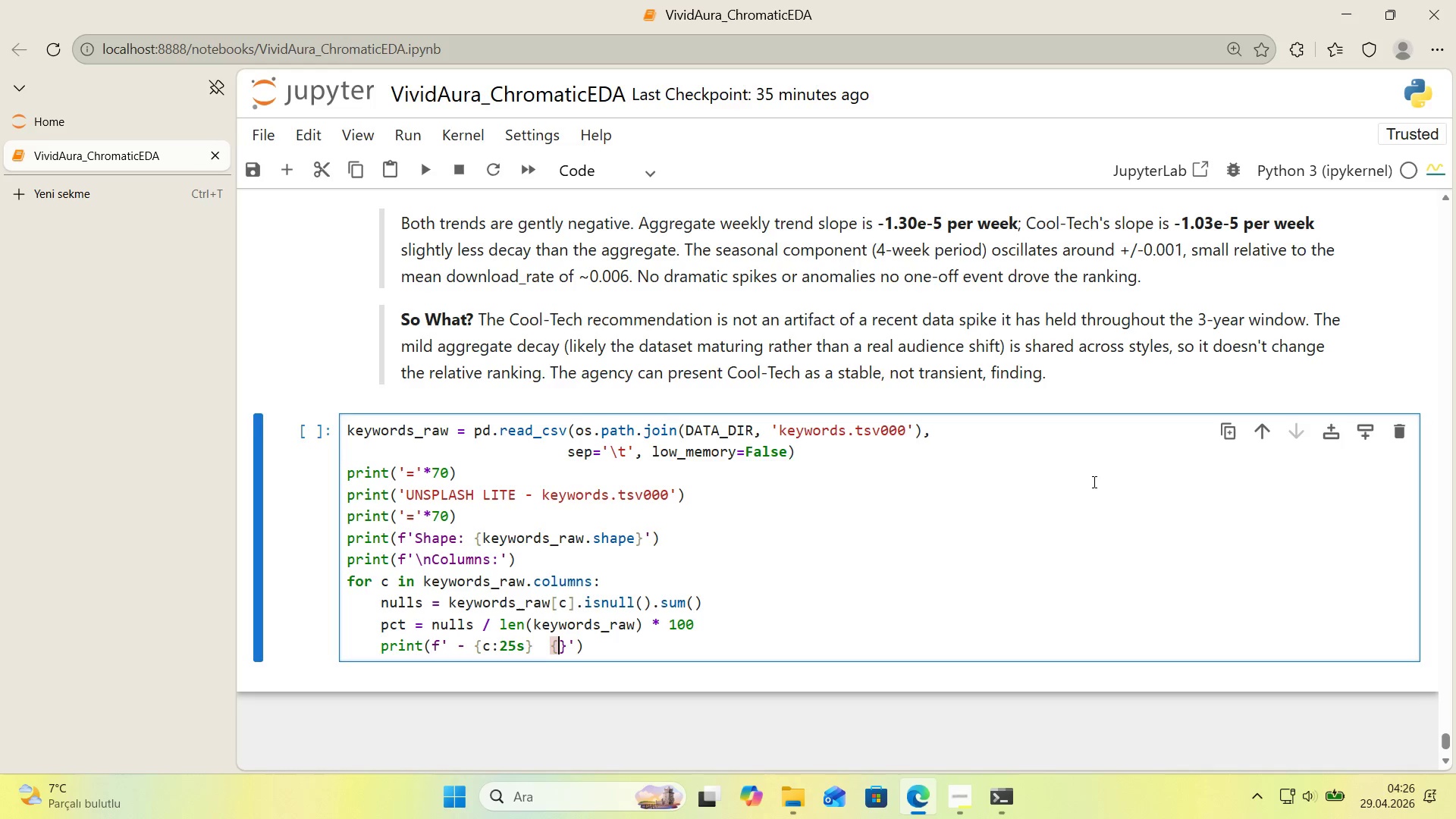 
type(str*)
 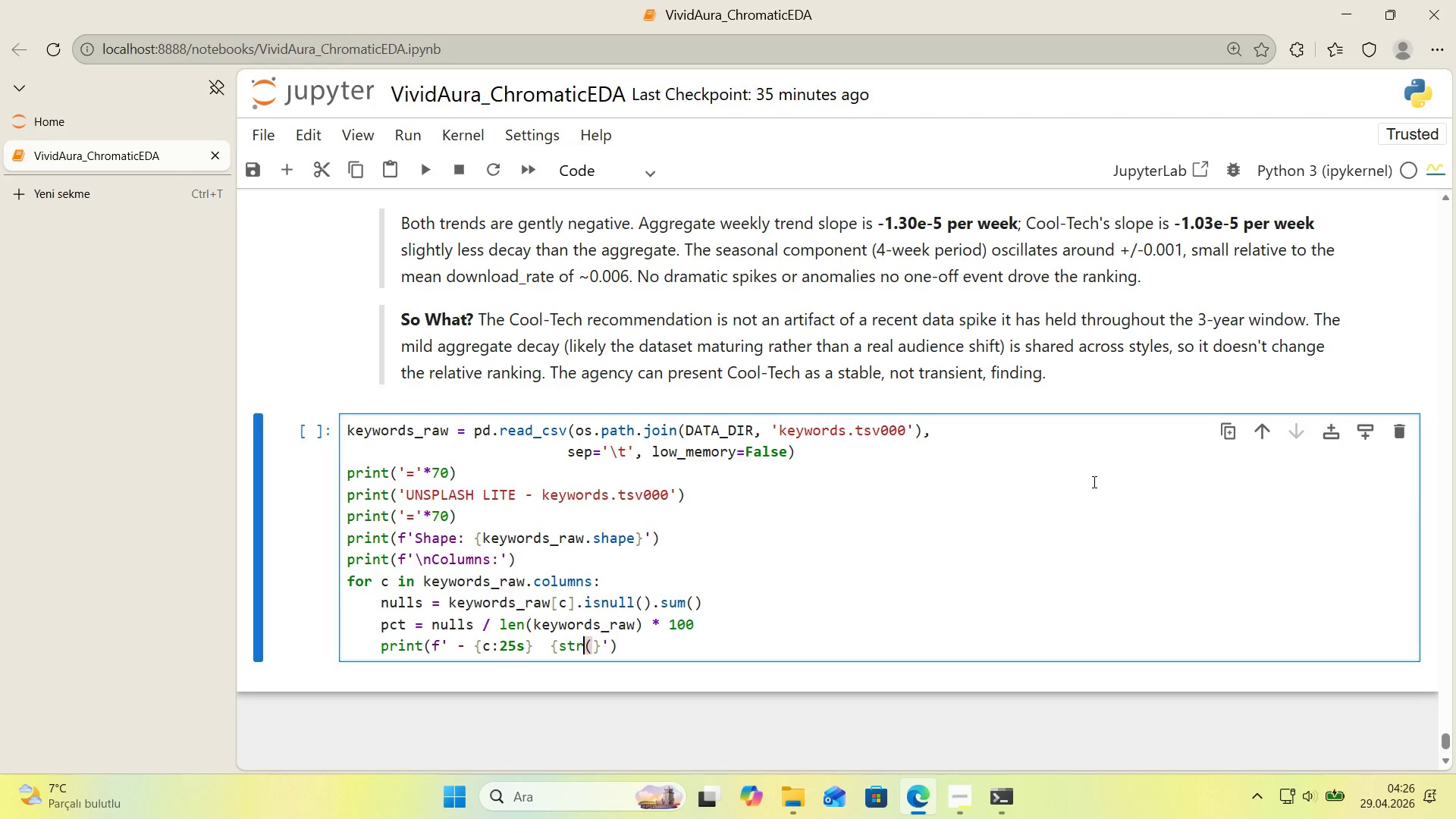 
 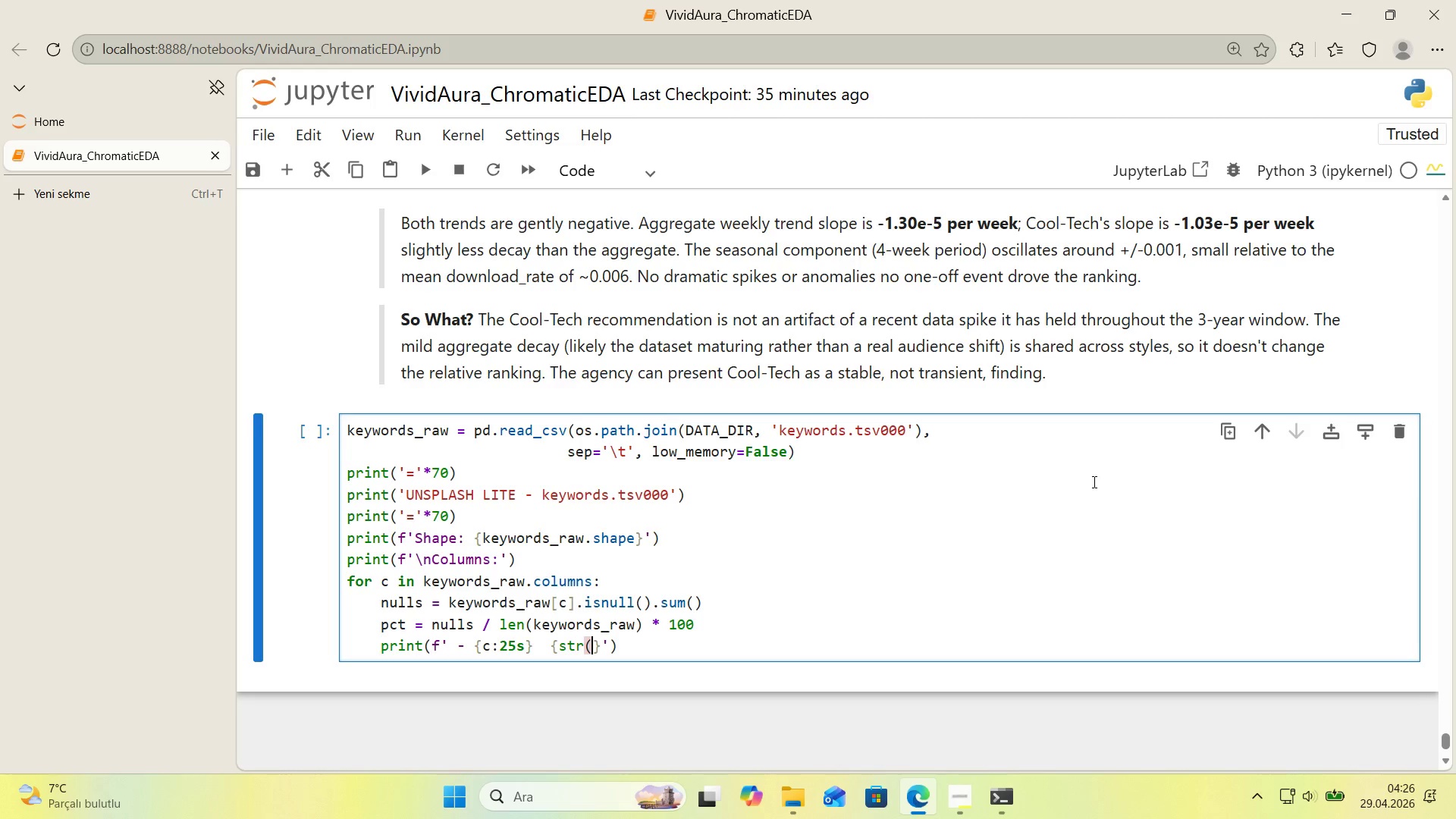 
key(ArrowLeft)
 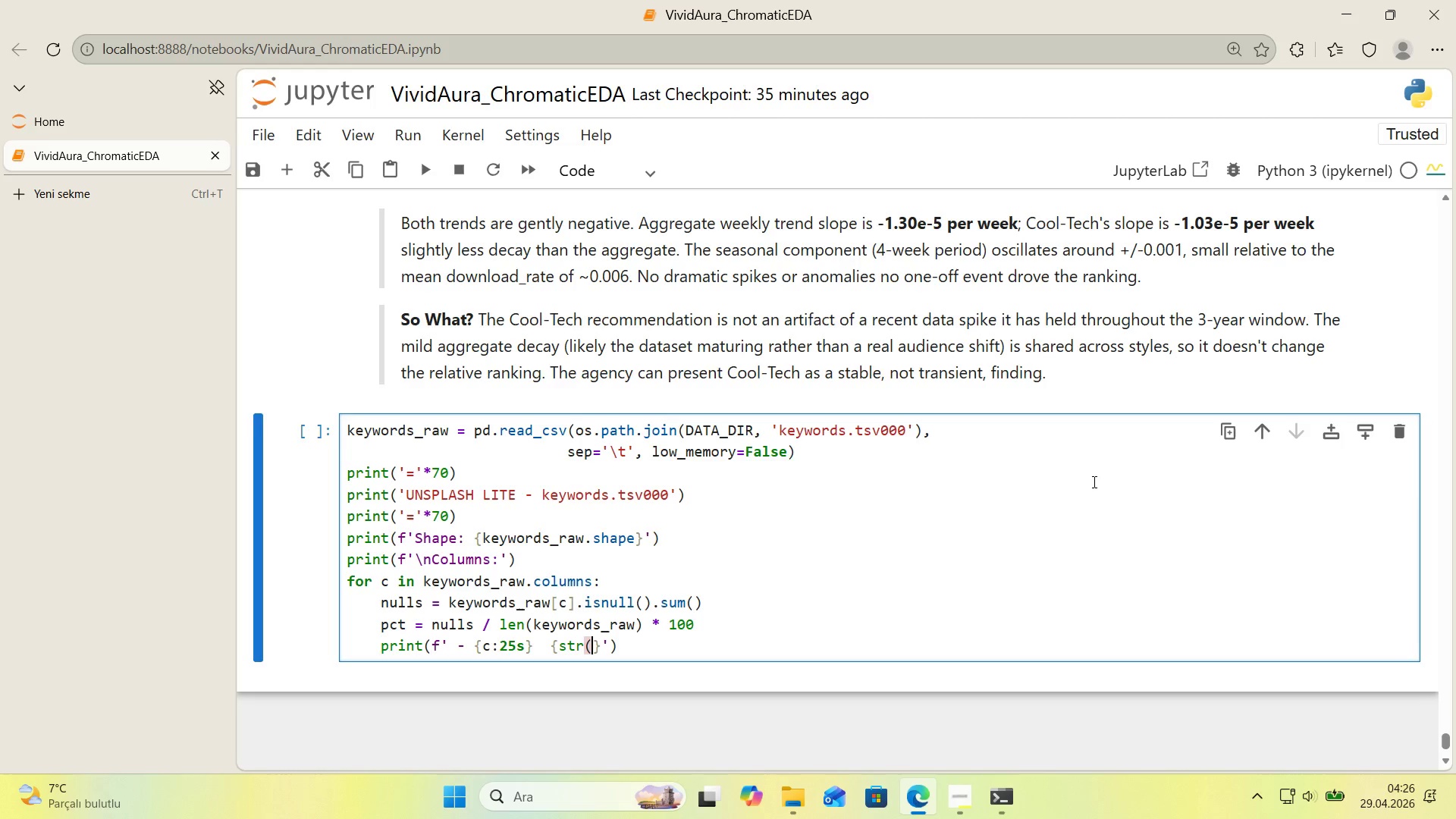 
key(ArrowRight)
 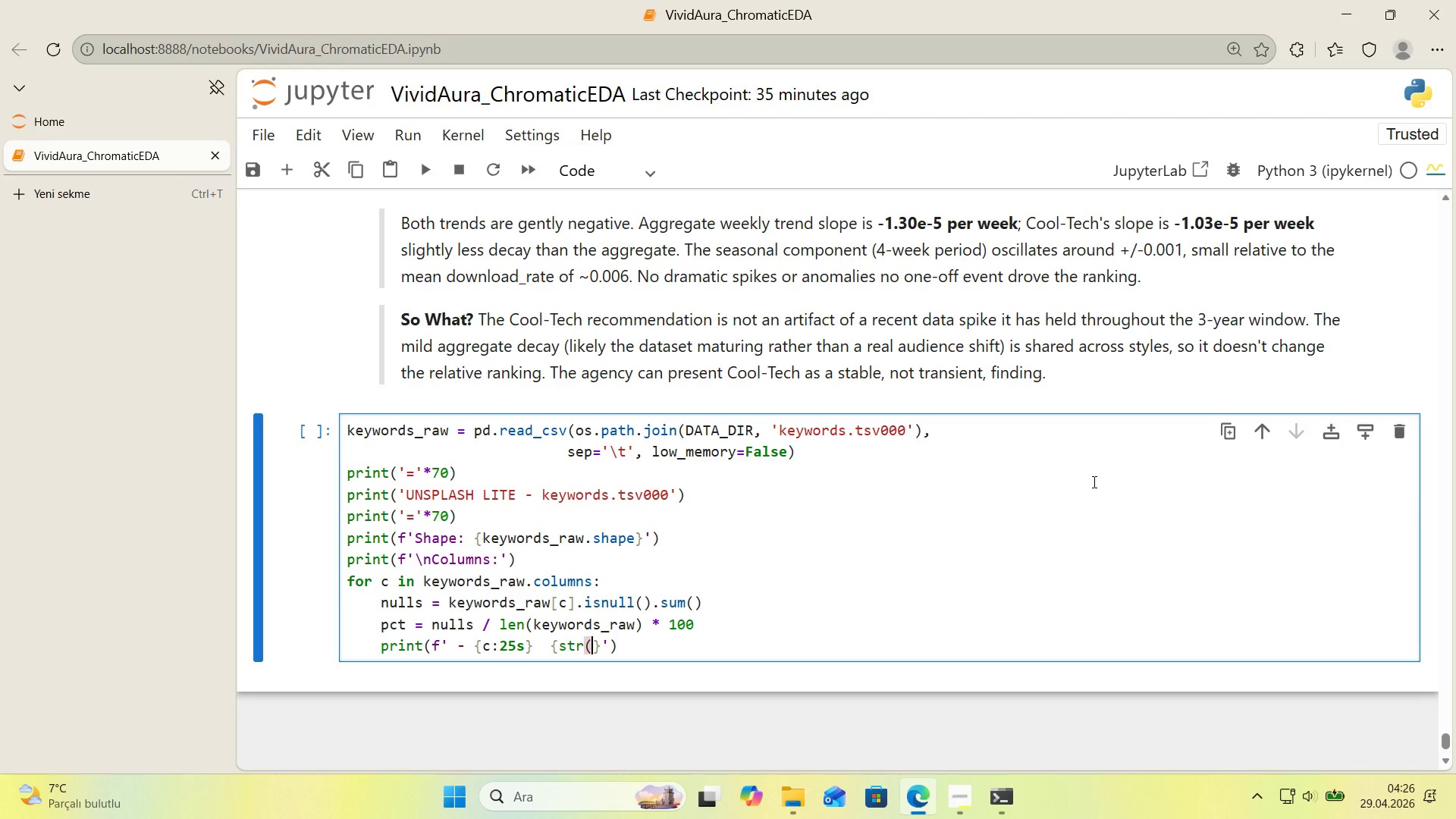 
key(Shift+9)
 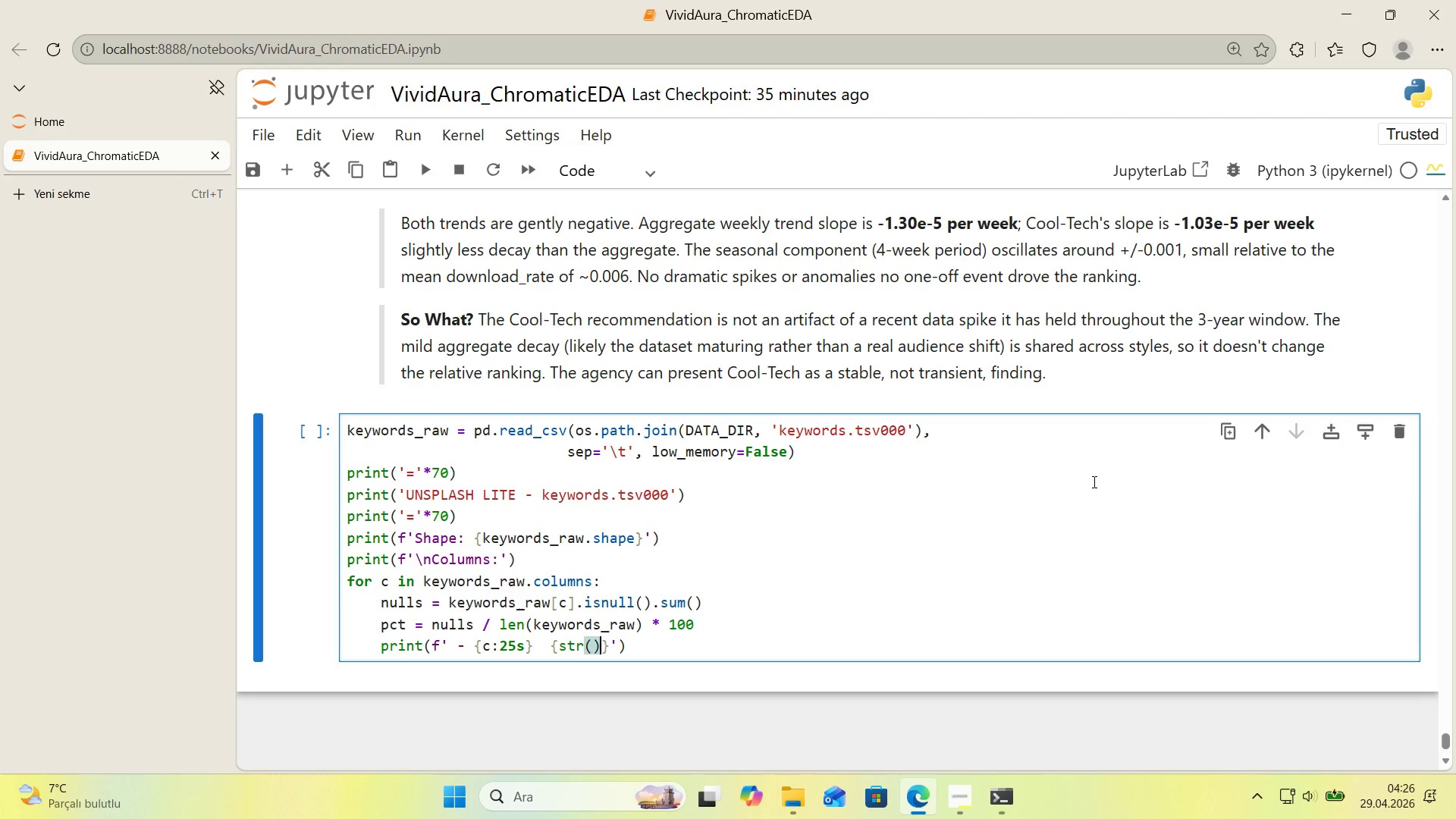 
key(ArrowLeft)
 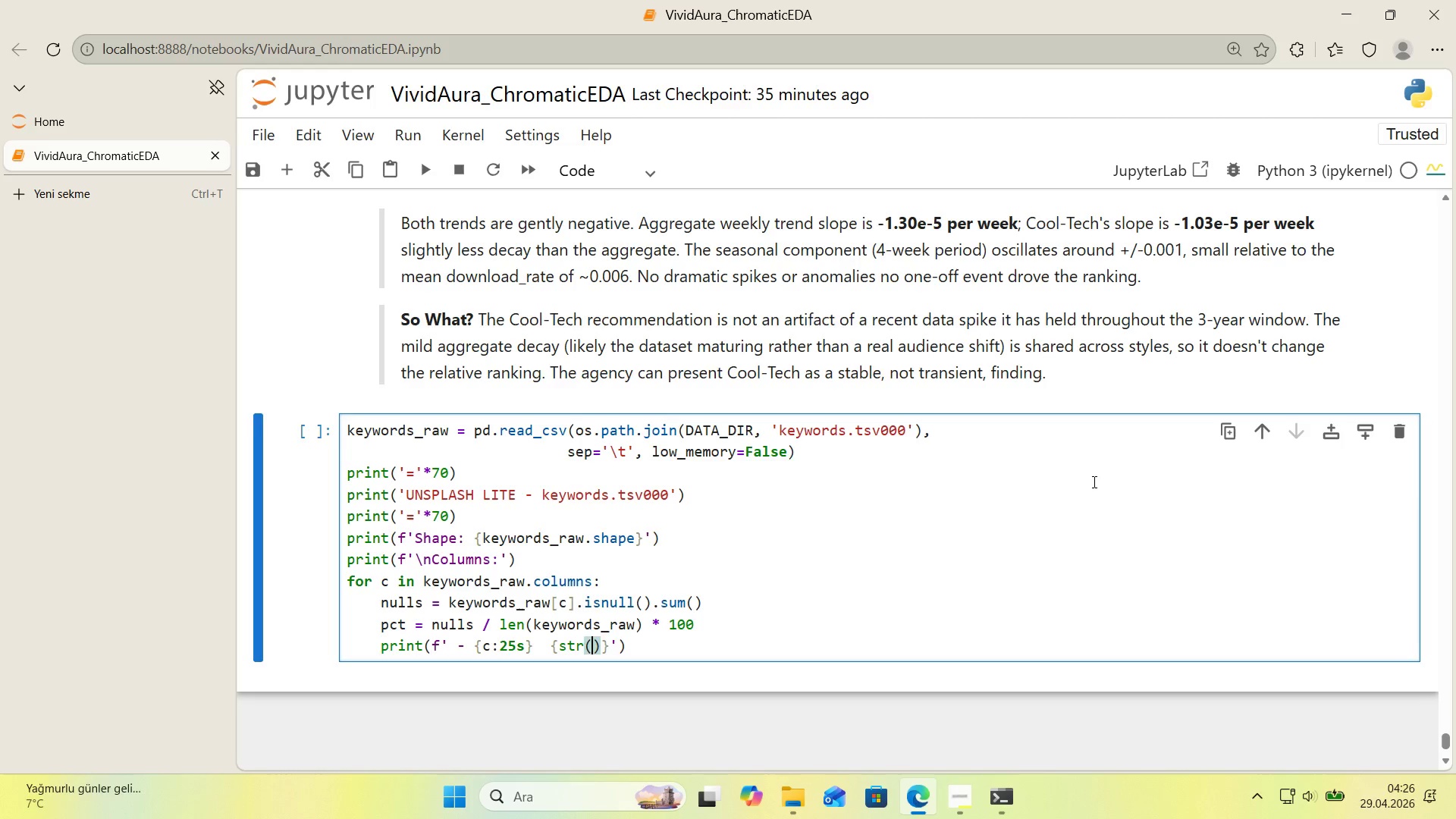 
type(keywords_raw)
 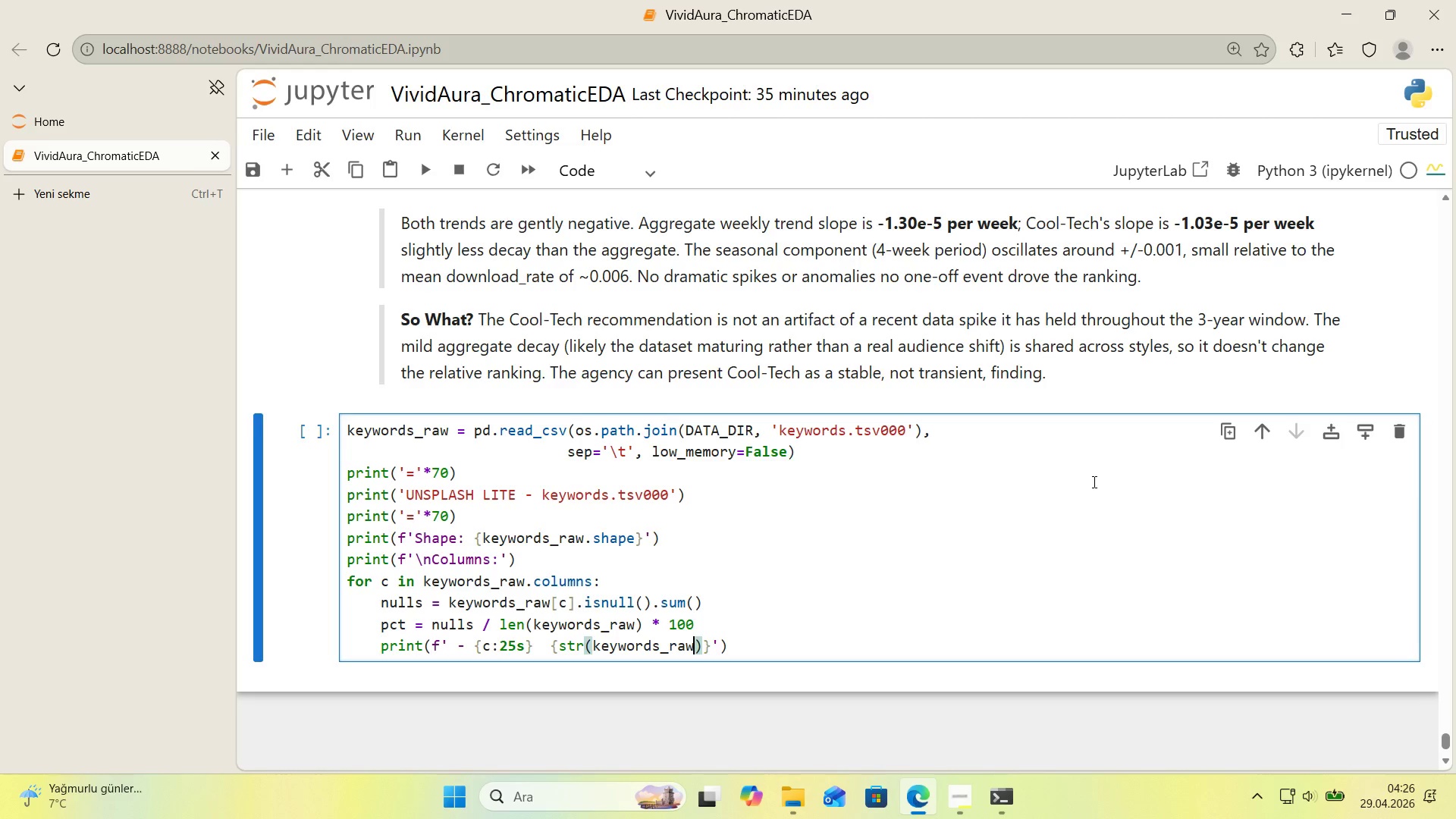 
key(Alt+Control+8)
 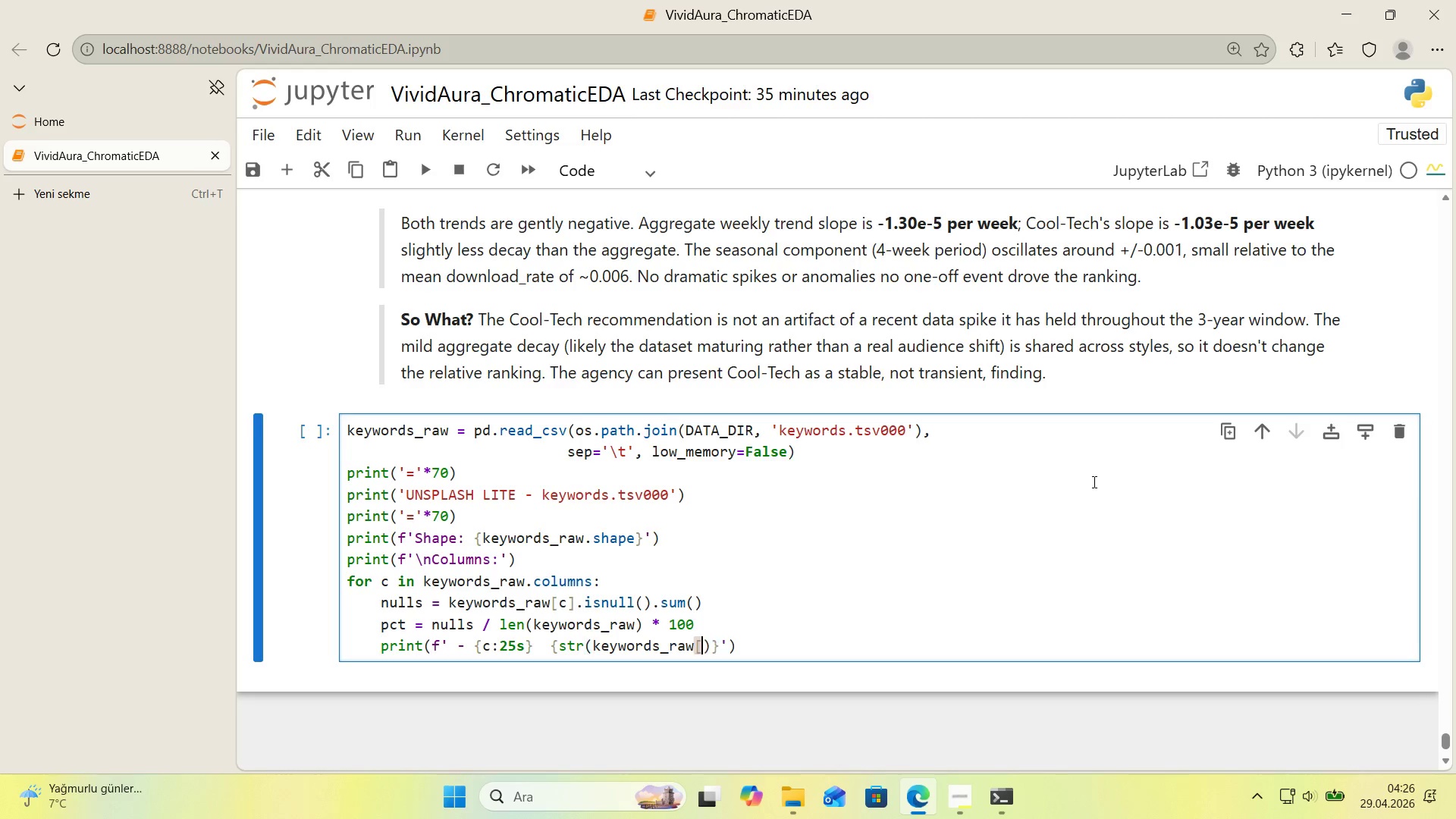 
key(Alt+Control+9)
 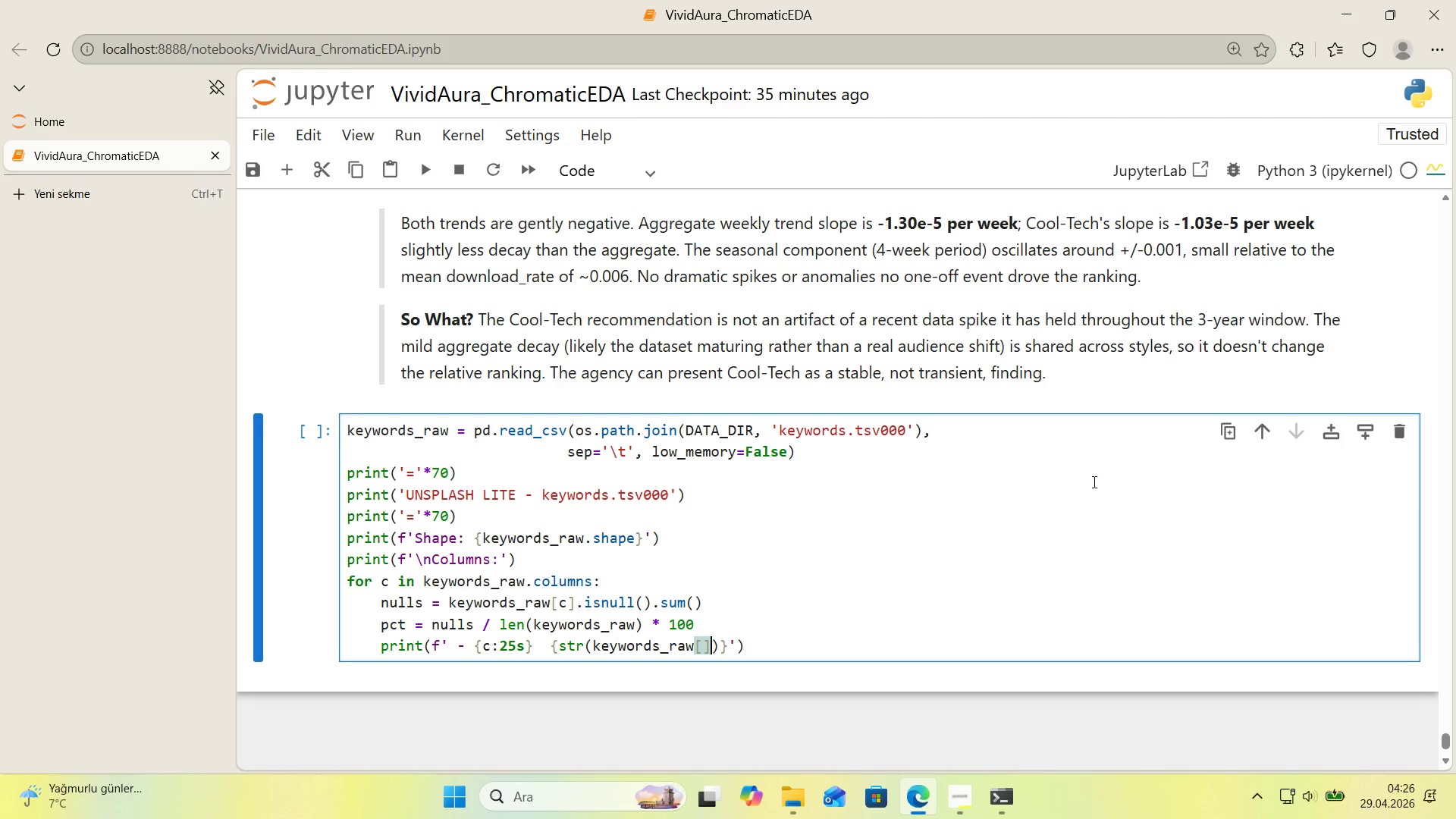 
key(ArrowLeft)
 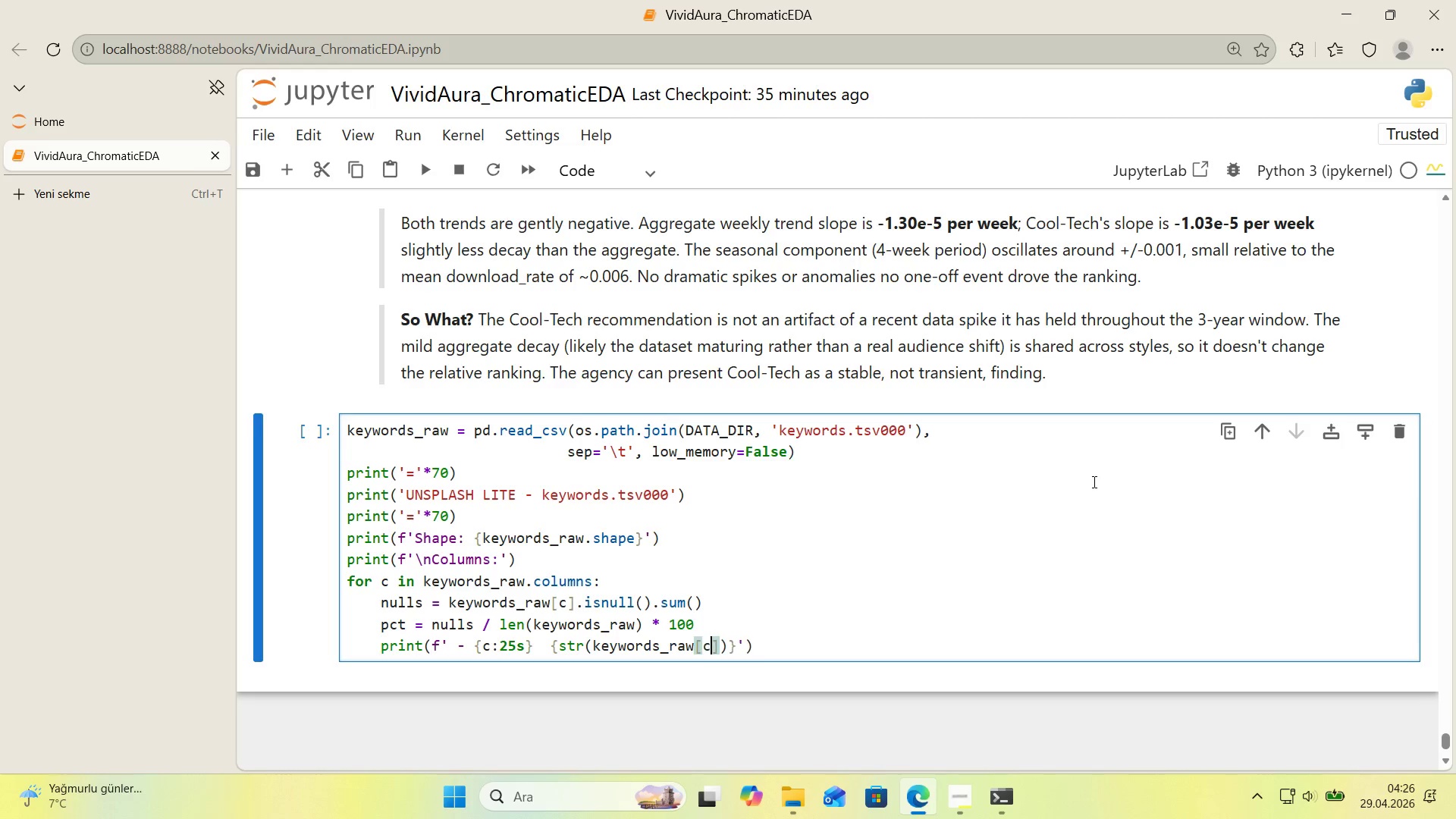 
key(C)
 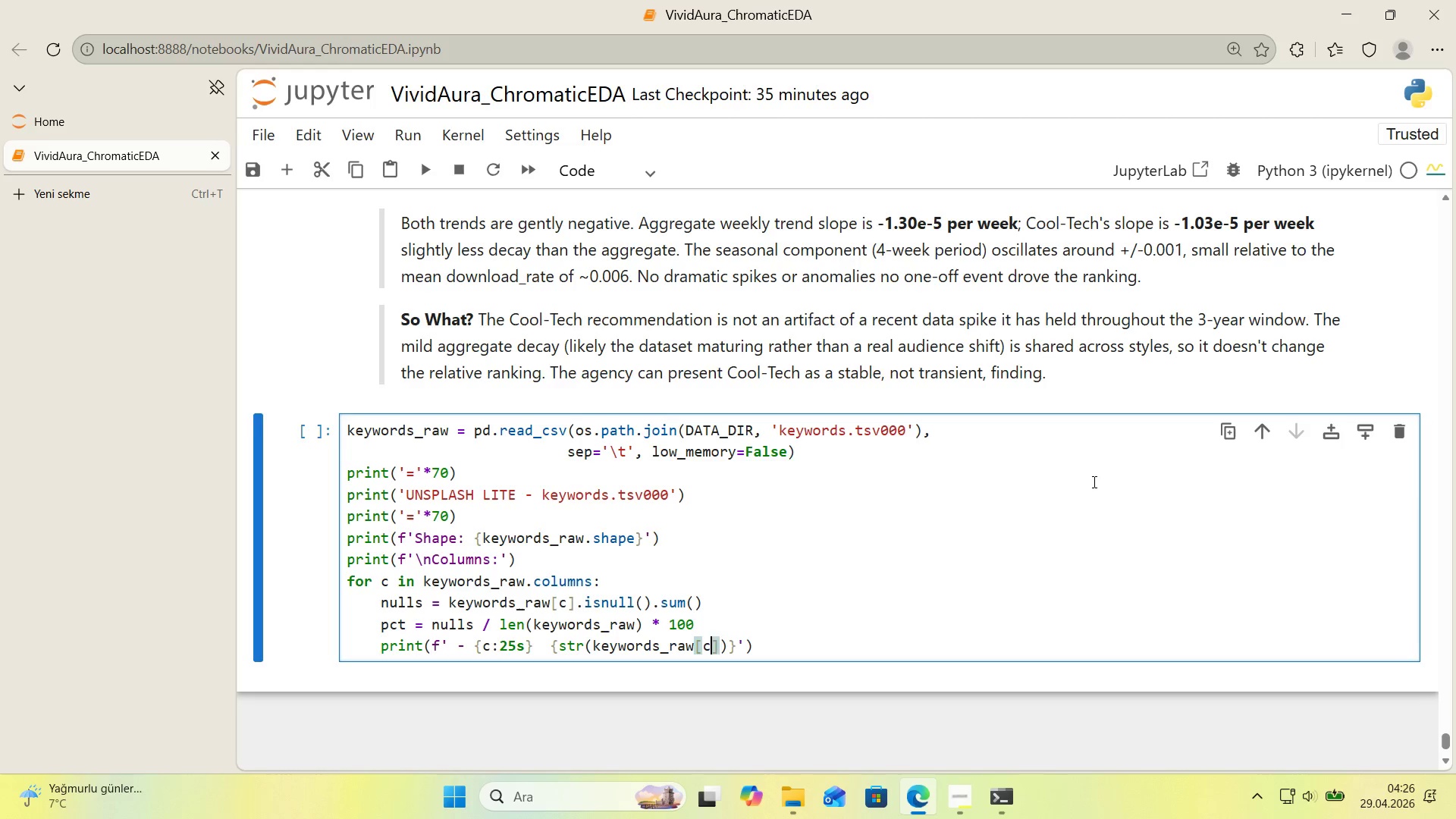 
key(ArrowRight)
 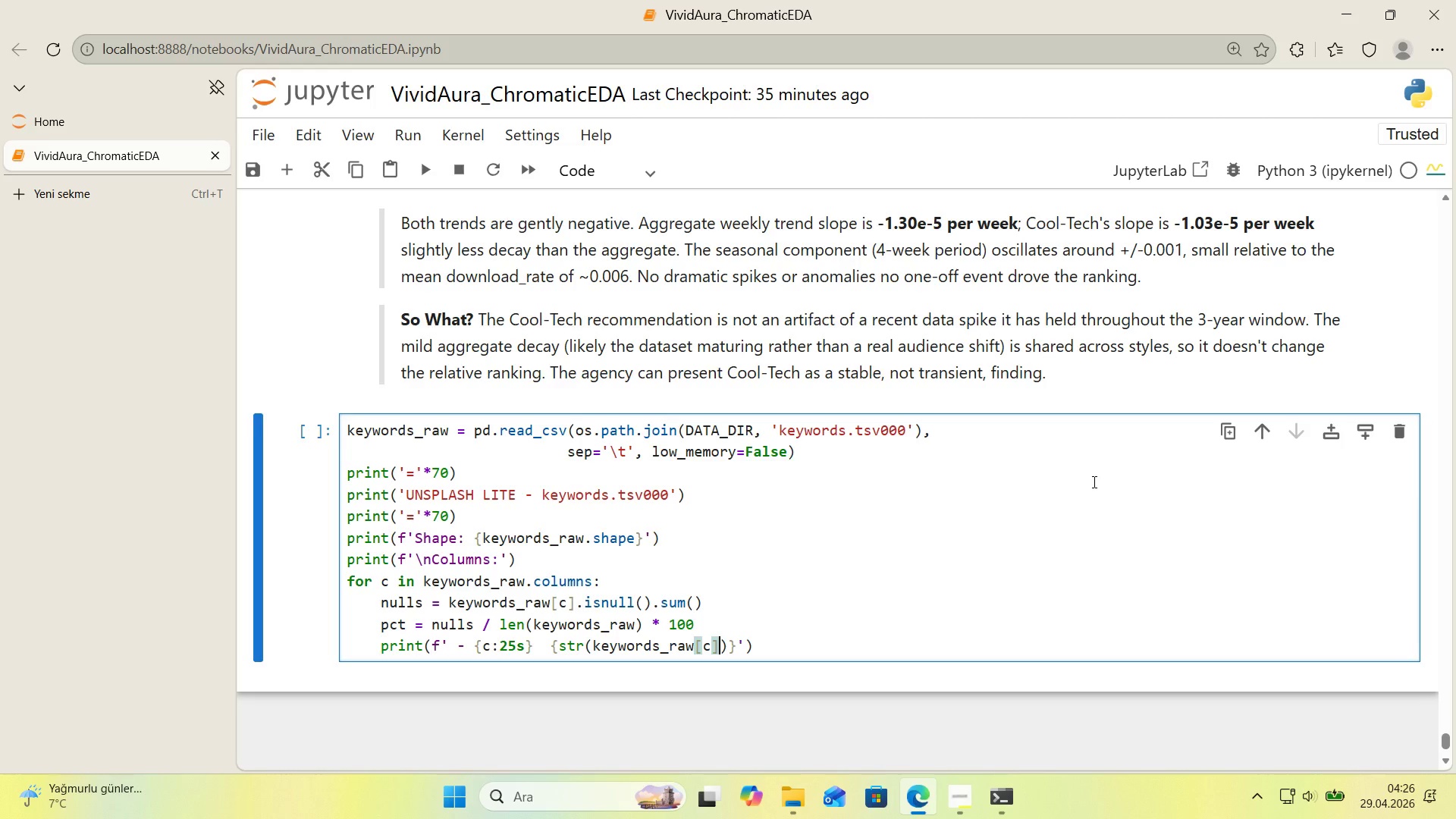 
type(.dtype)
 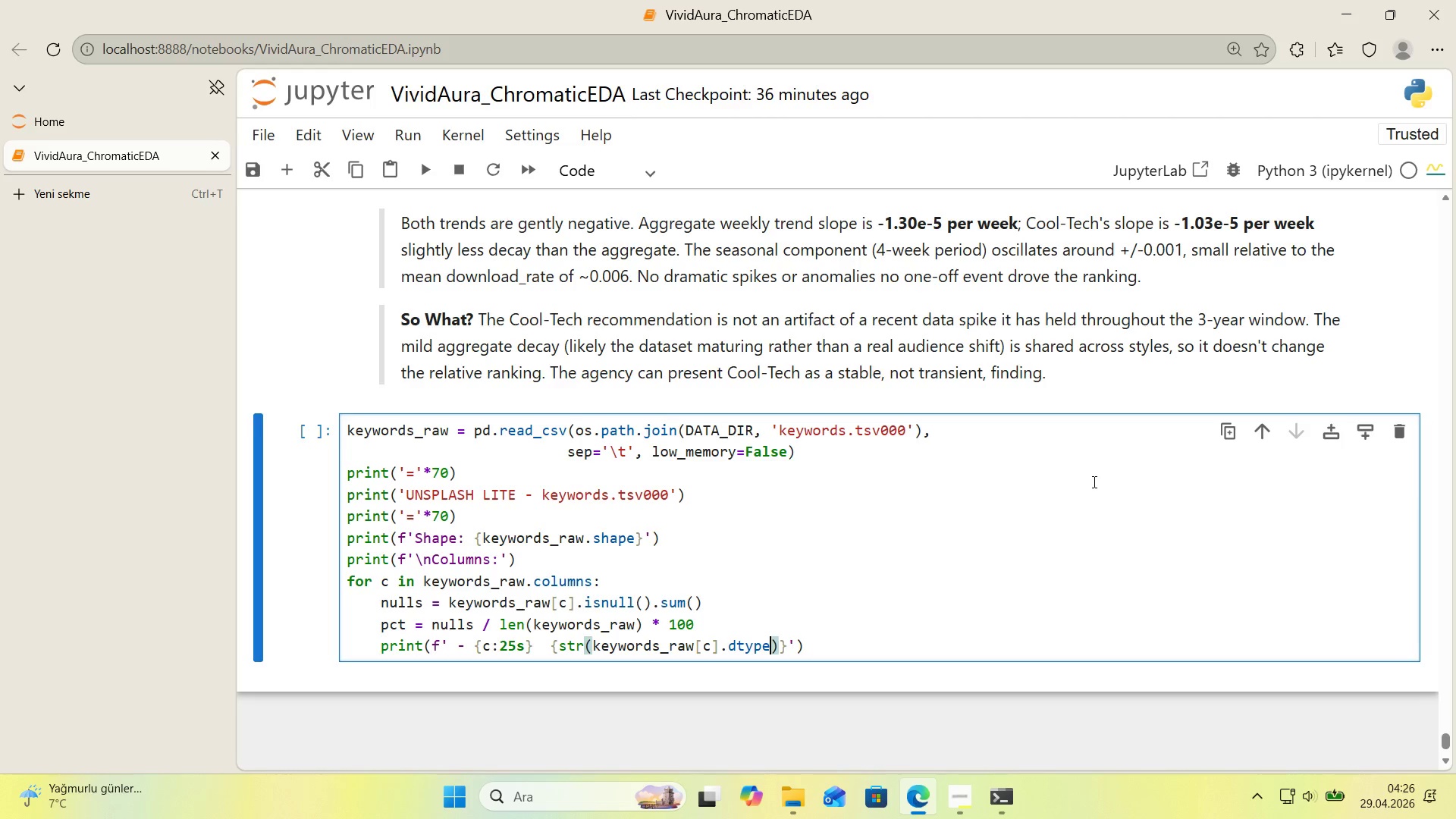 
key(ArrowRight)
 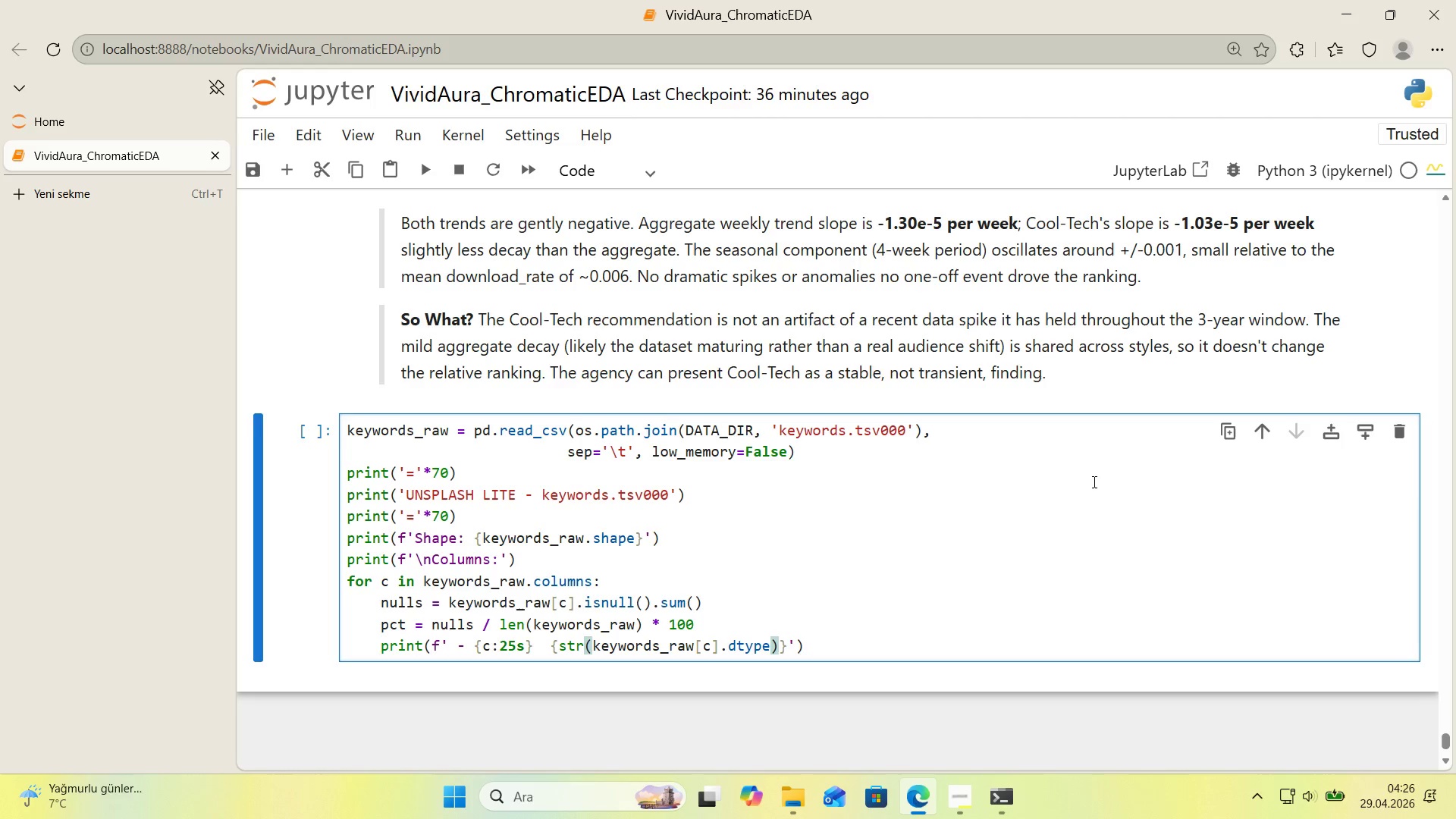 
type(.10s)
 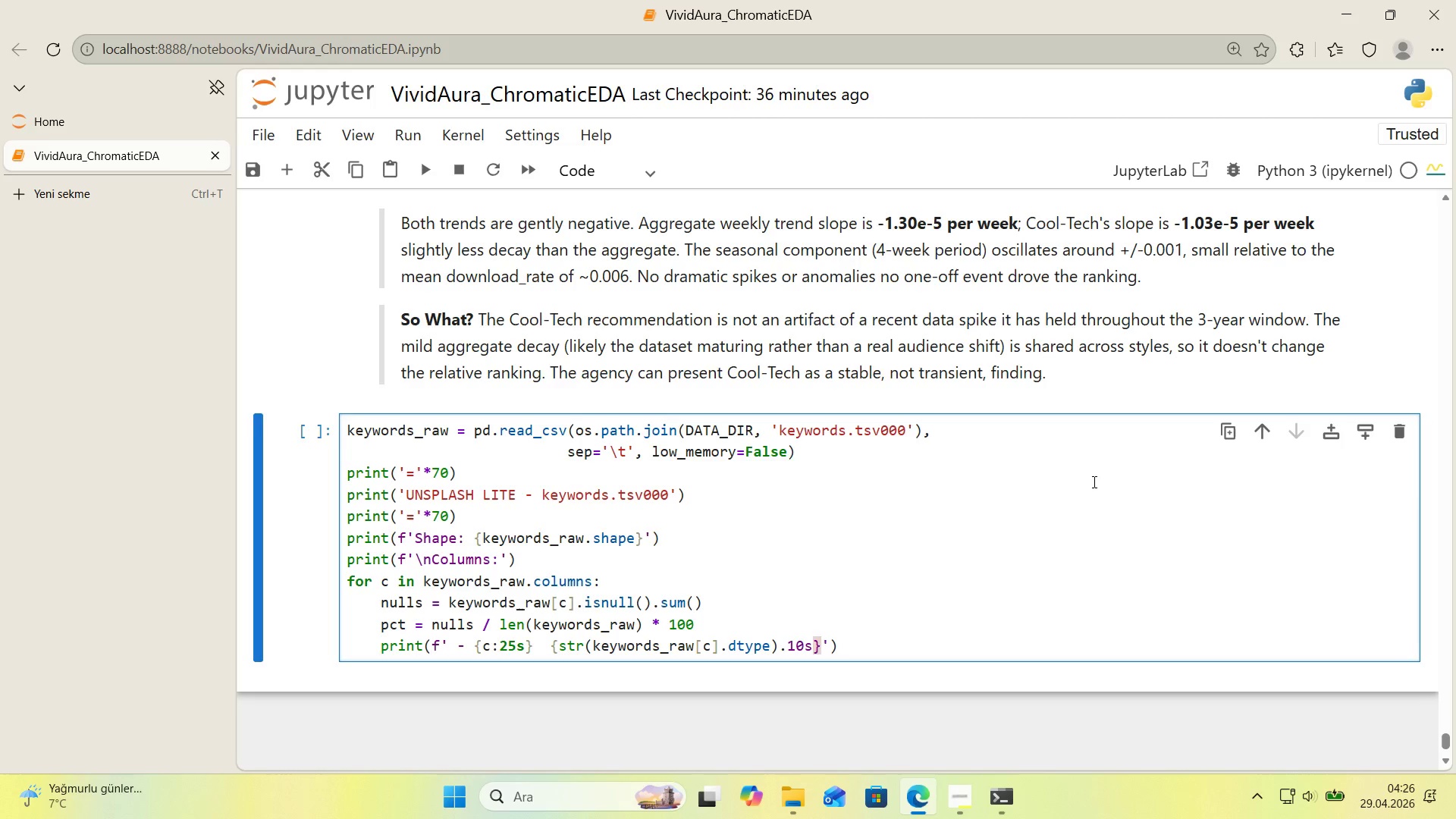 
key(ArrowRight)
 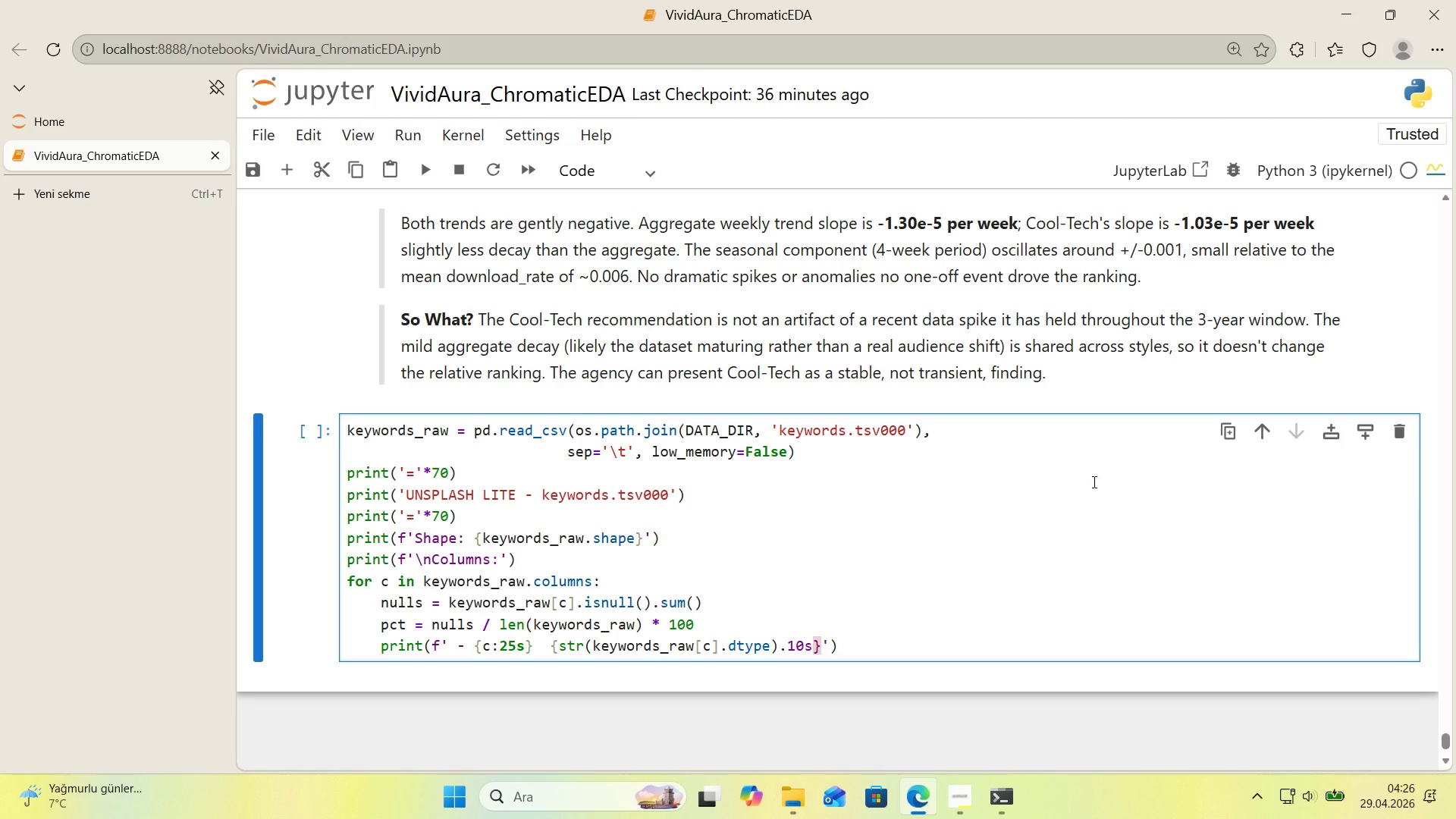 
key(Space)
 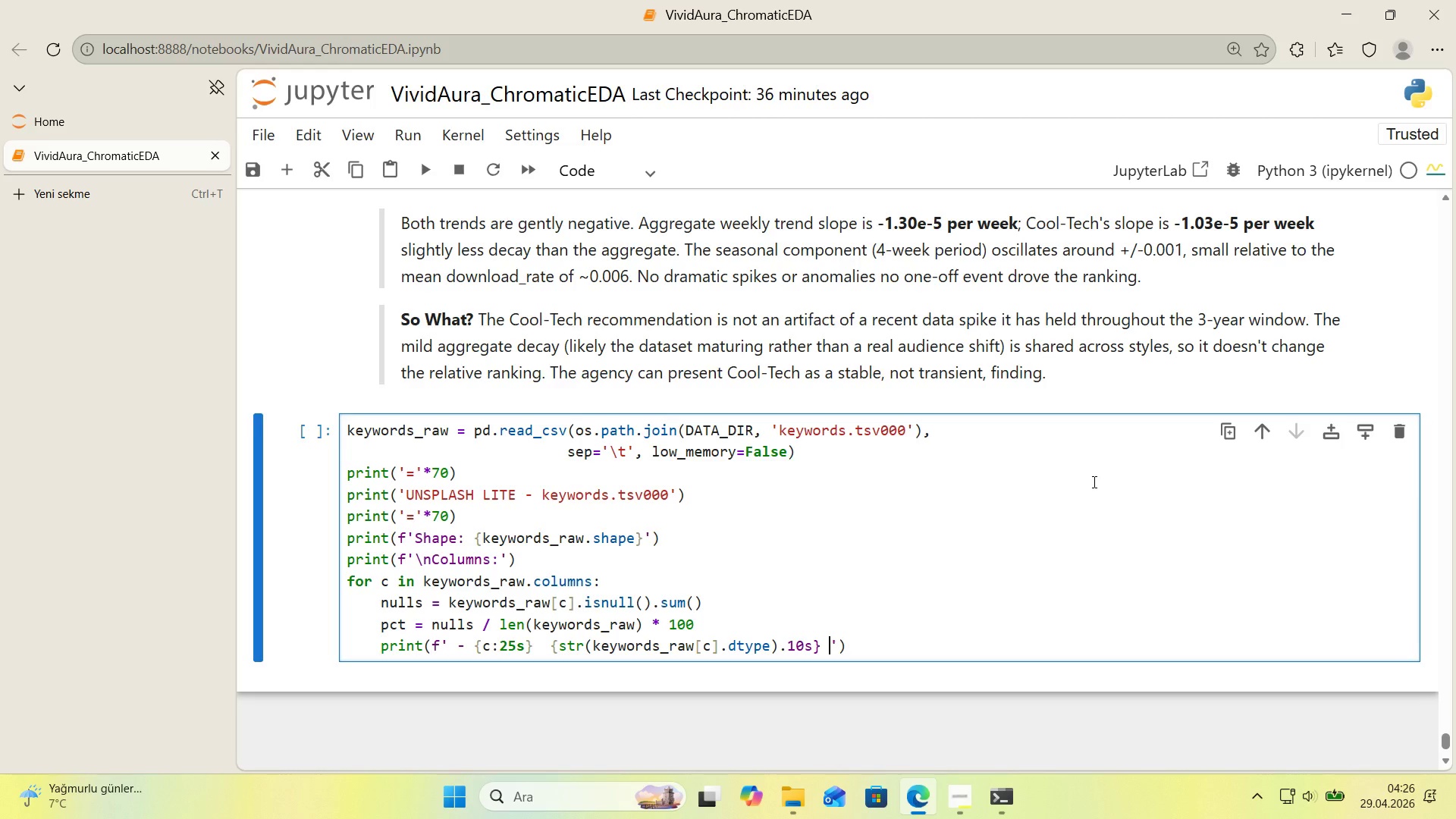 
key(ArrowRight)
 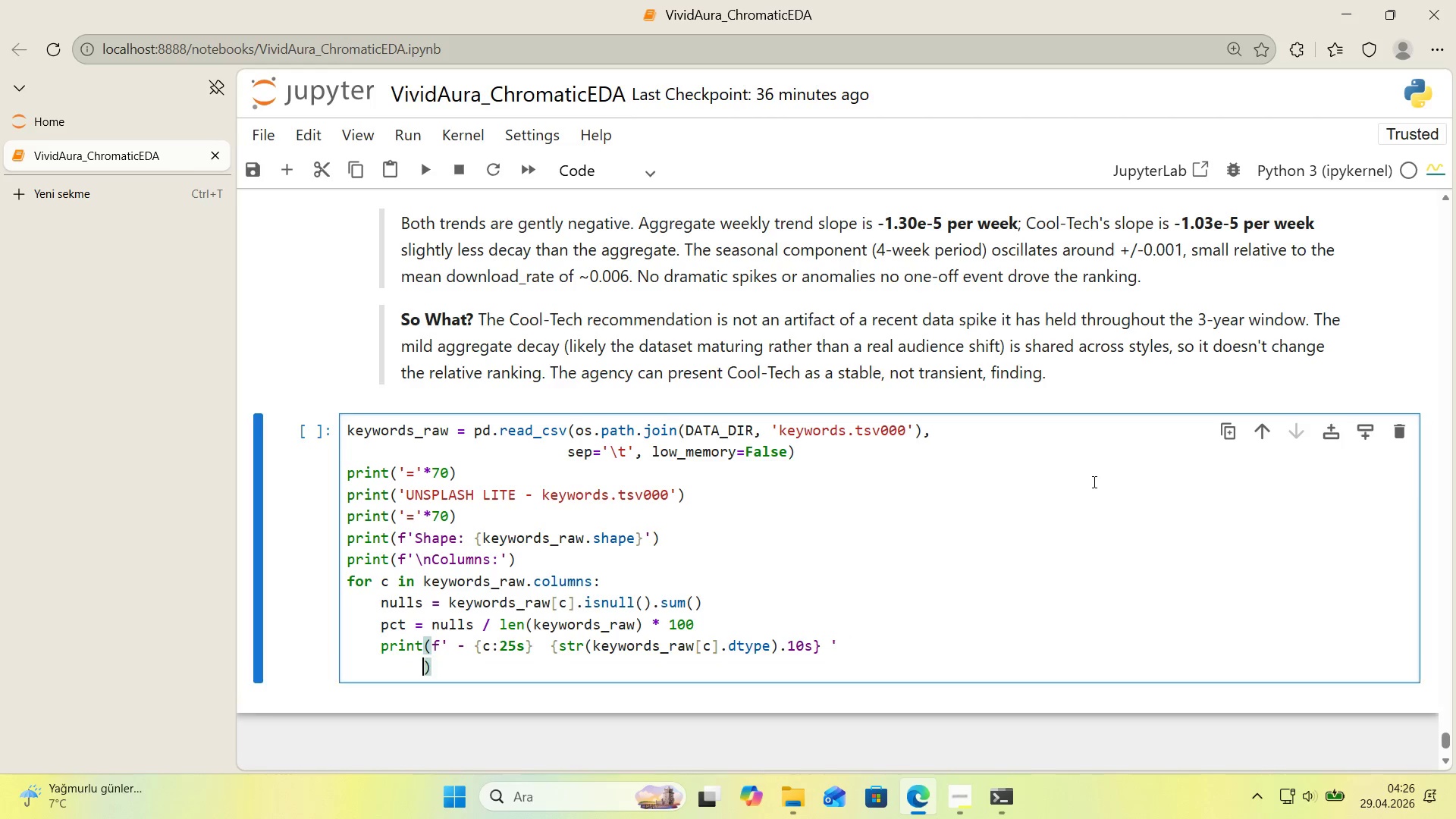 
key(Enter)
 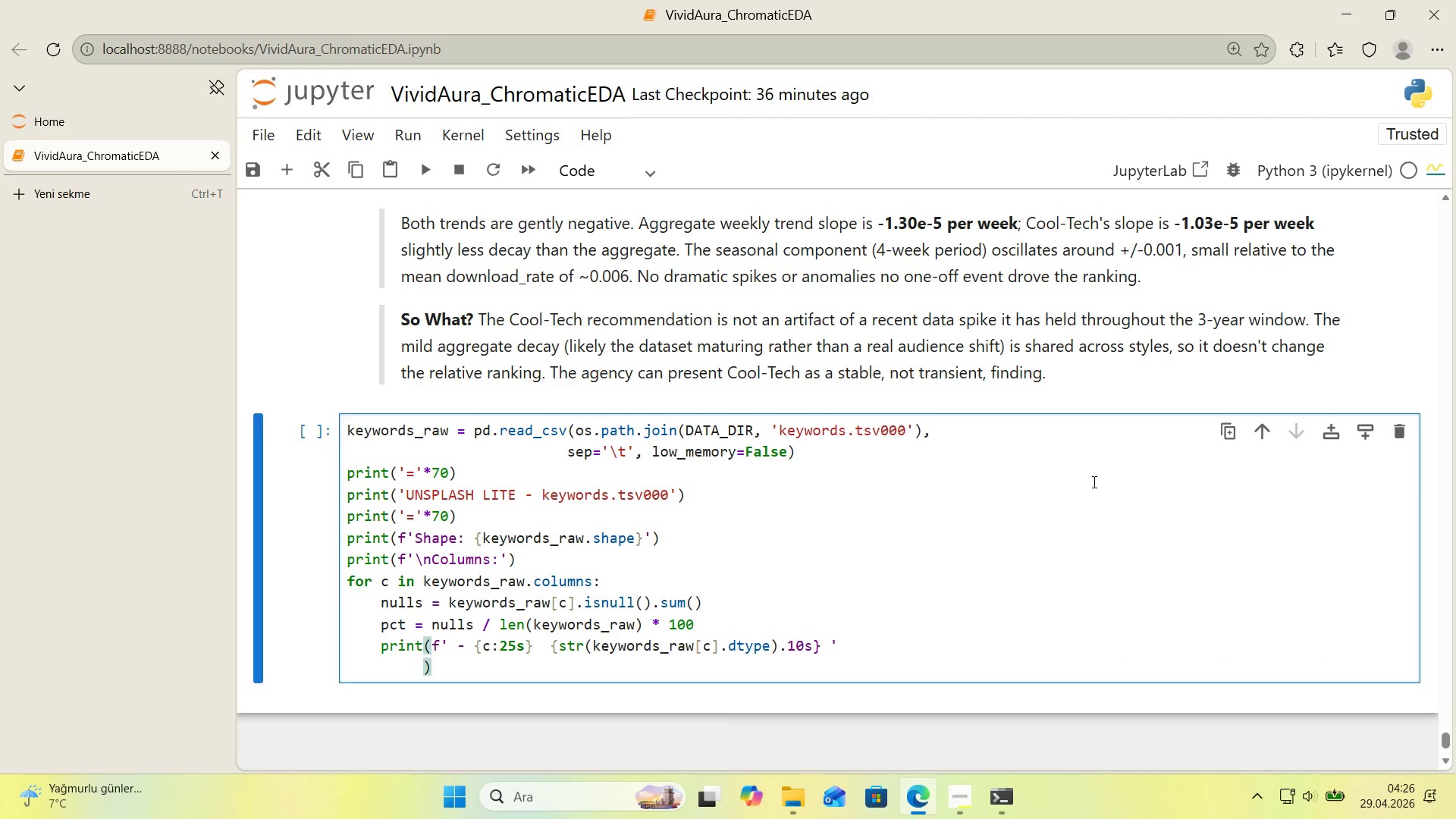 
type(f@@)
 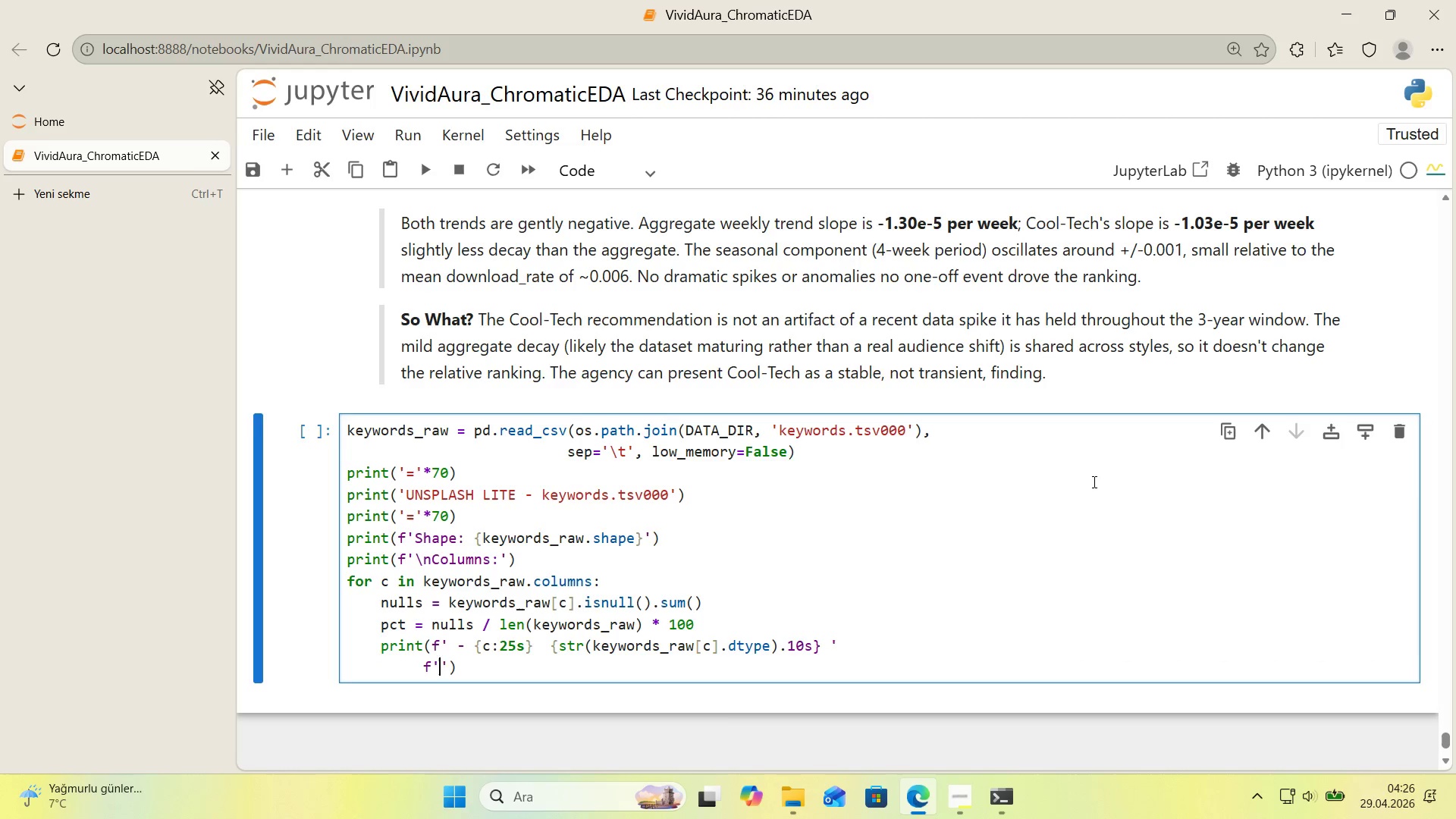 
 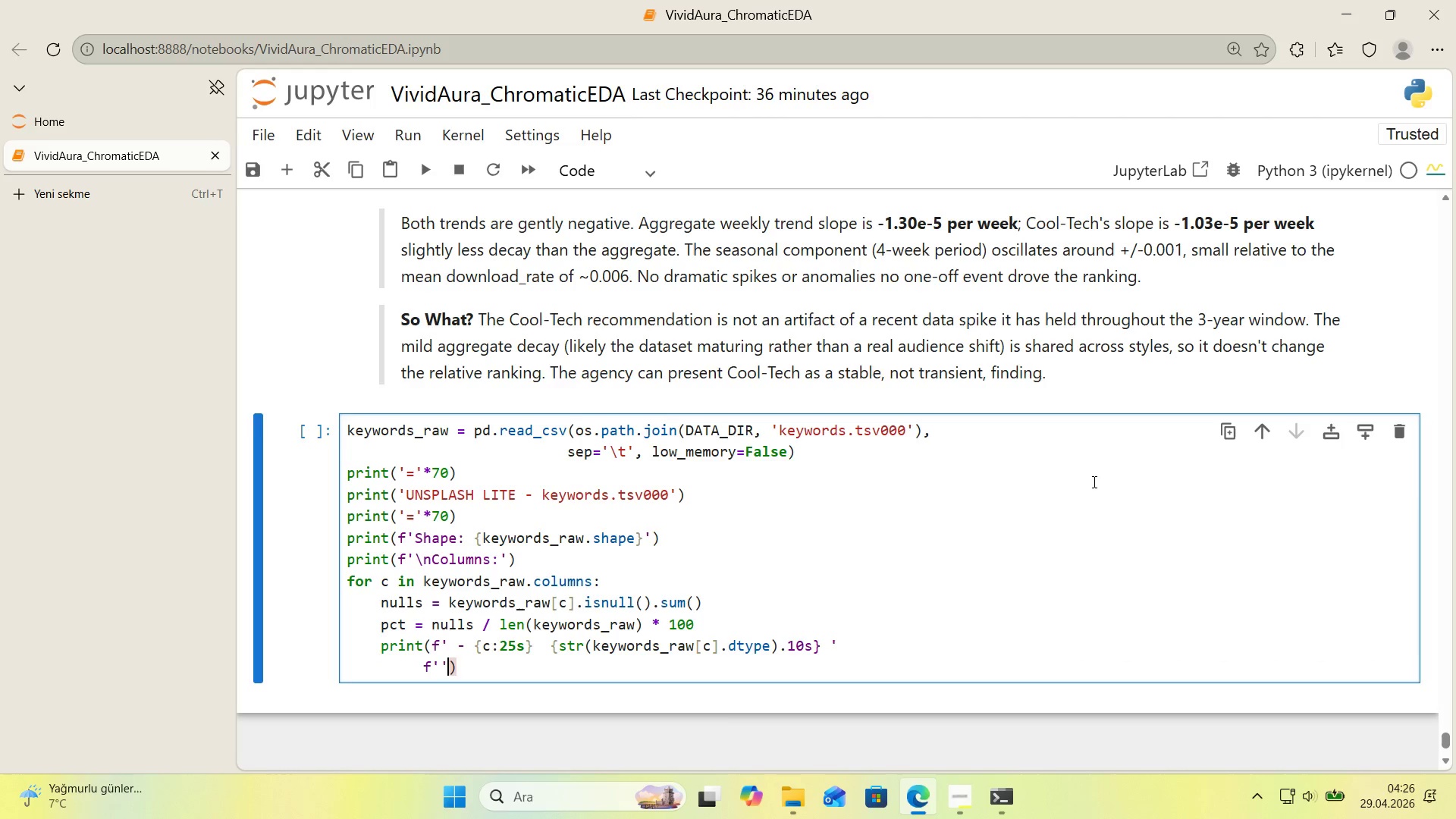 
key(ArrowLeft)
 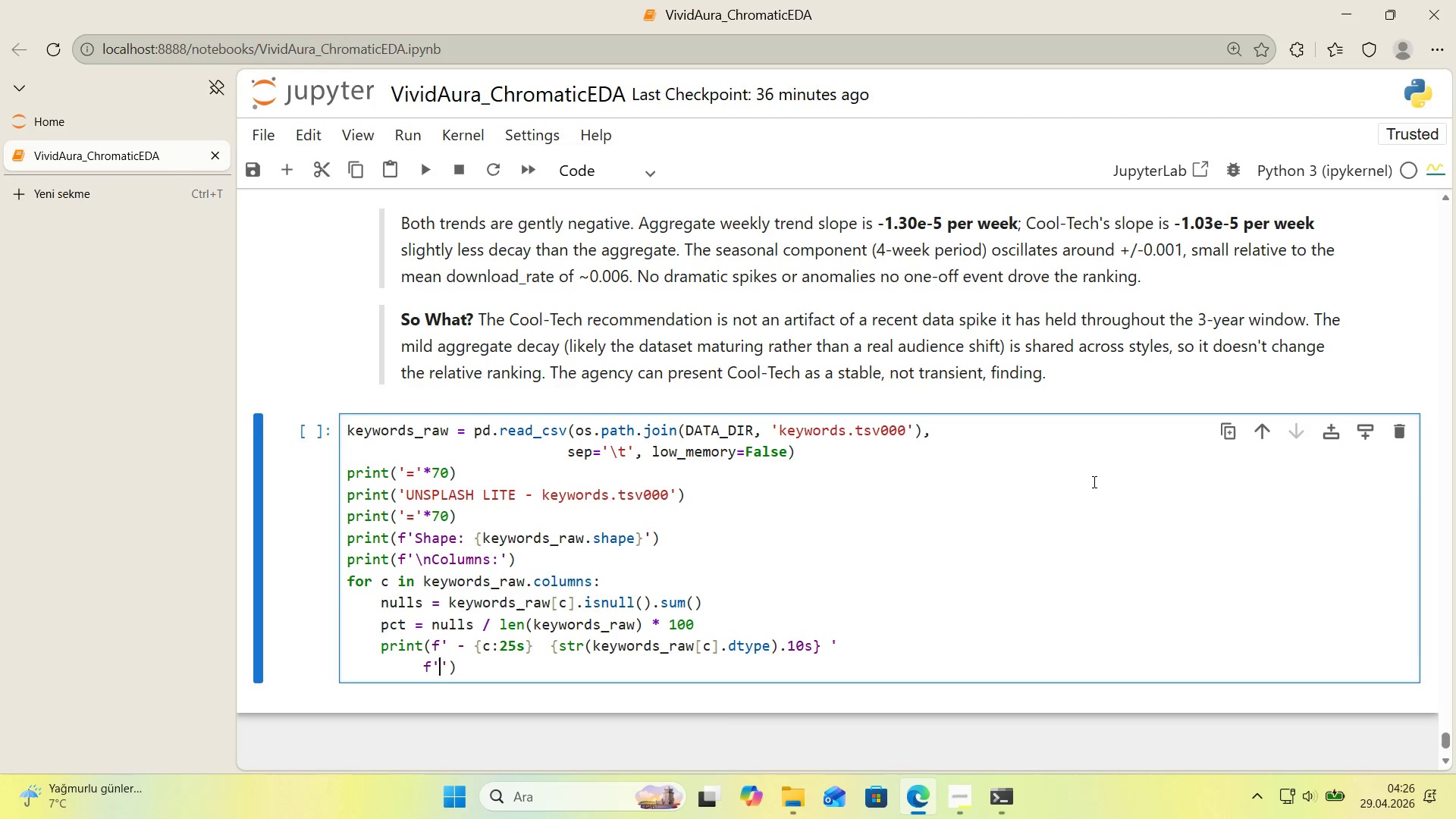 
key(ArrowLeft)
 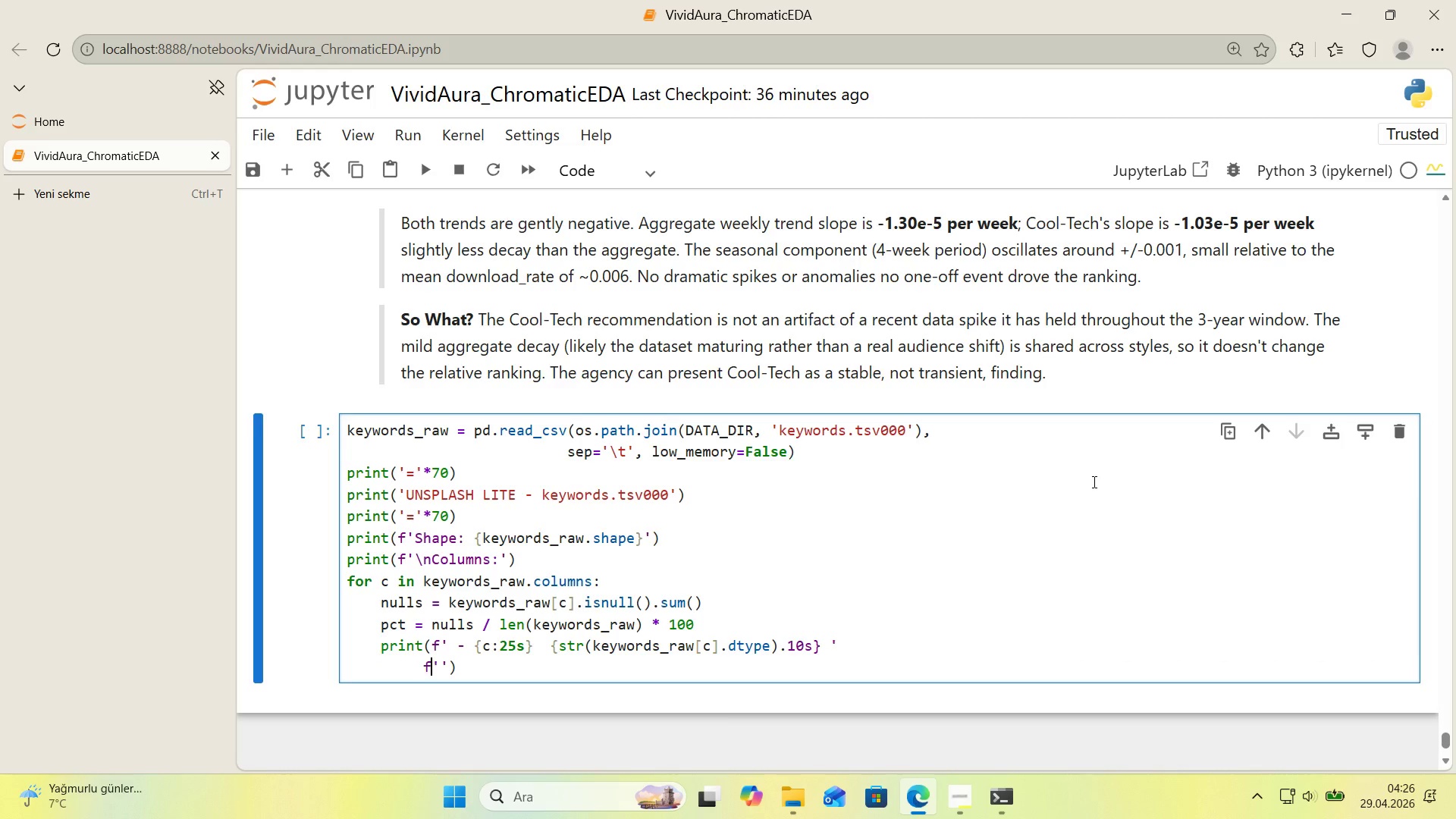 
key(ArrowLeft)
 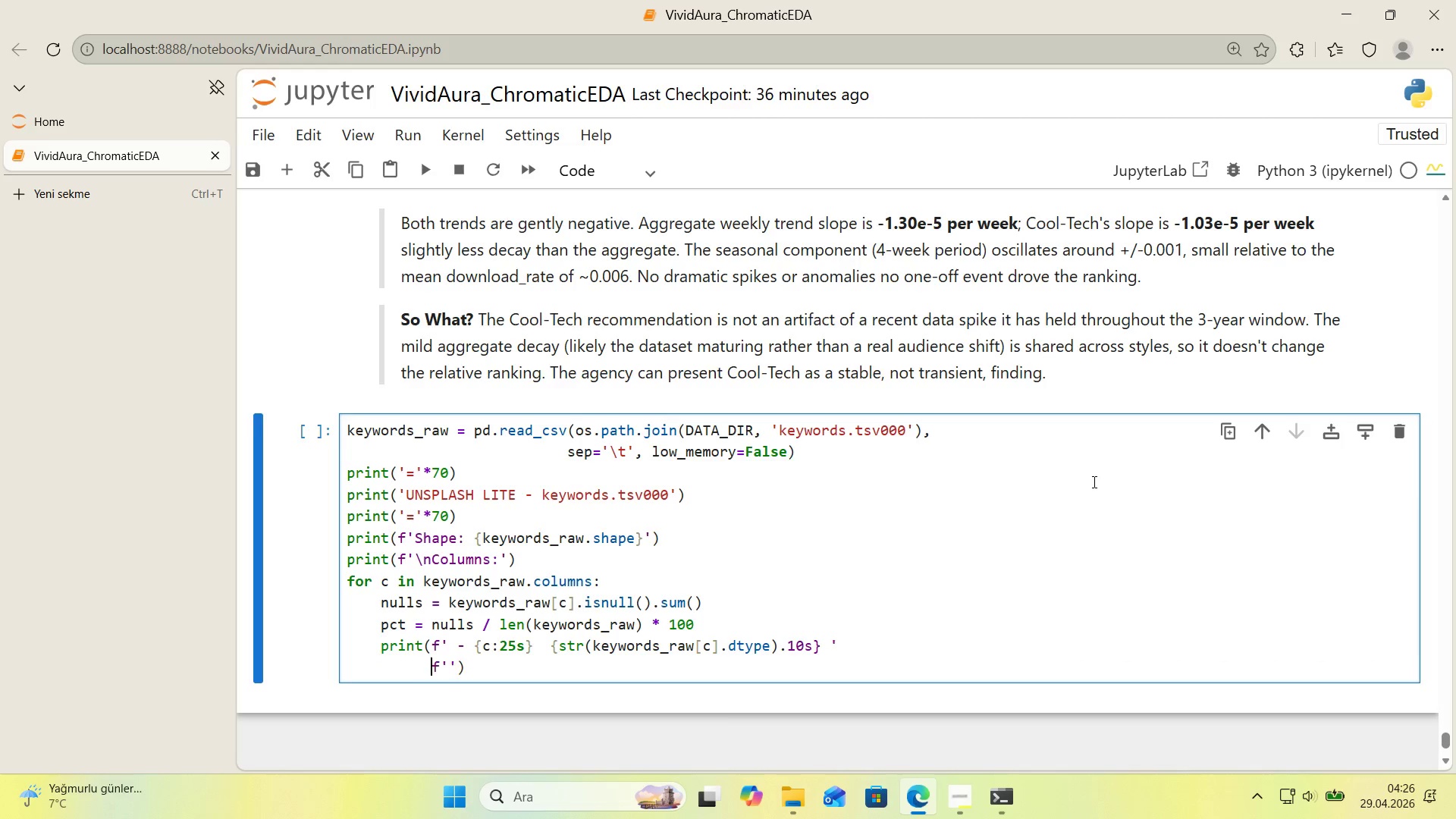 
key(Space)
 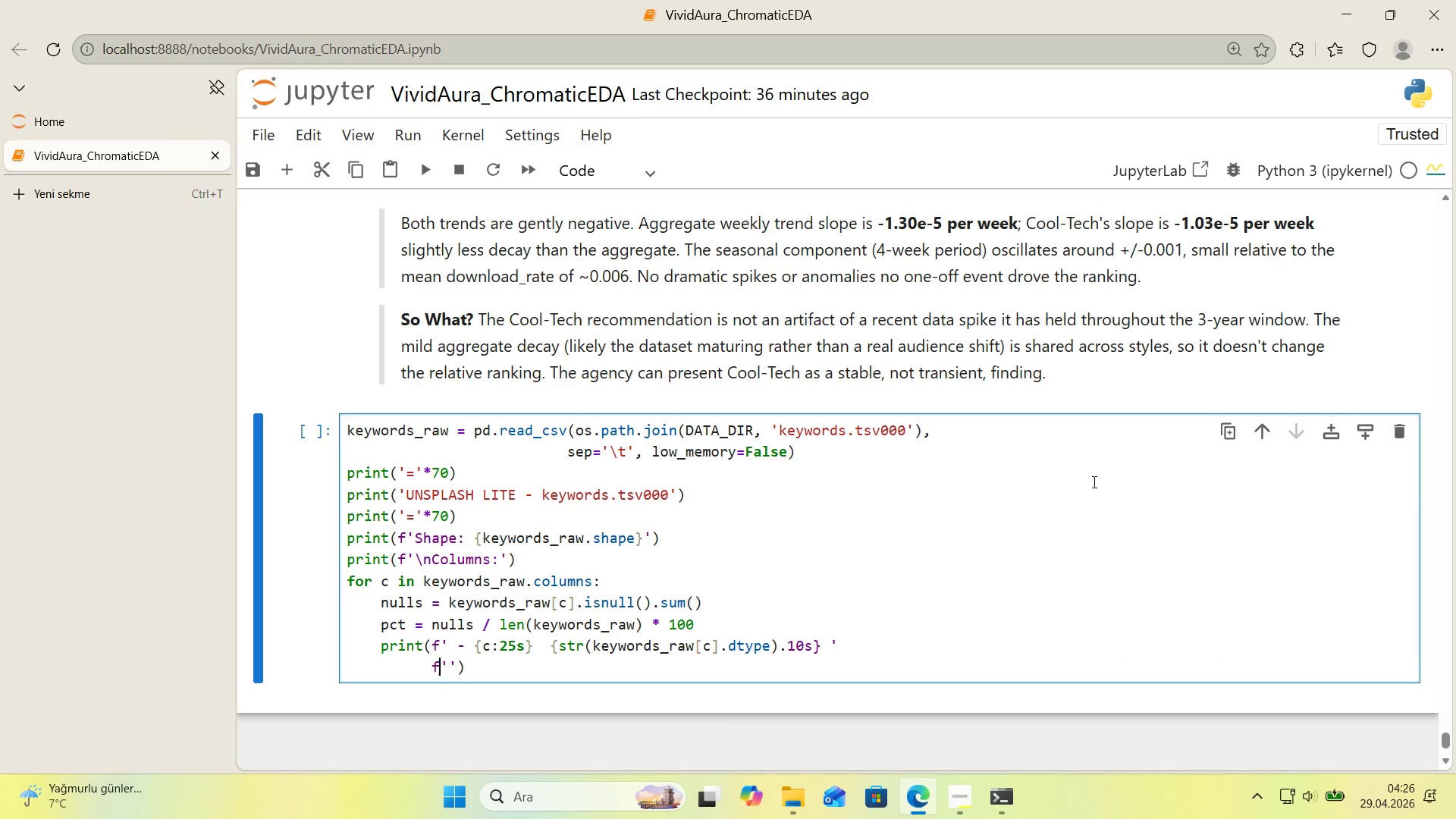 
key(ArrowRight)
 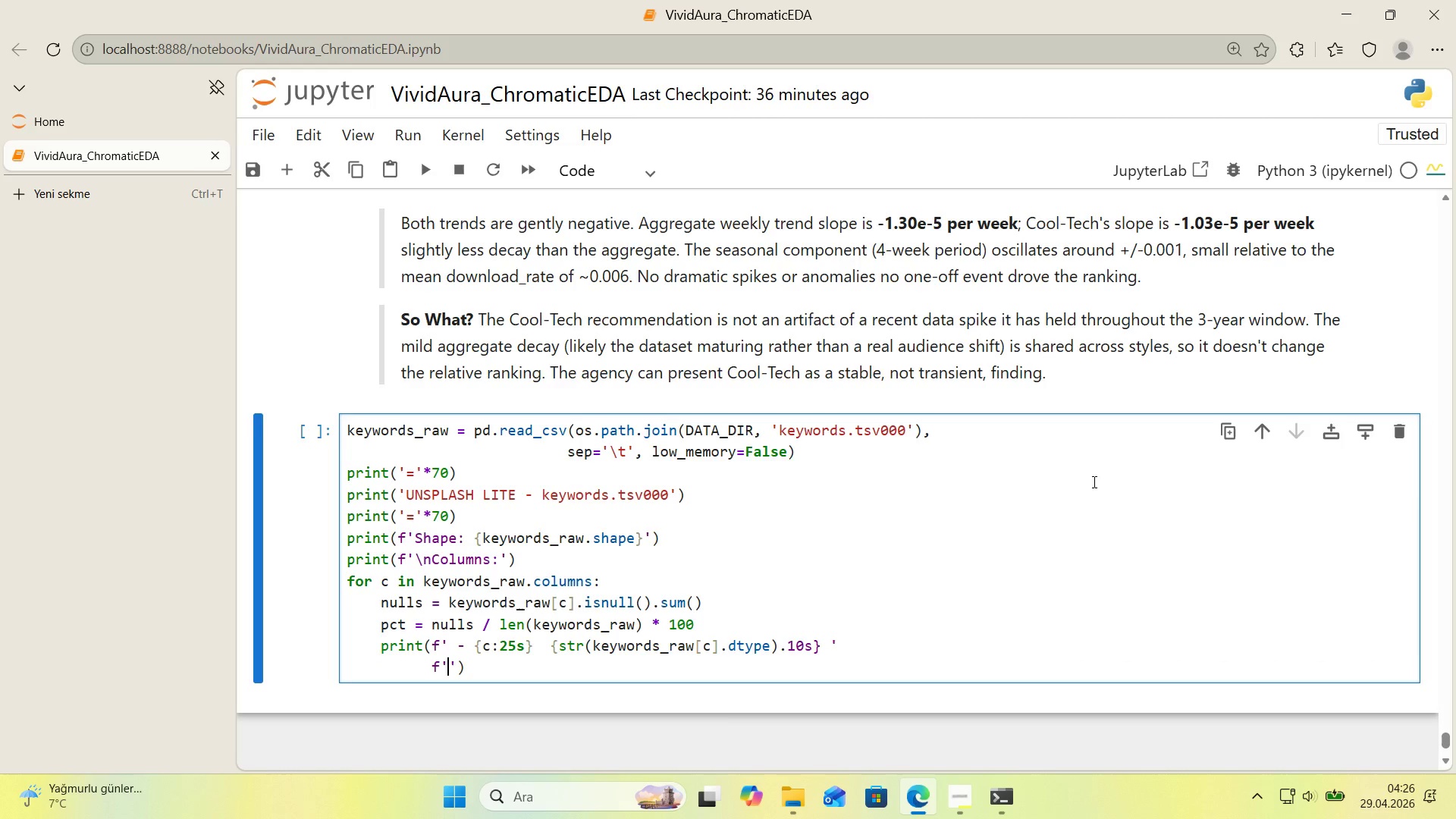 
key(ArrowRight)
 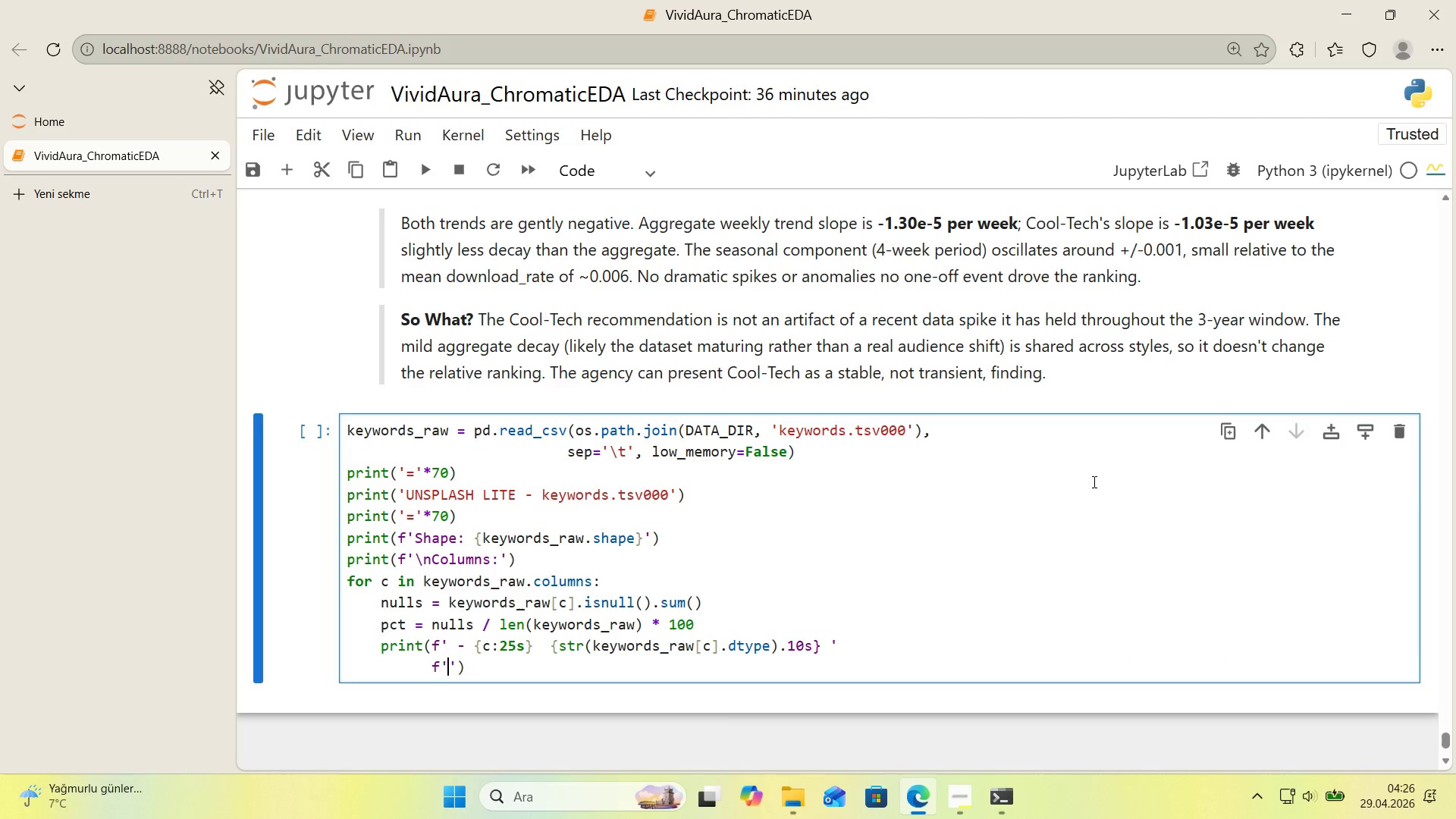 
type(nulls> )
 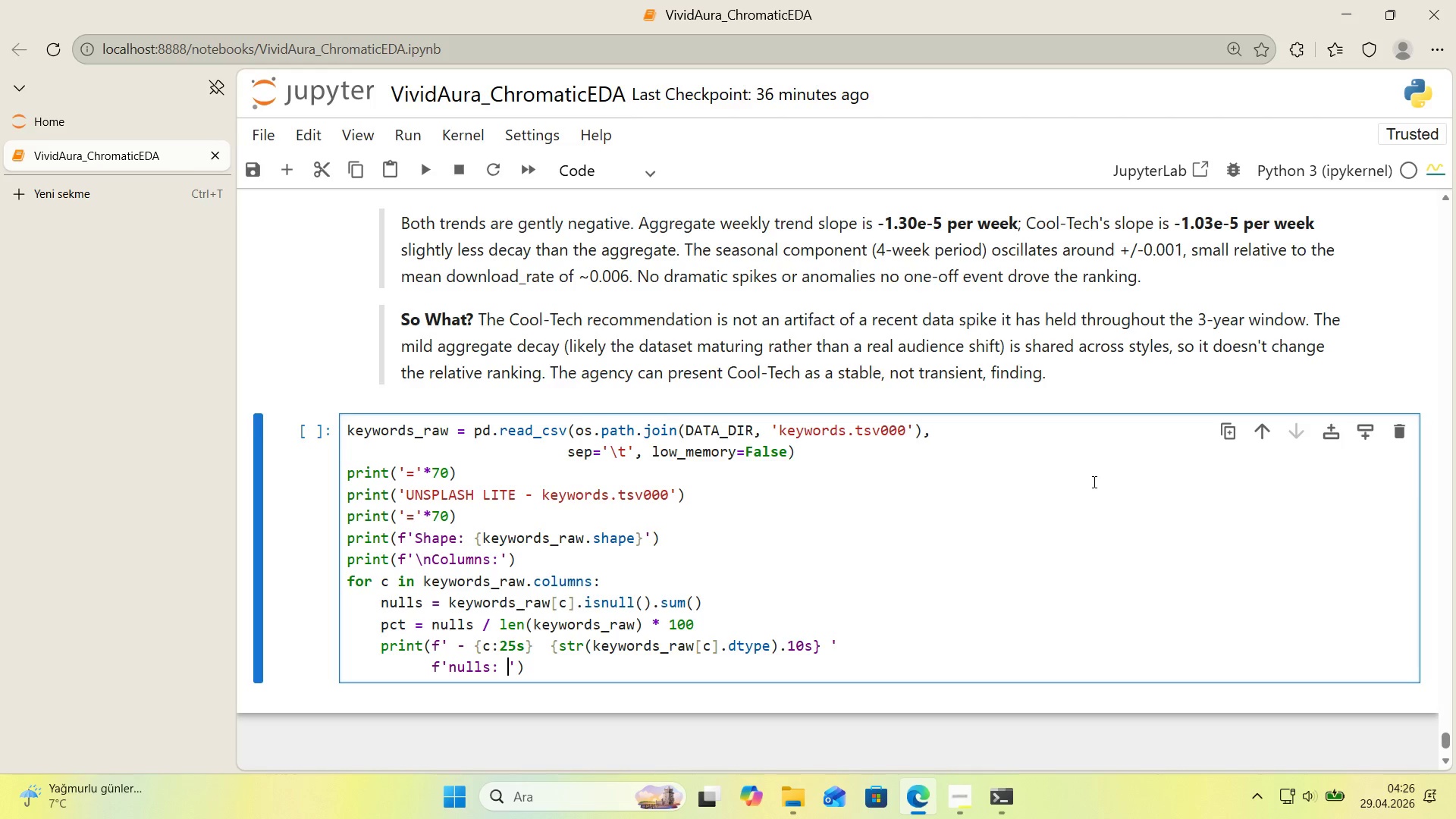 
key(Alt+Control+7)
 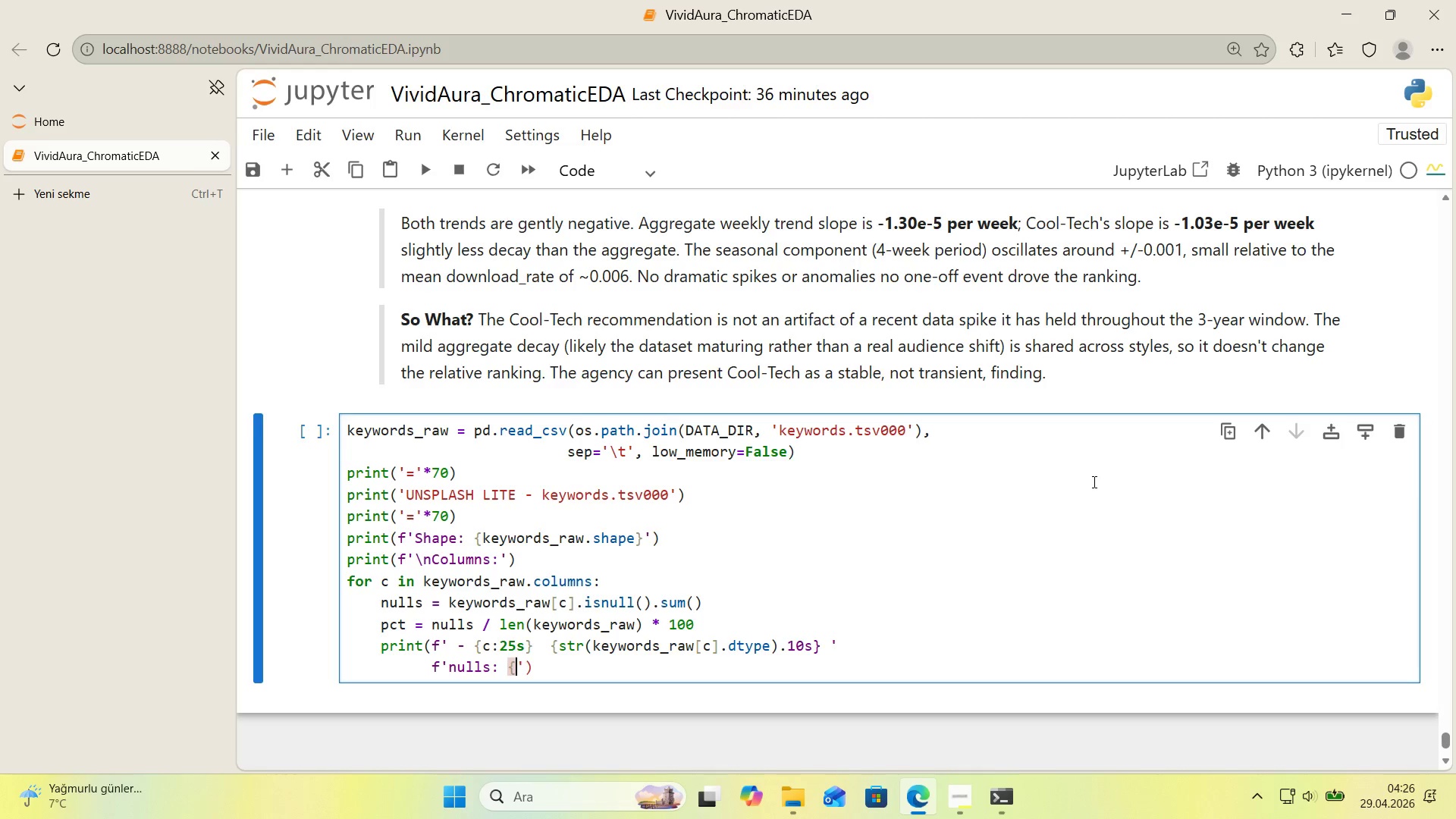 
key(Alt+Control+0)
 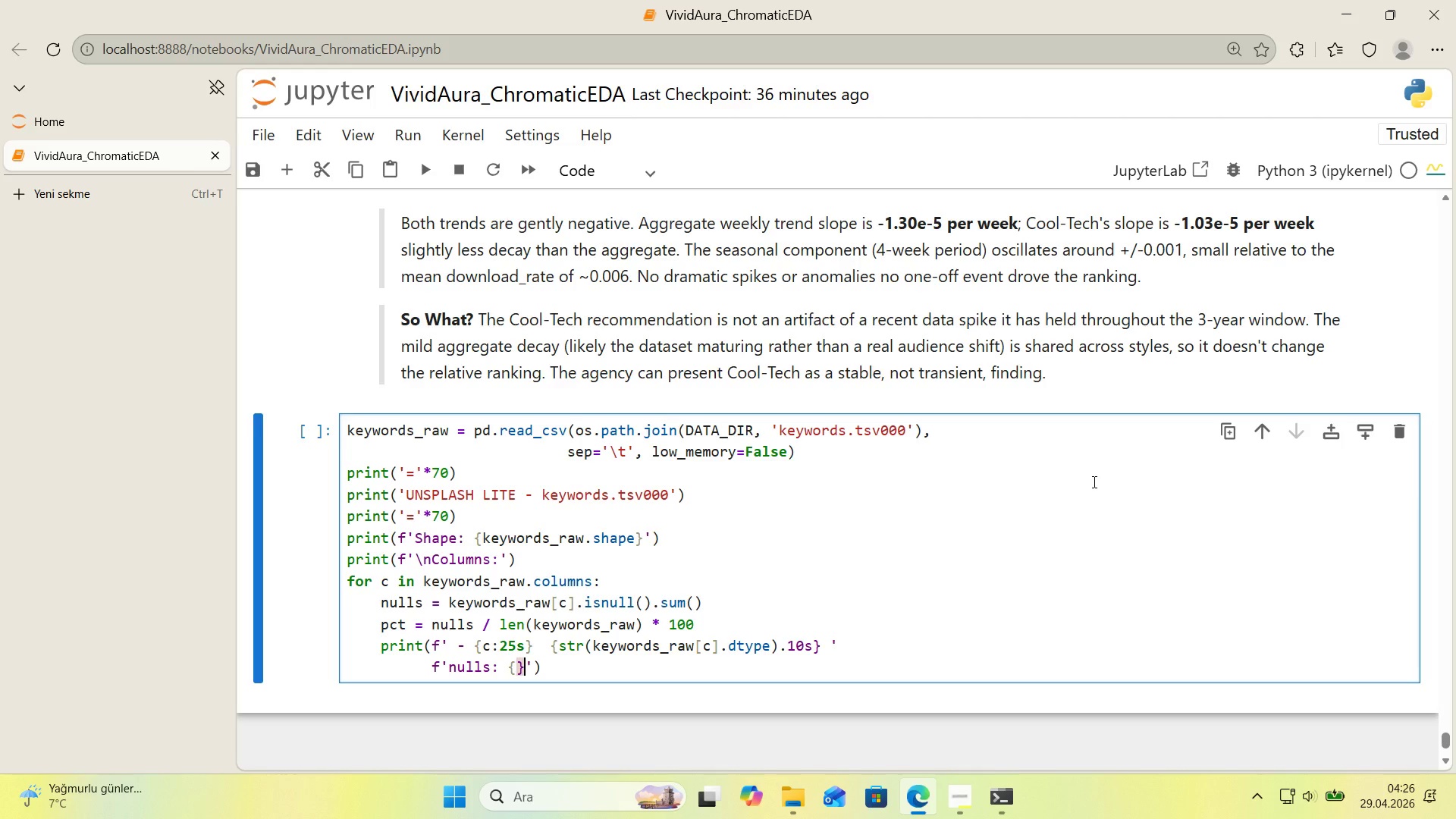 
key(ArrowLeft)
 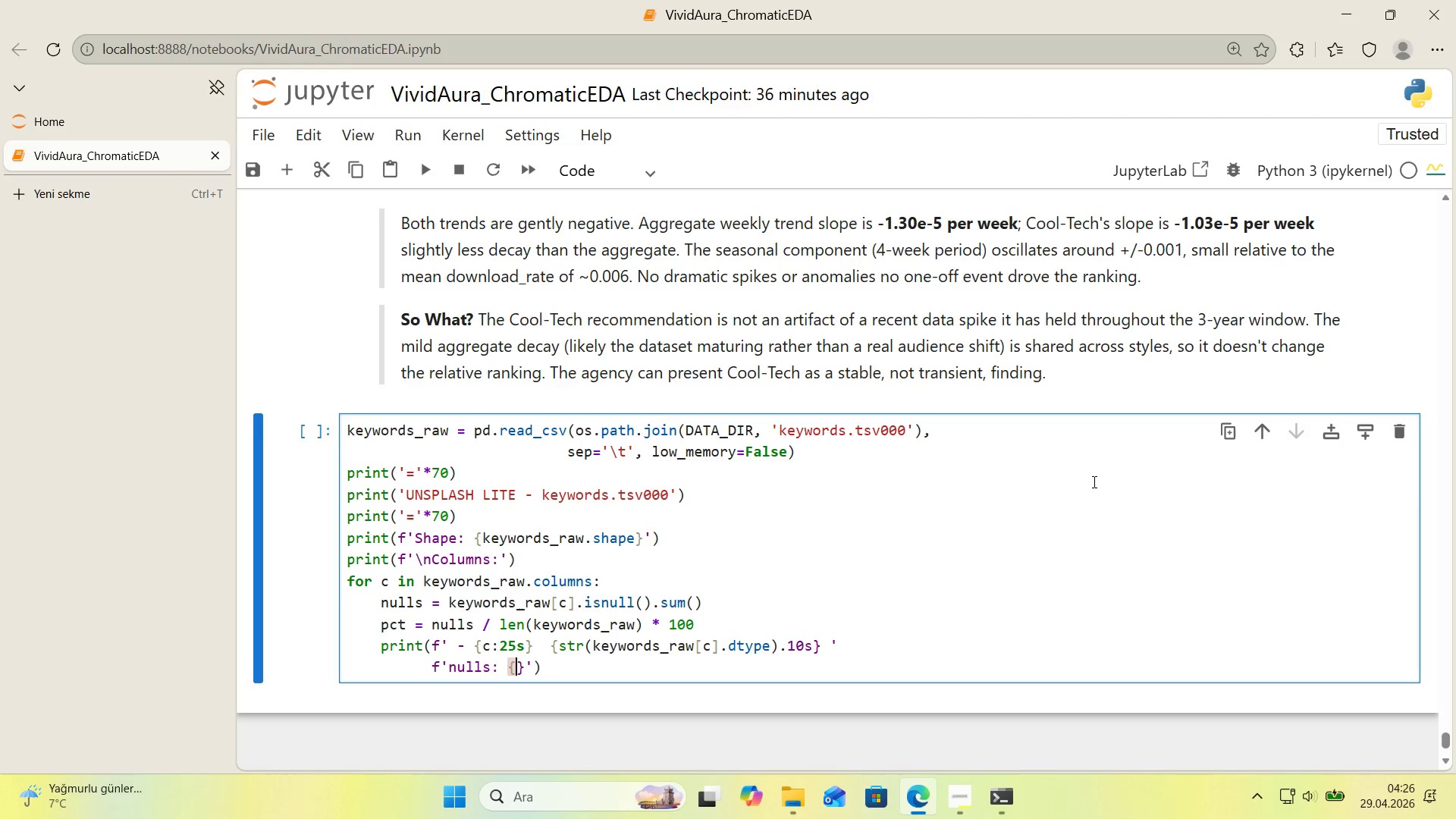 
type(nulls>[Break]7)
 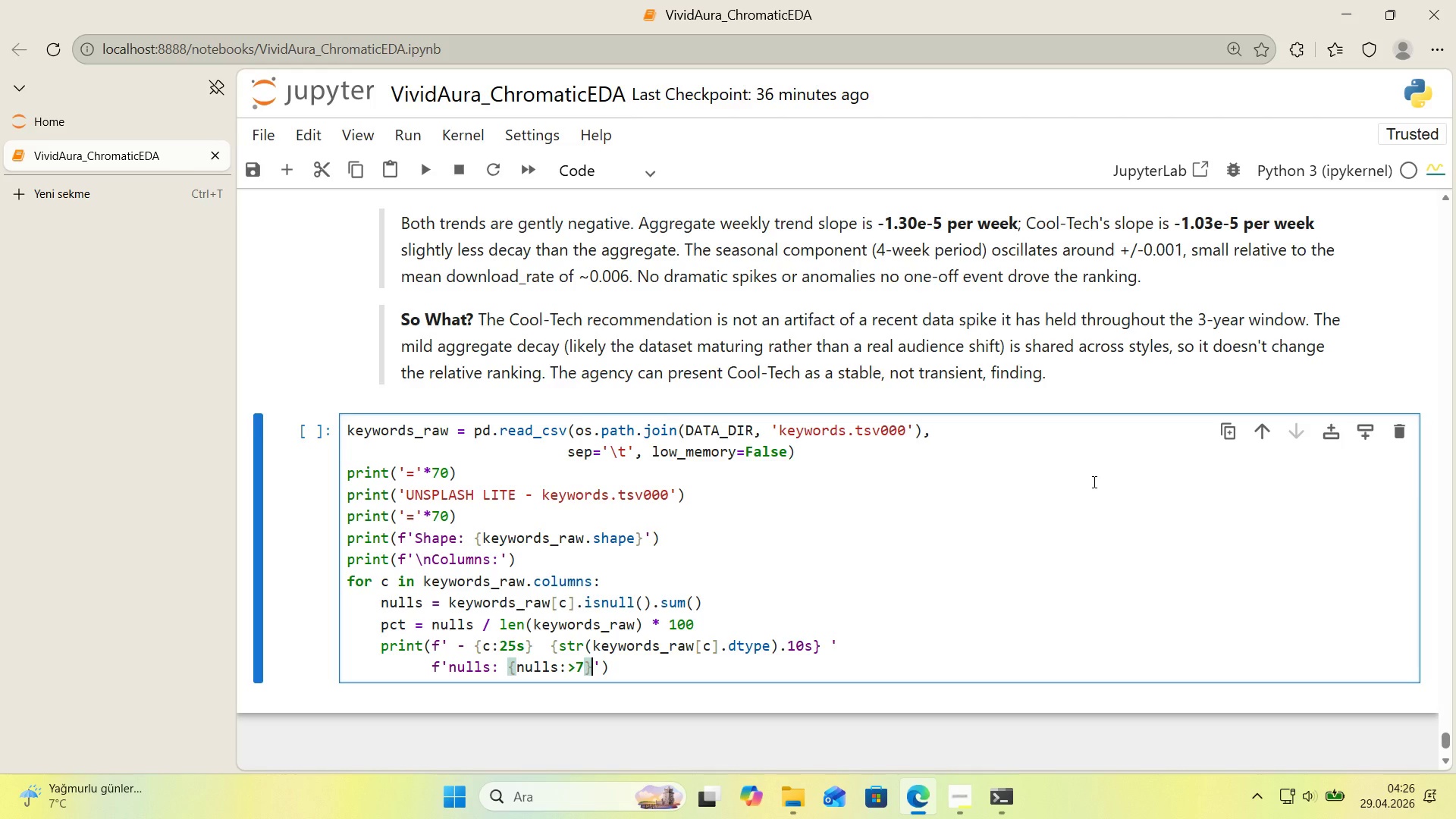 
 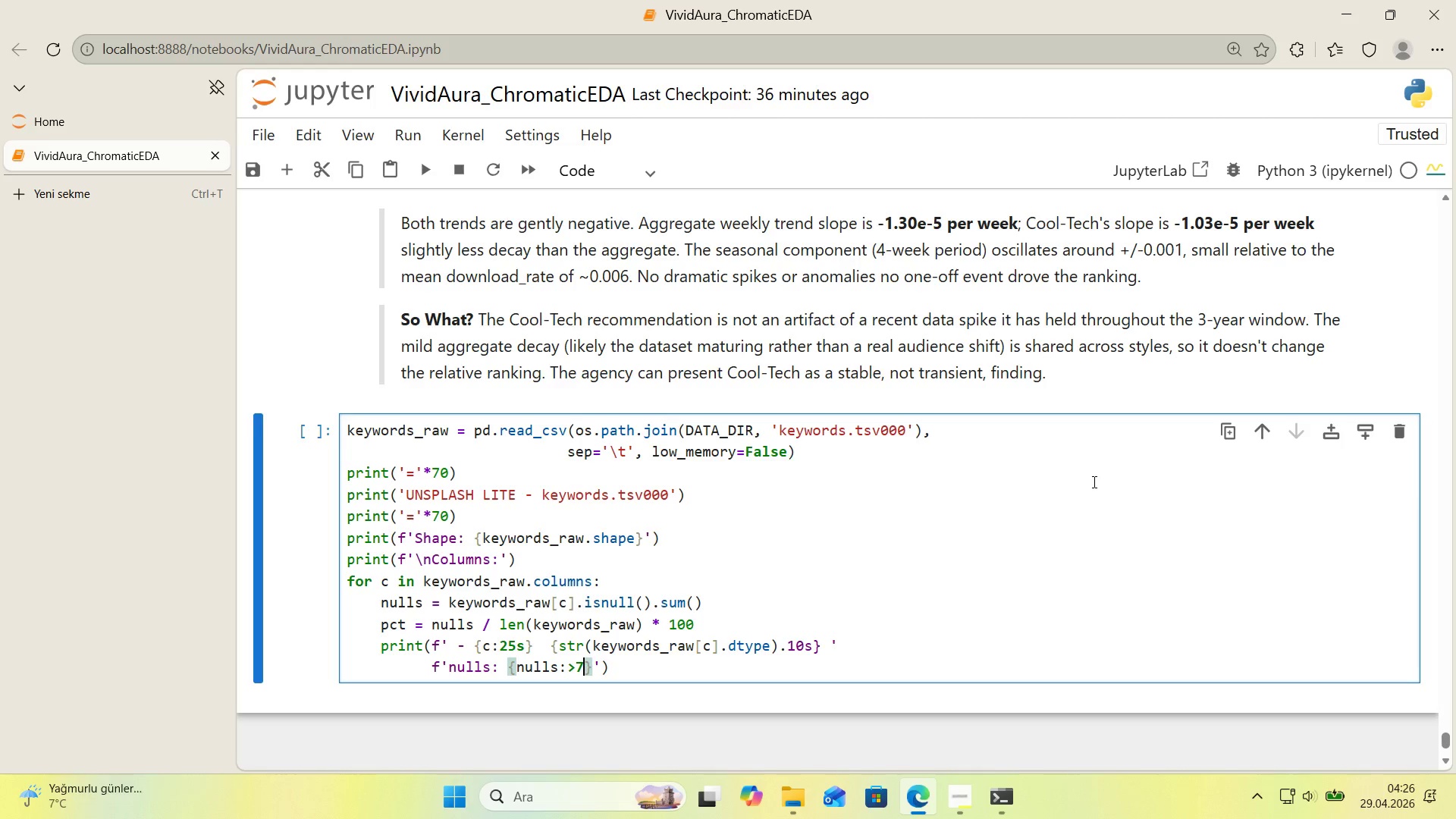 
key(ArrowRight)
 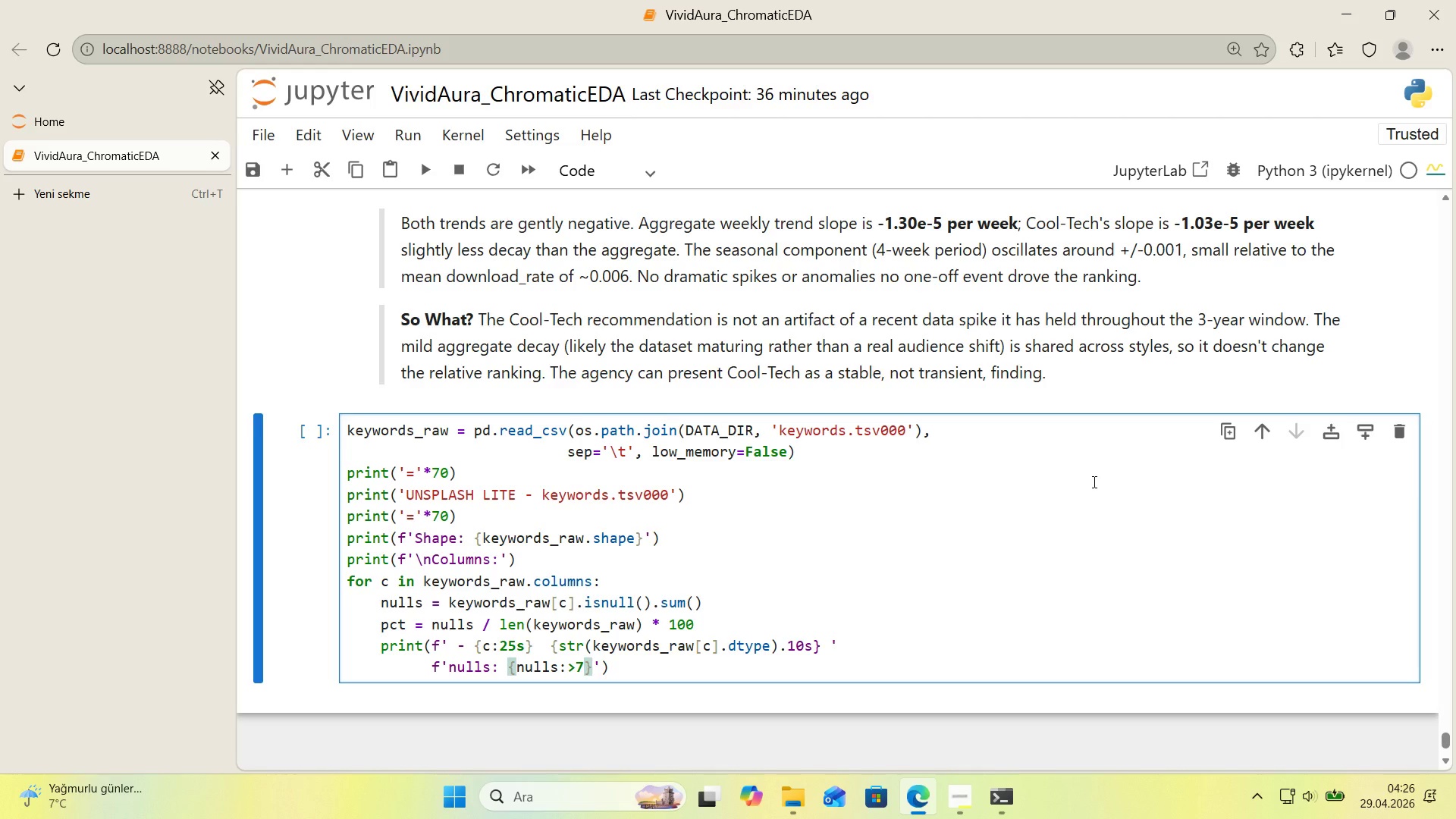 
type( *()
 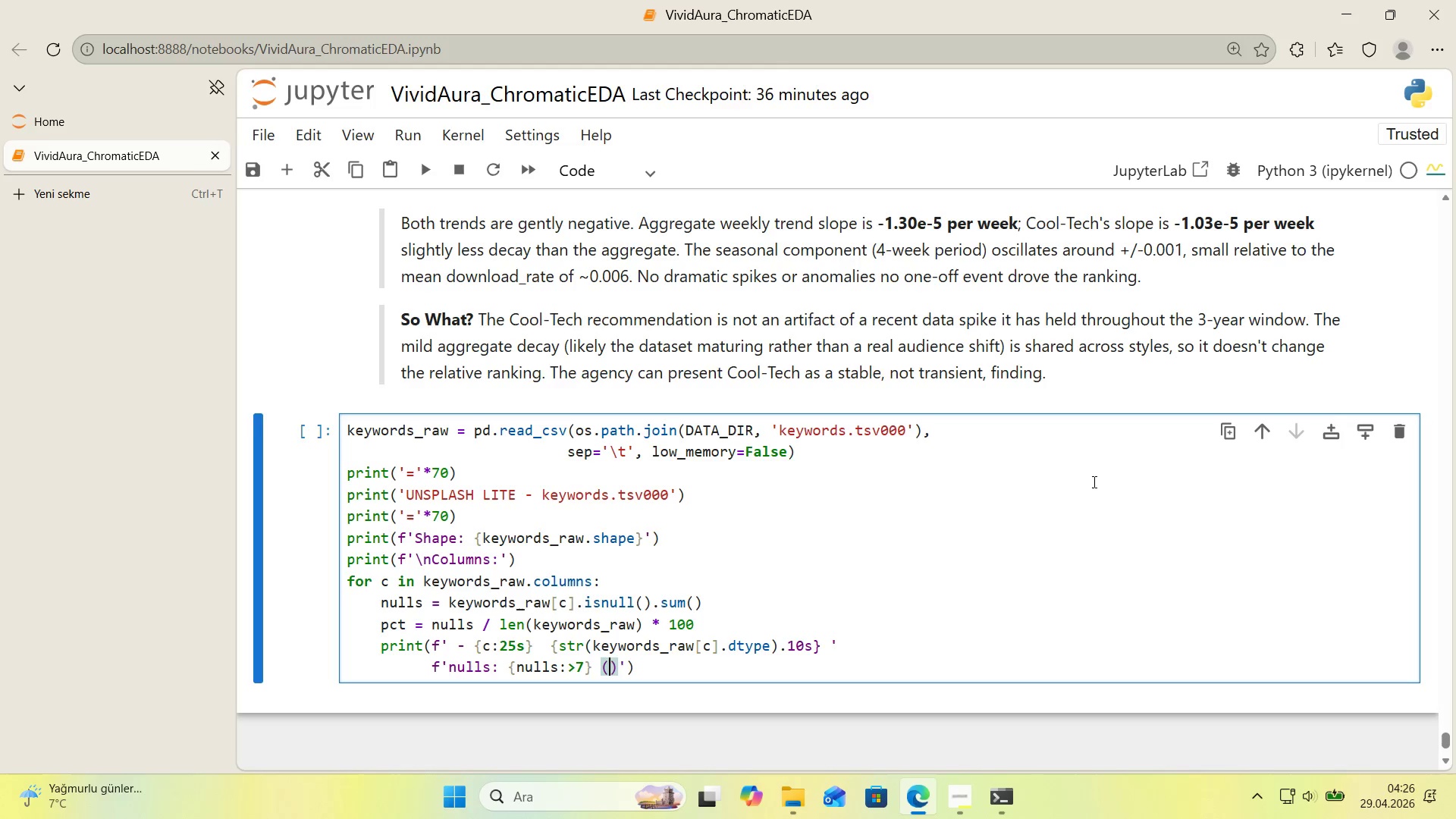 
 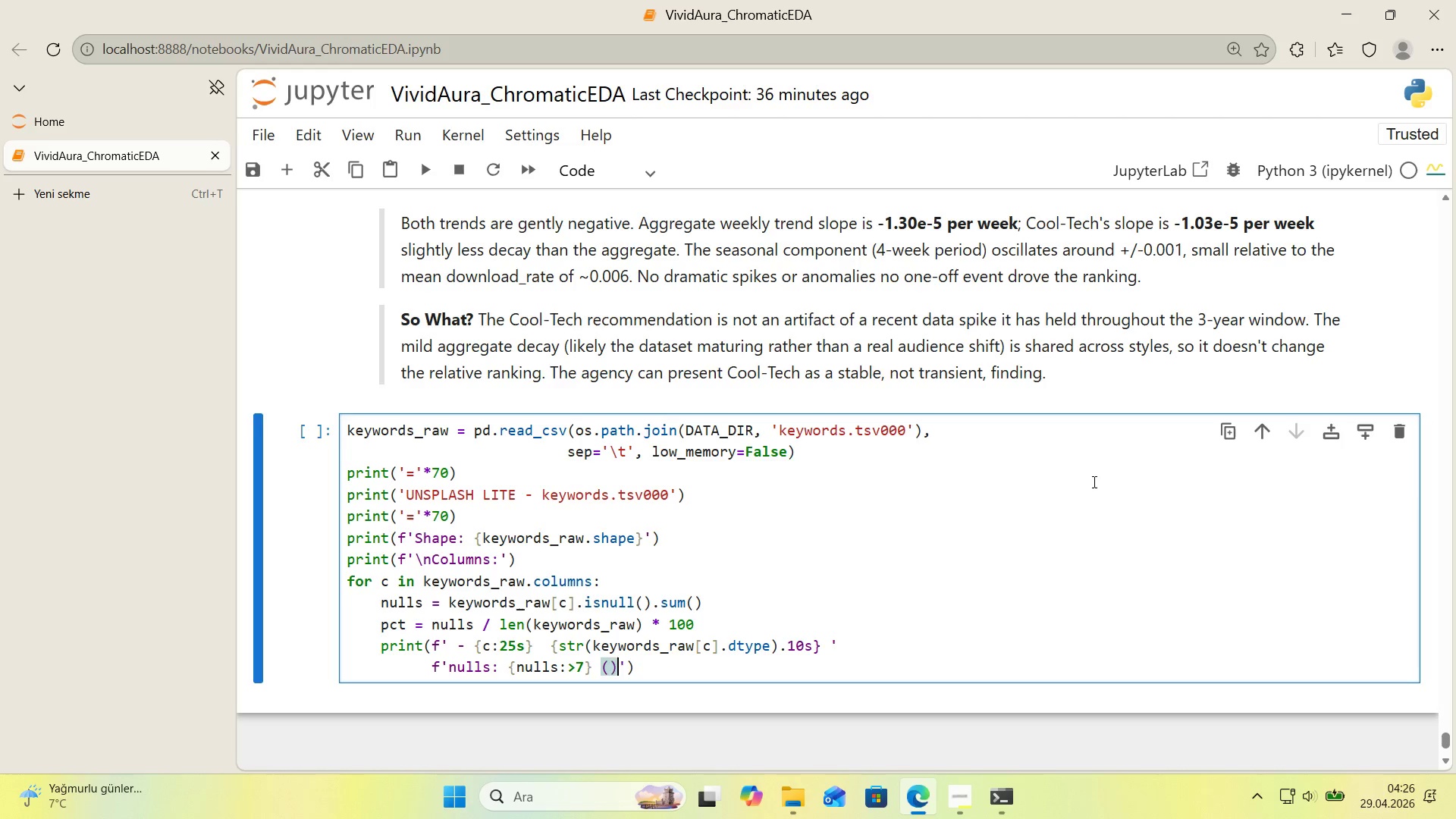 
key(ArrowLeft)
 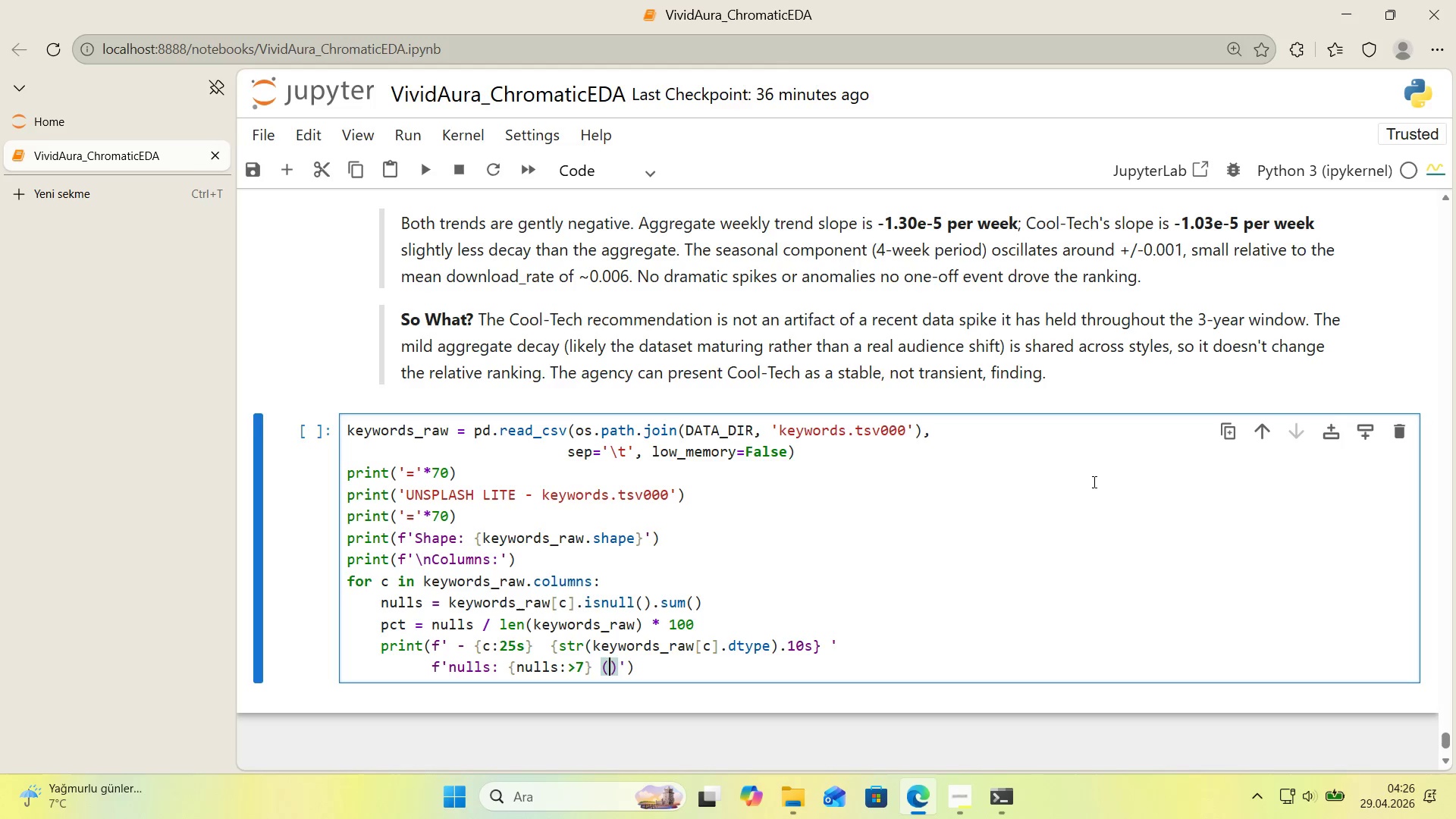 
key(Alt+Control+7)
 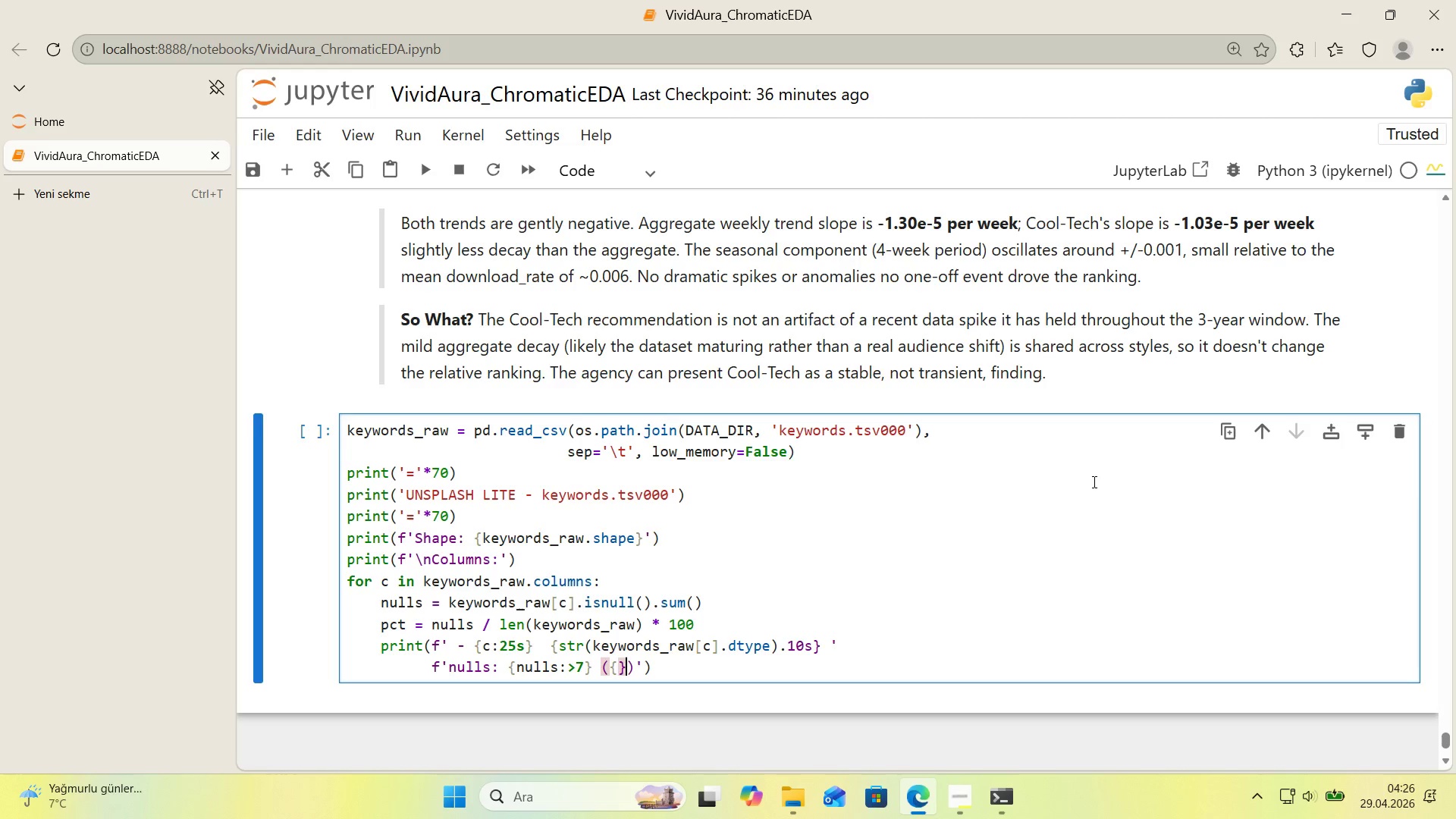 
key(Alt+Control+0)
 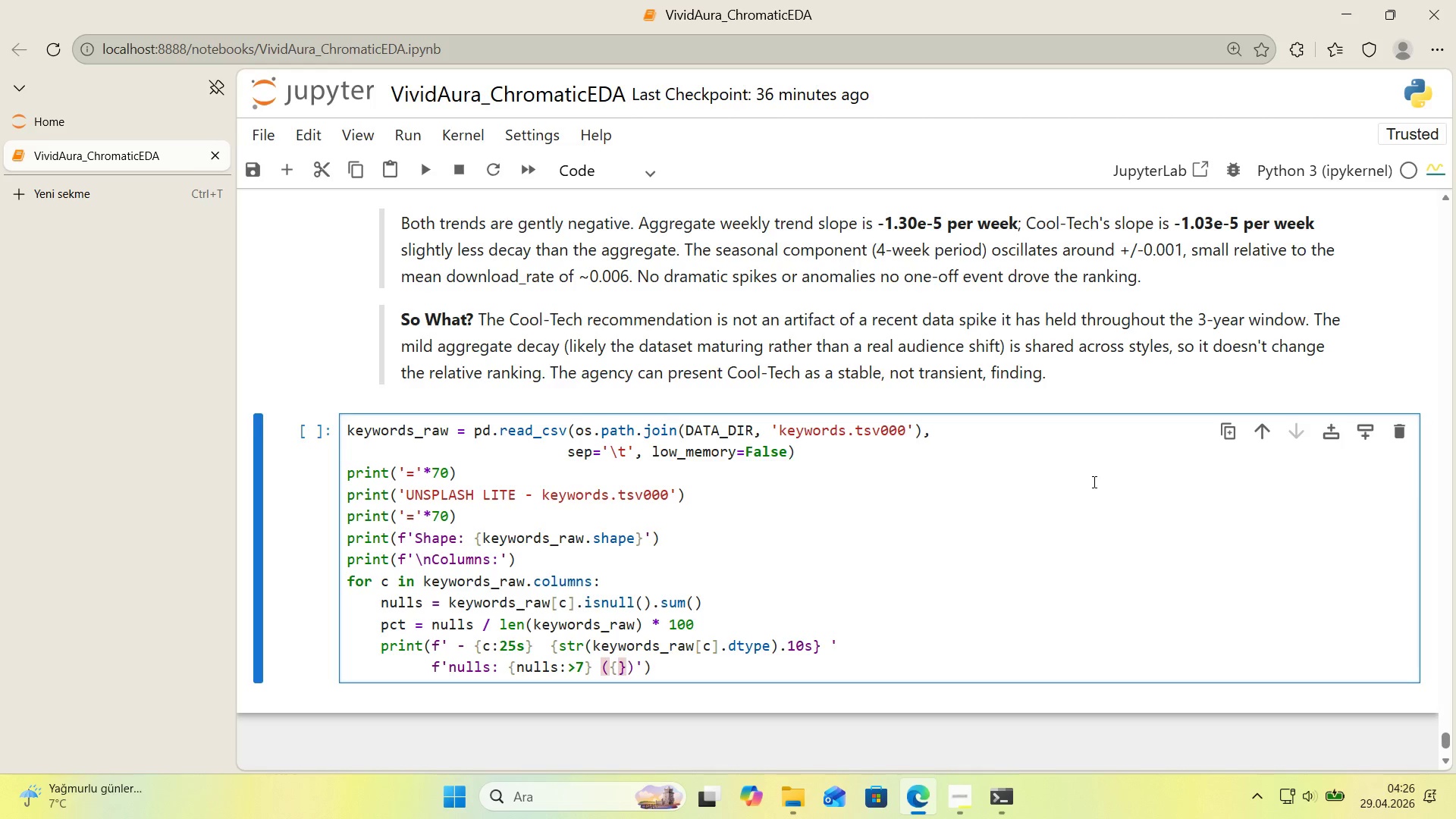 
key(ArrowLeft)
 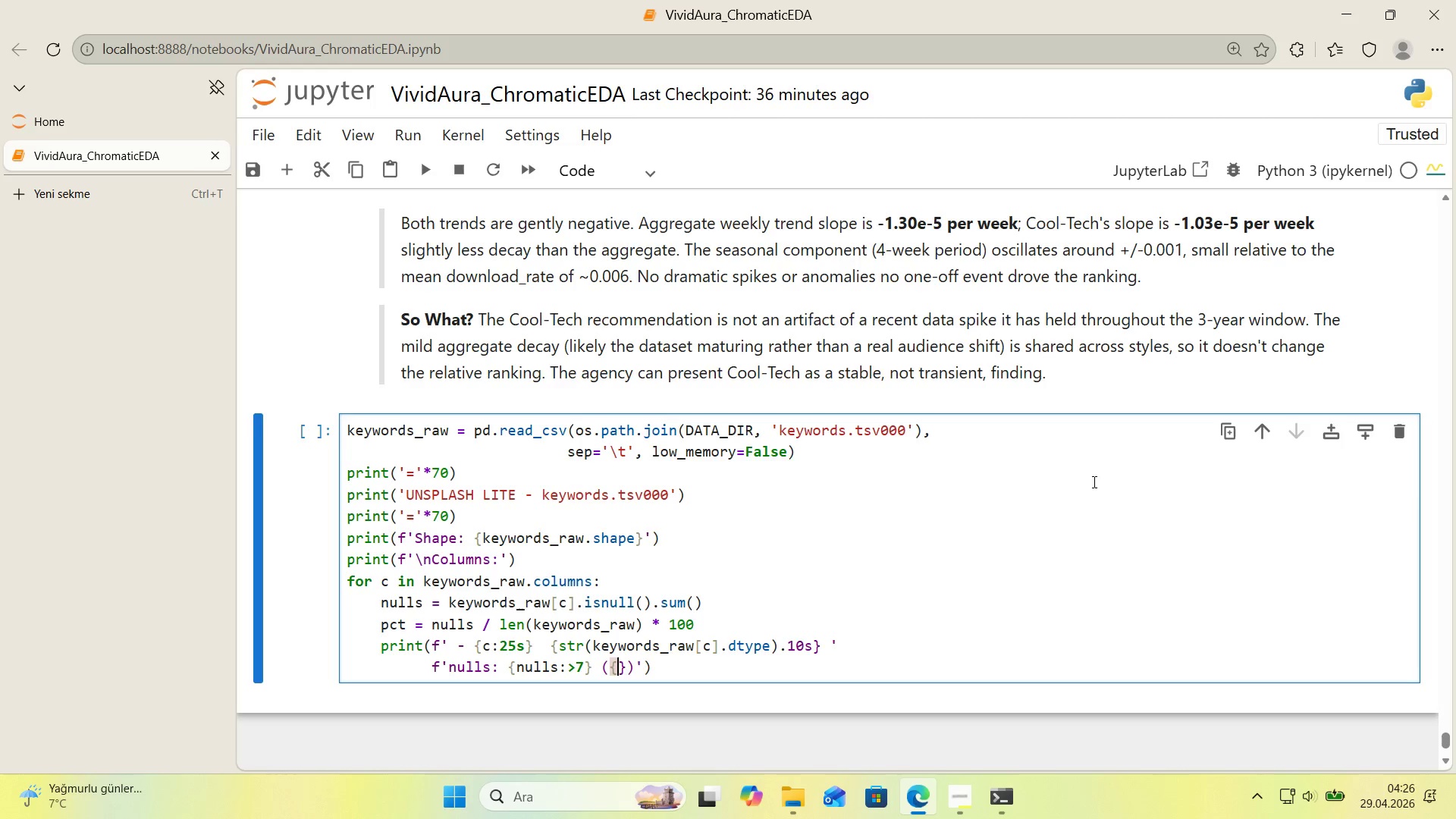 
type(pct>.)
key(Backspace)
type(4.1f)
 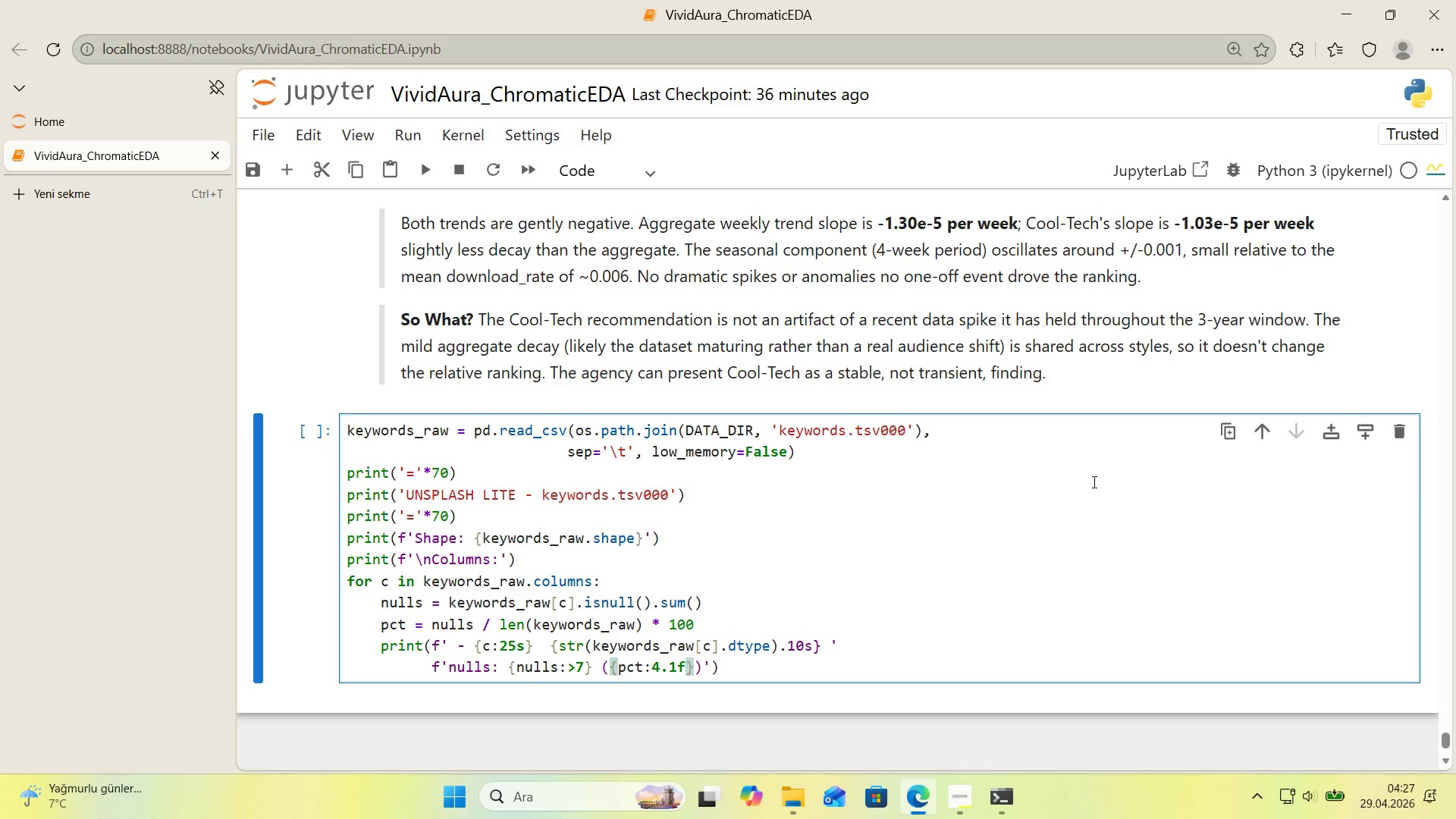 
key(ArrowRight)
 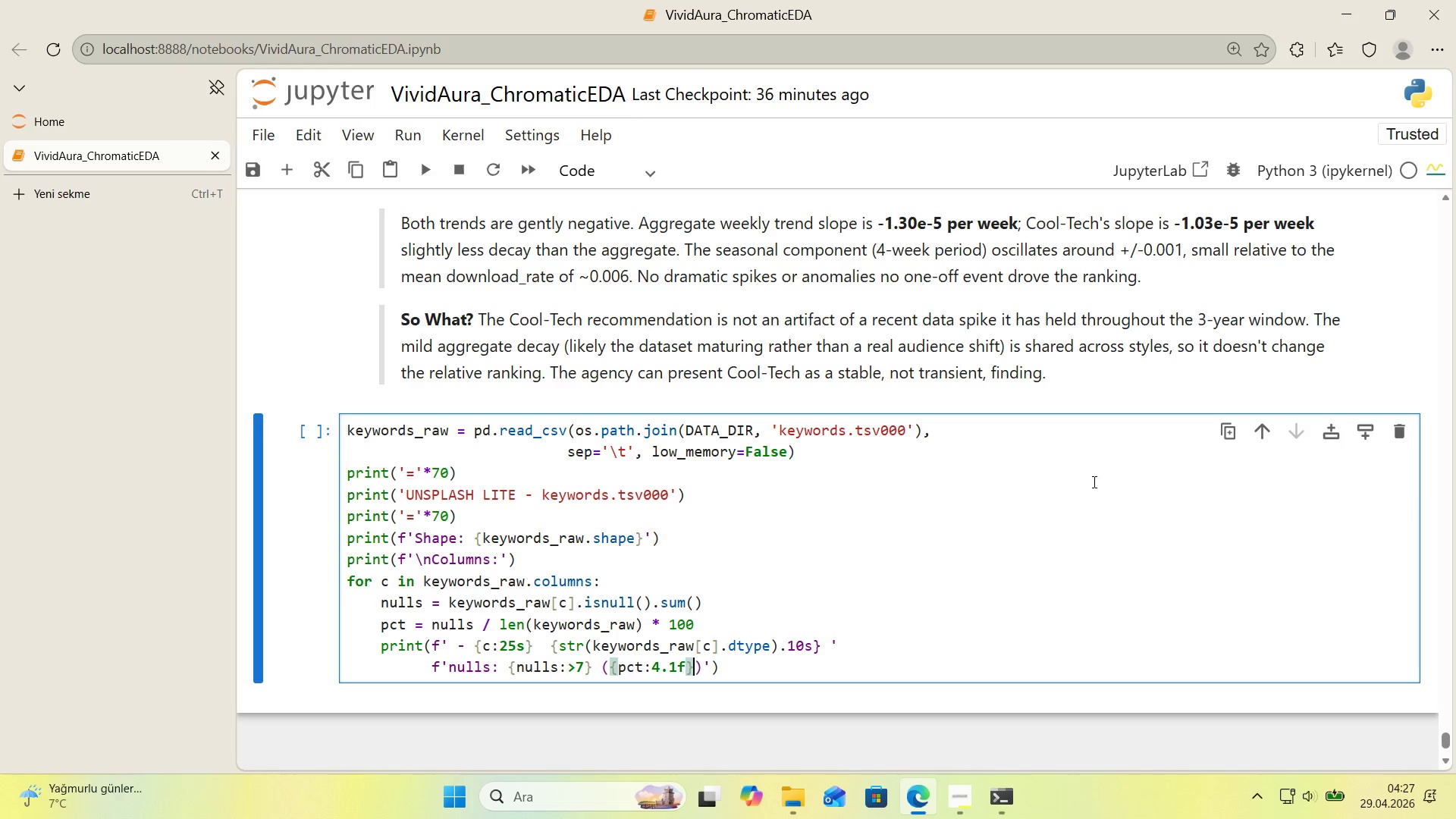 
key(Shift+5)
 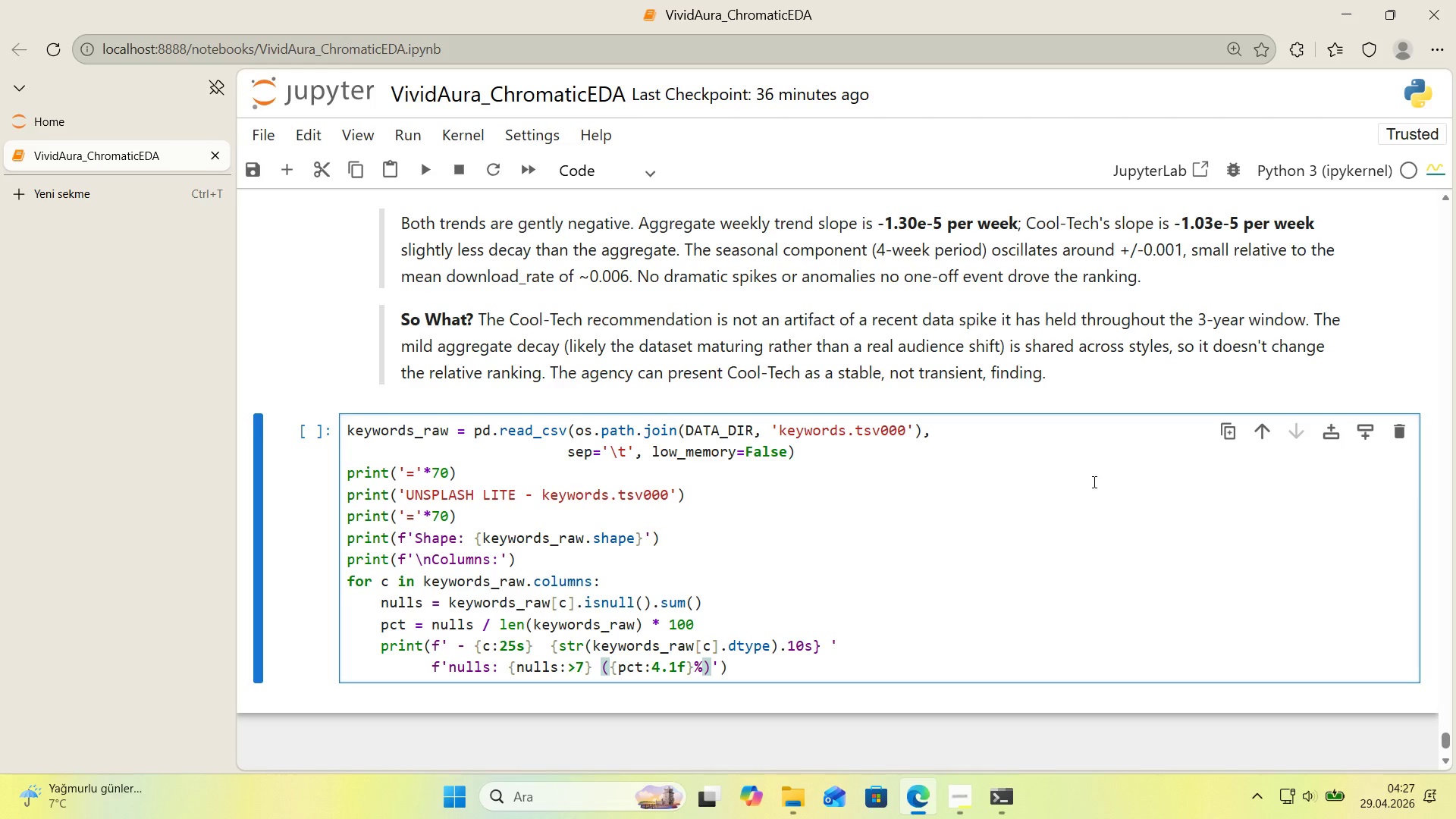 
key(ArrowRight)
 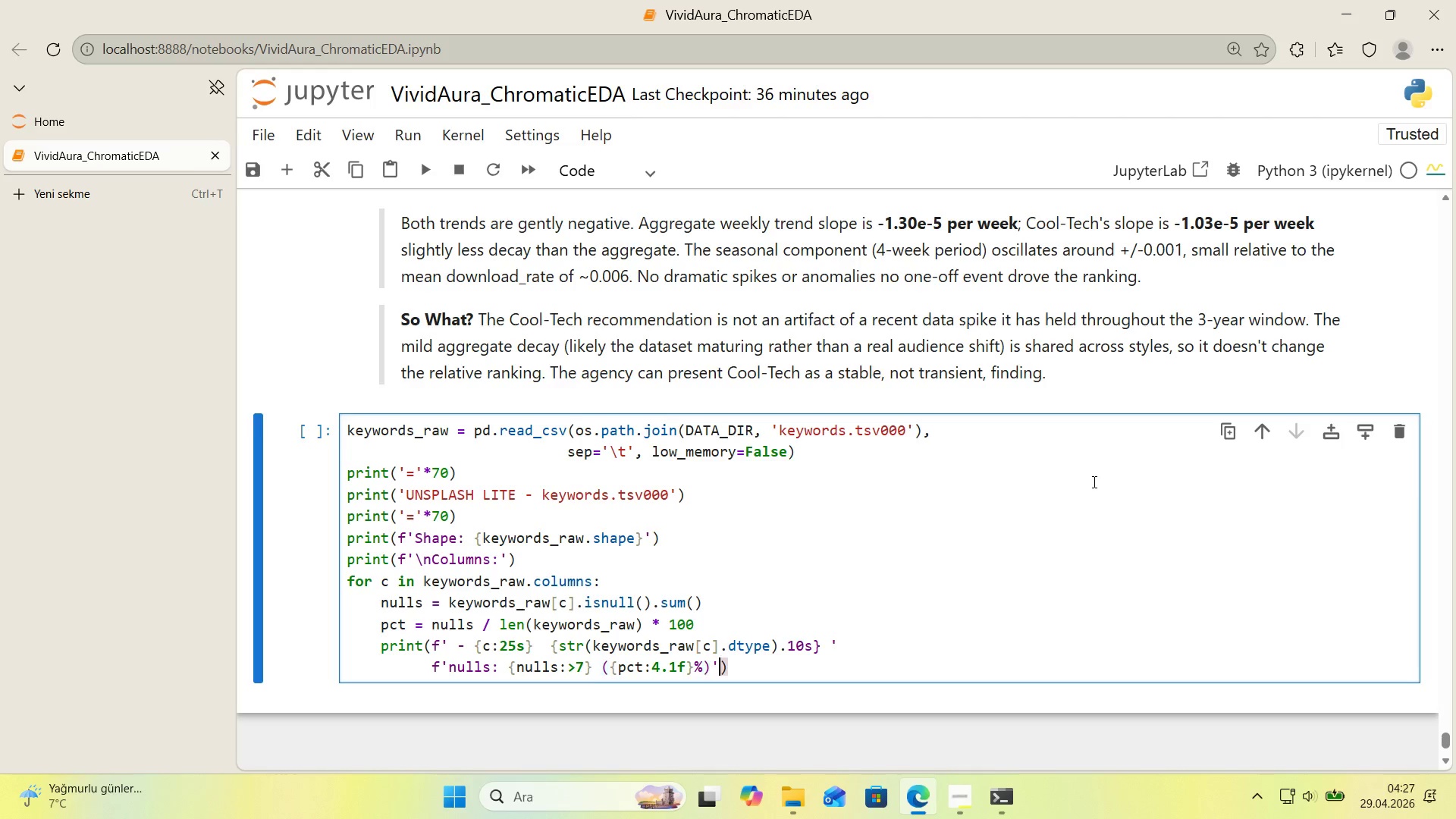 
key(ArrowRight)
 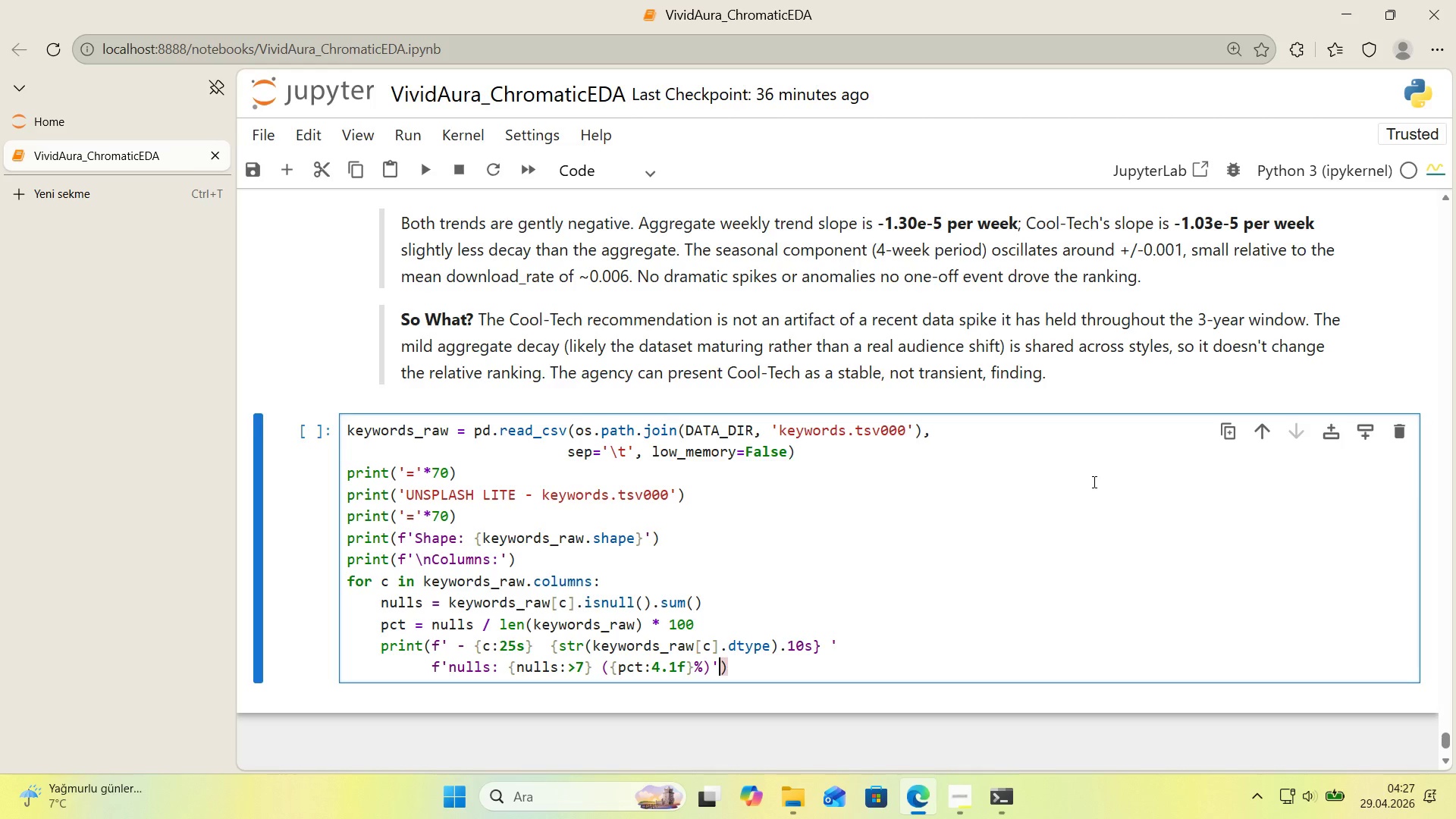 
key(ArrowRight)
 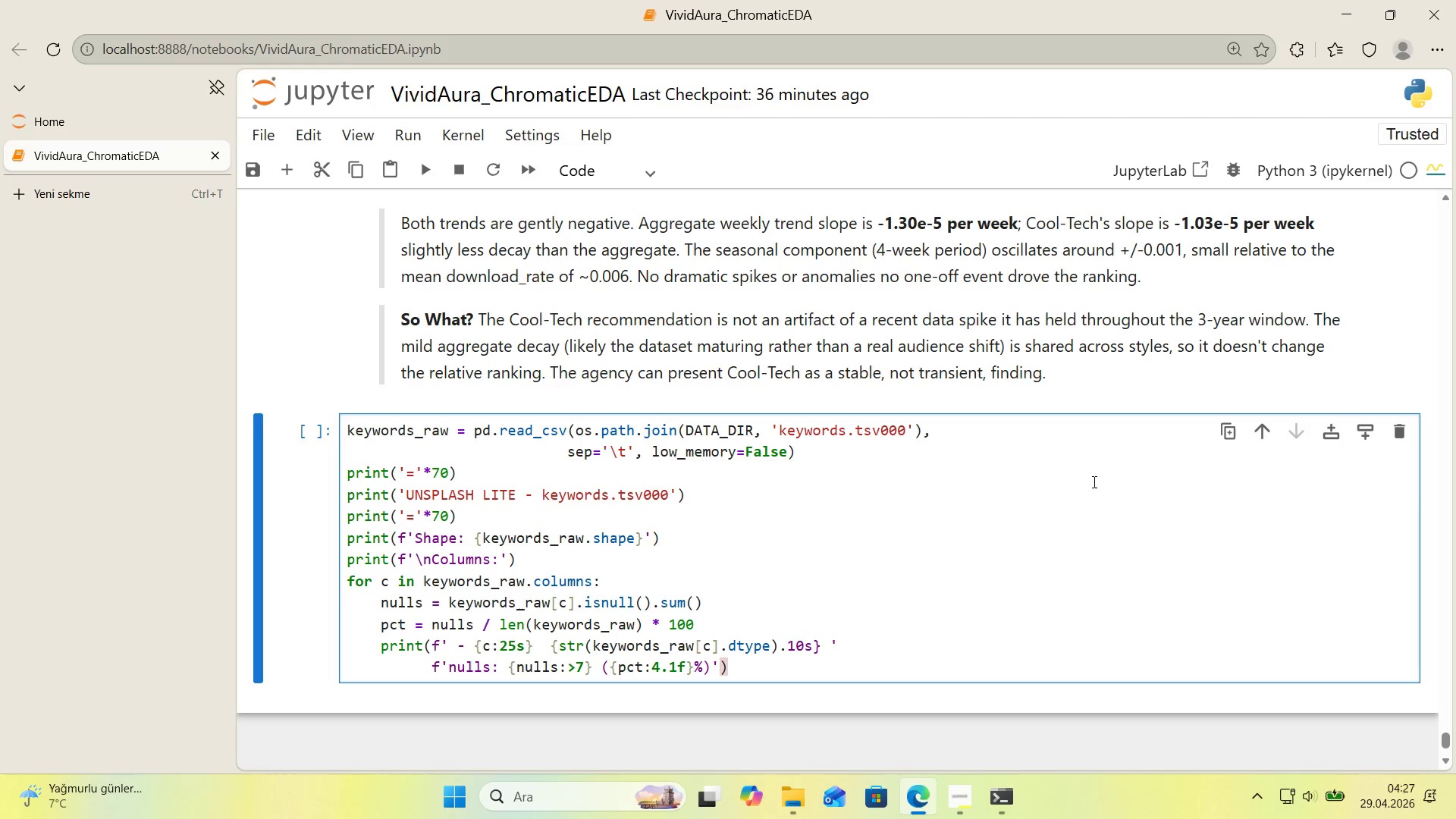 
key(Enter)
 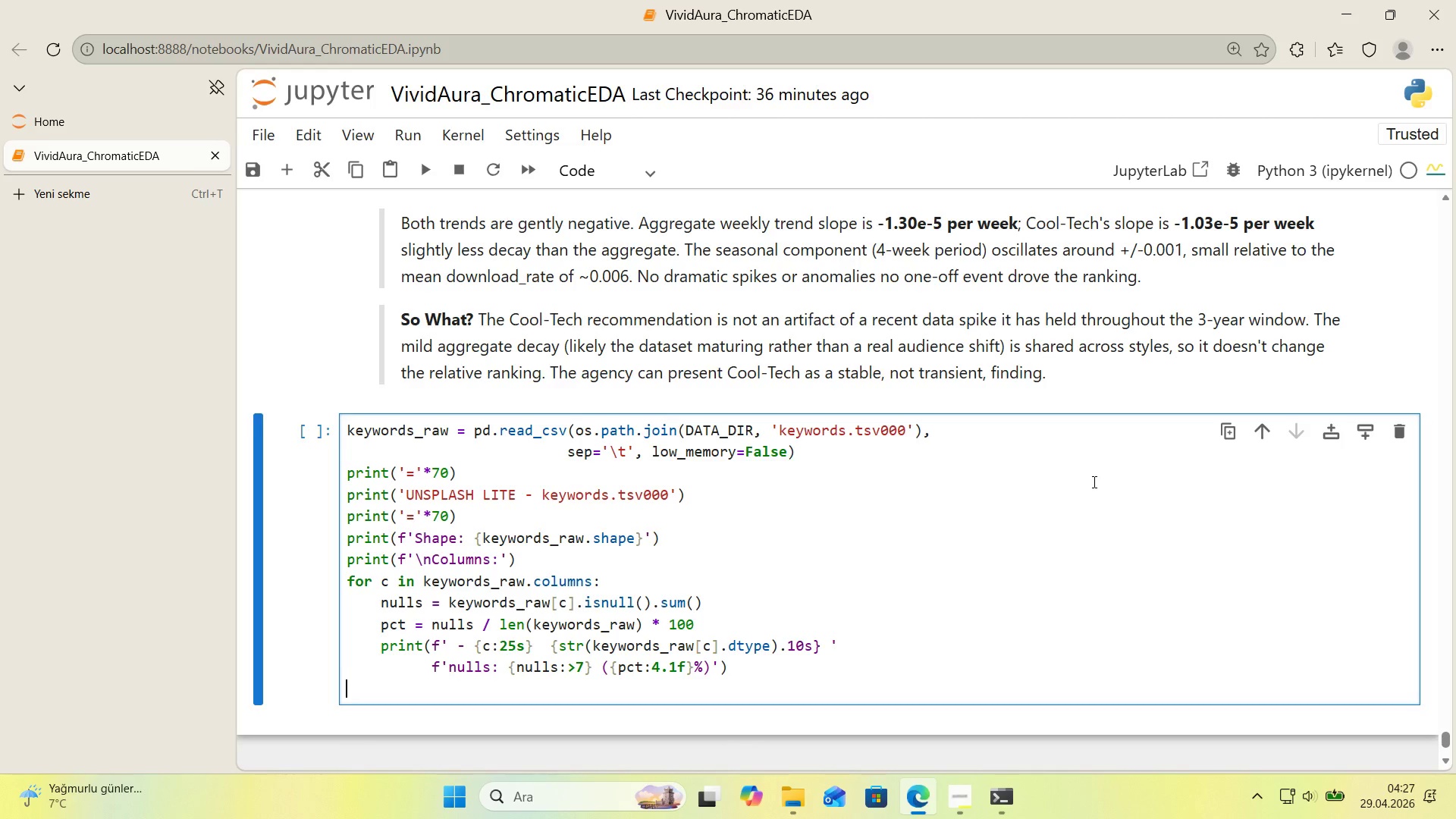 
key(Enter)
 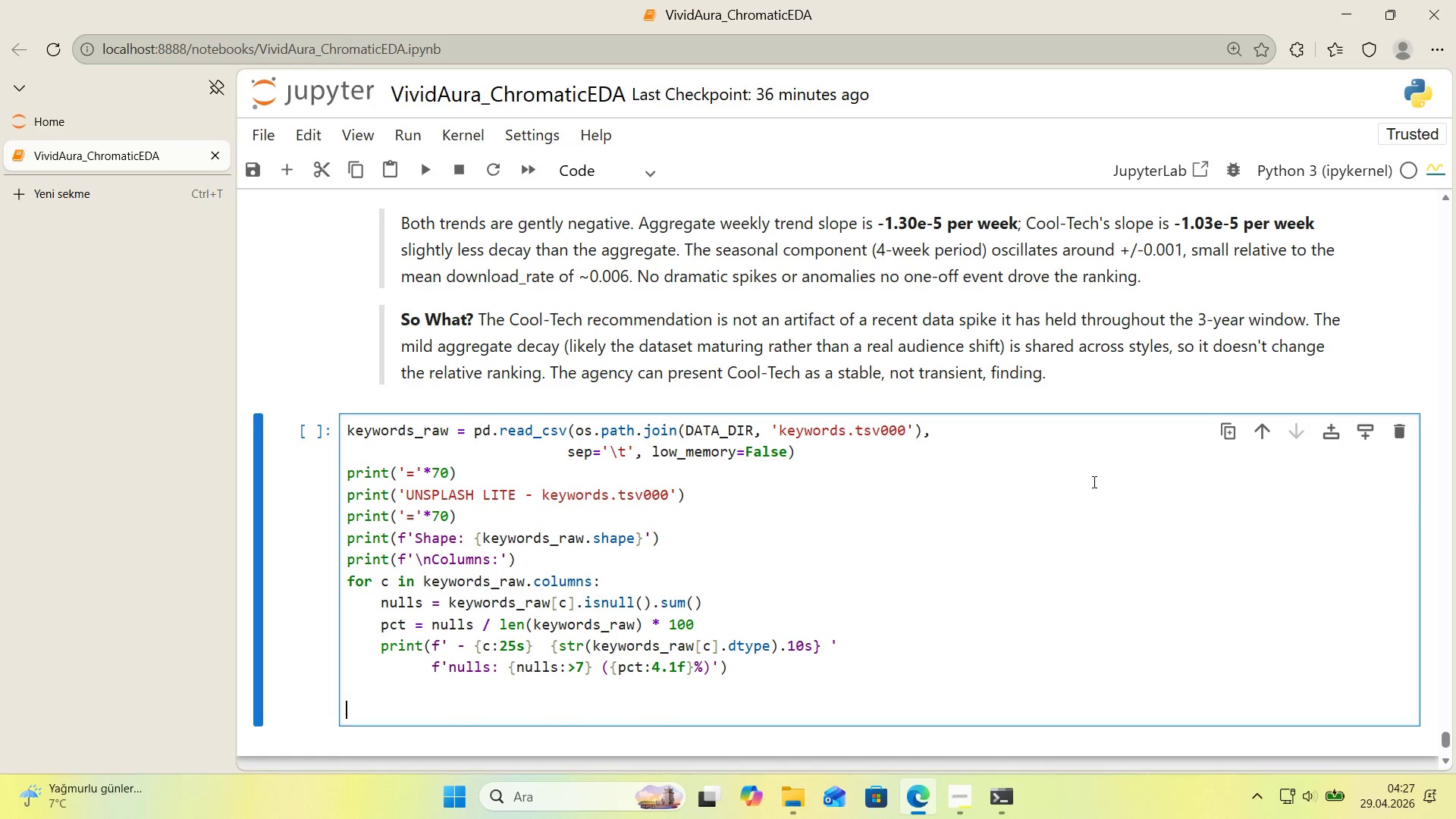 
type(pr'nt*()
 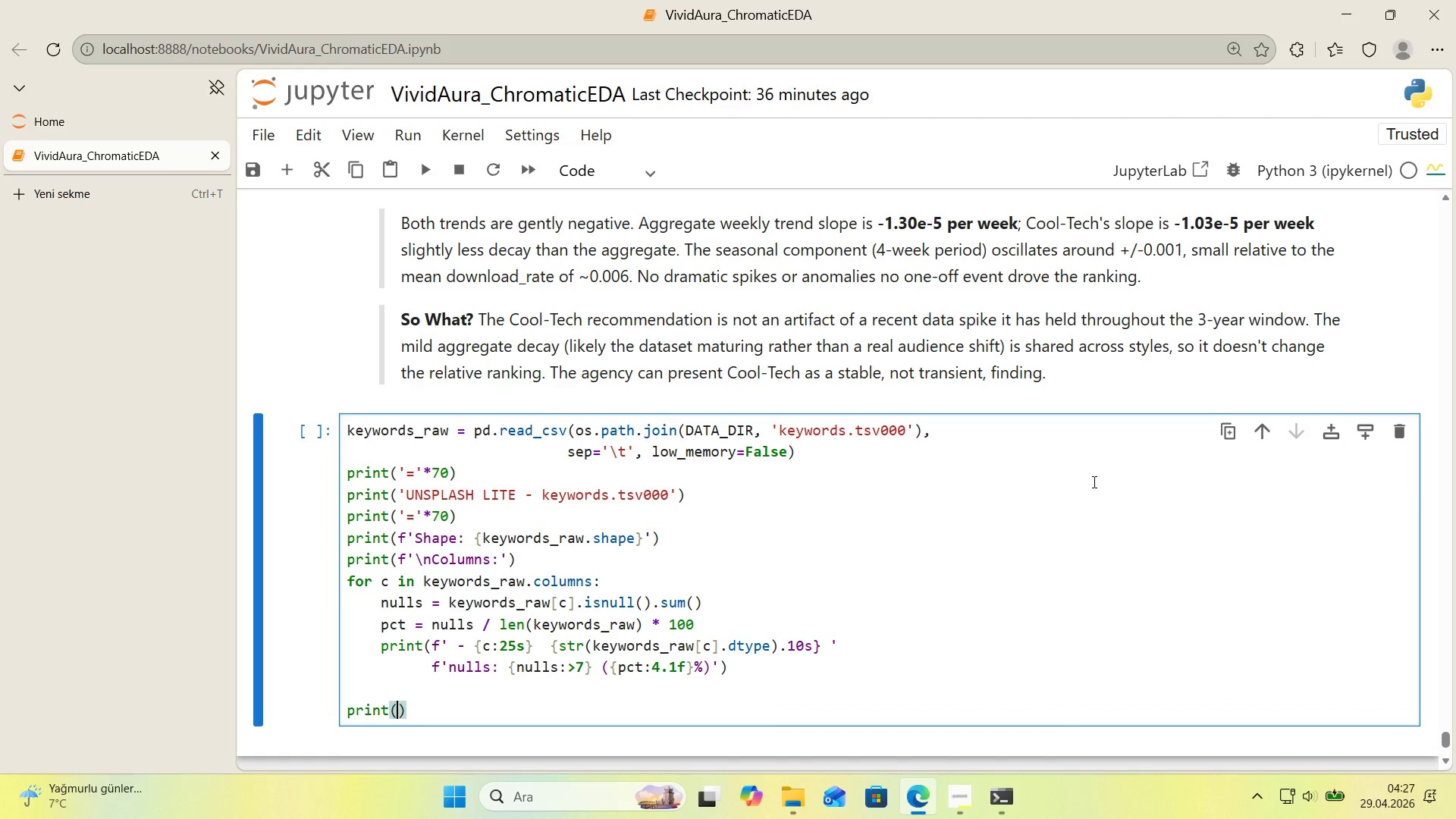 
 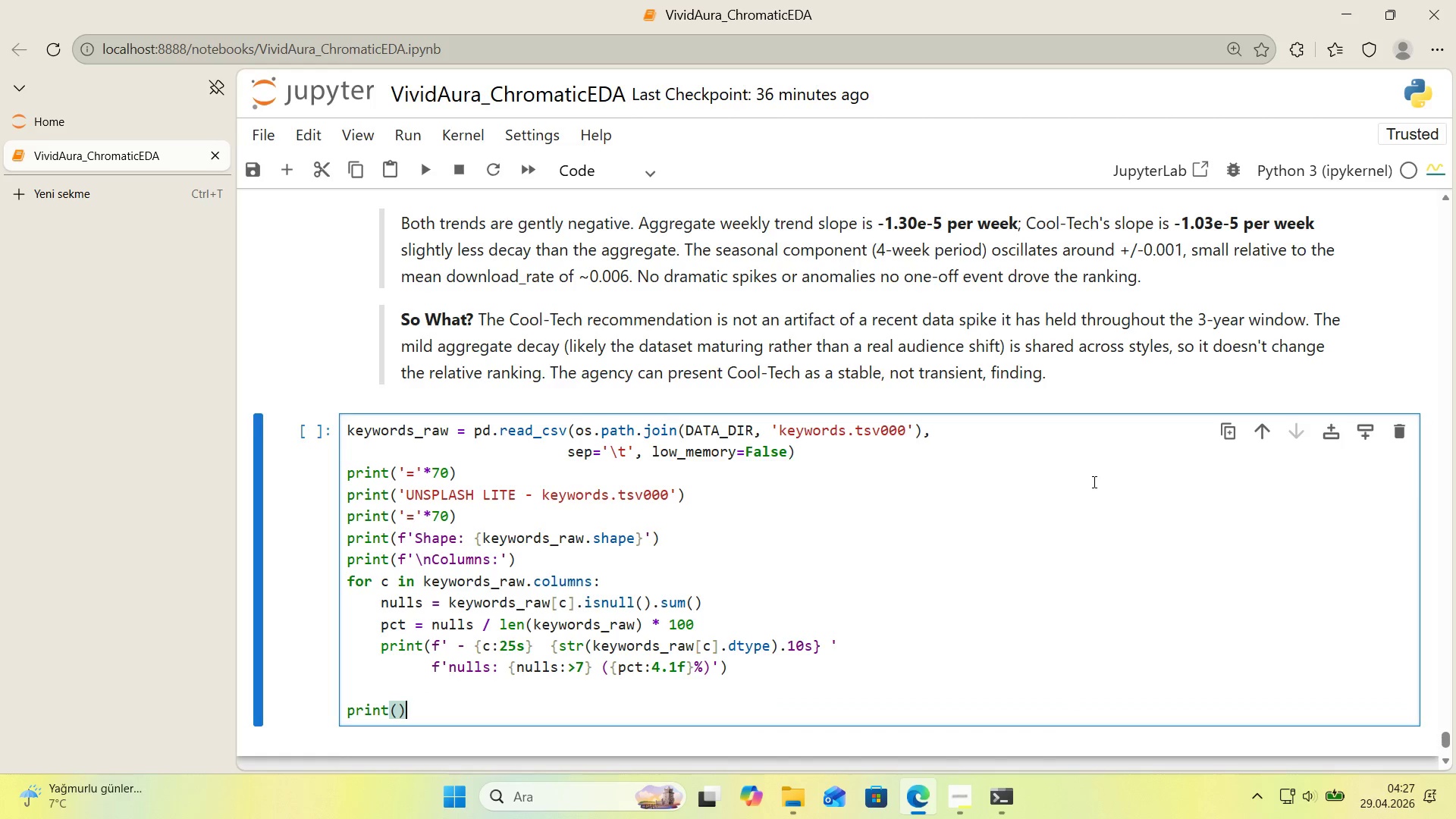 
key(ArrowLeft)
 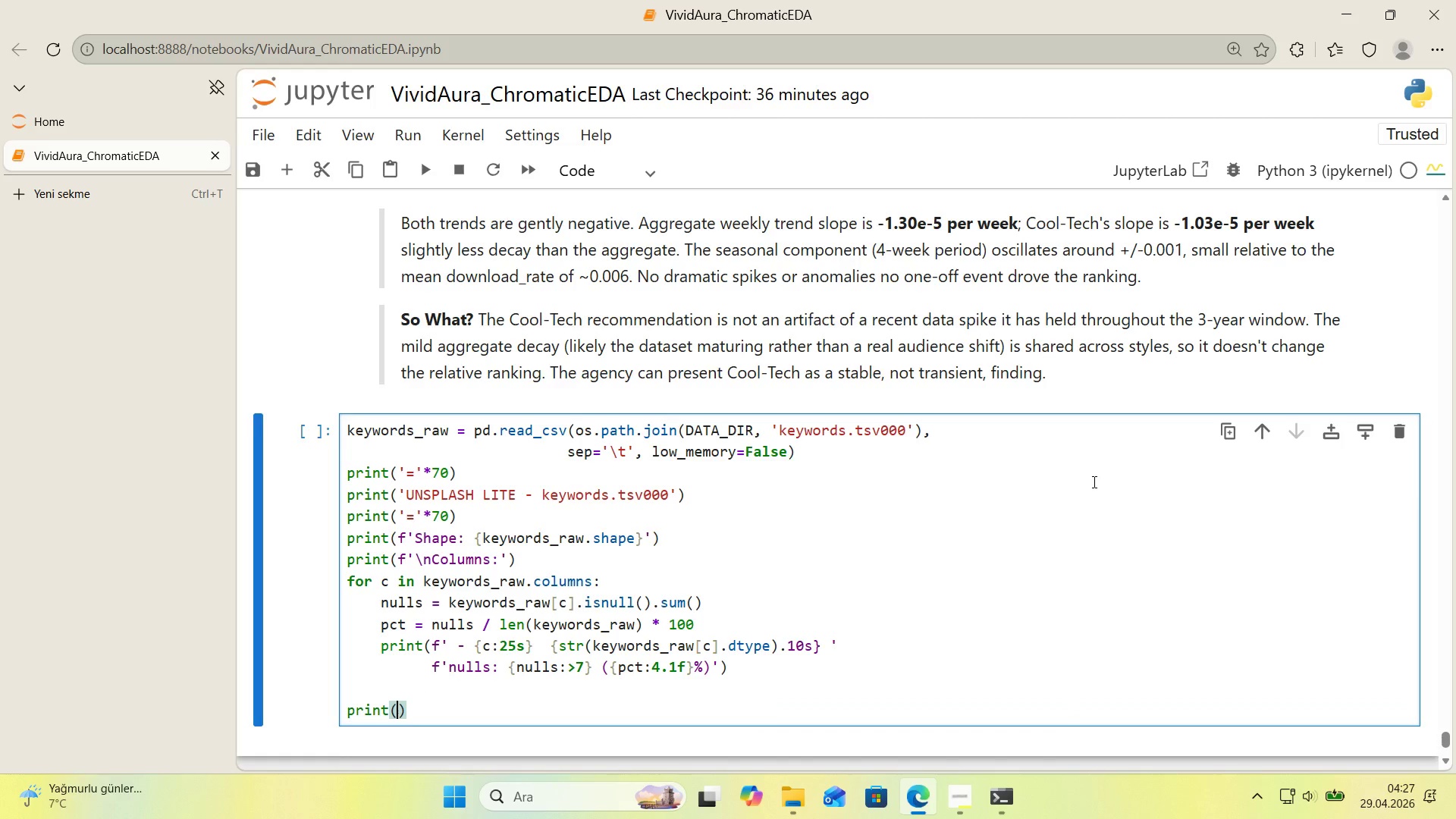 
type(f@@)
 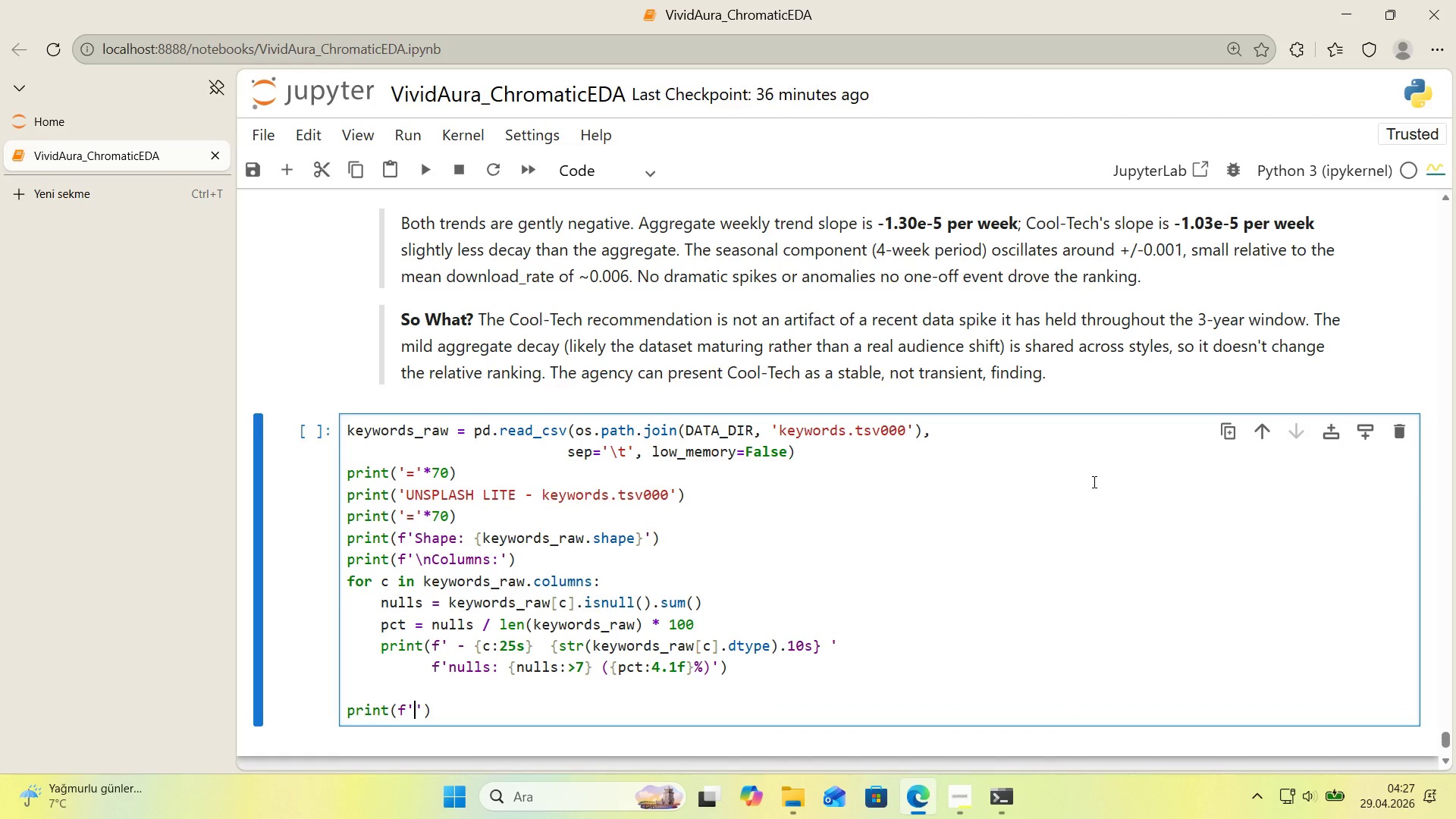 
 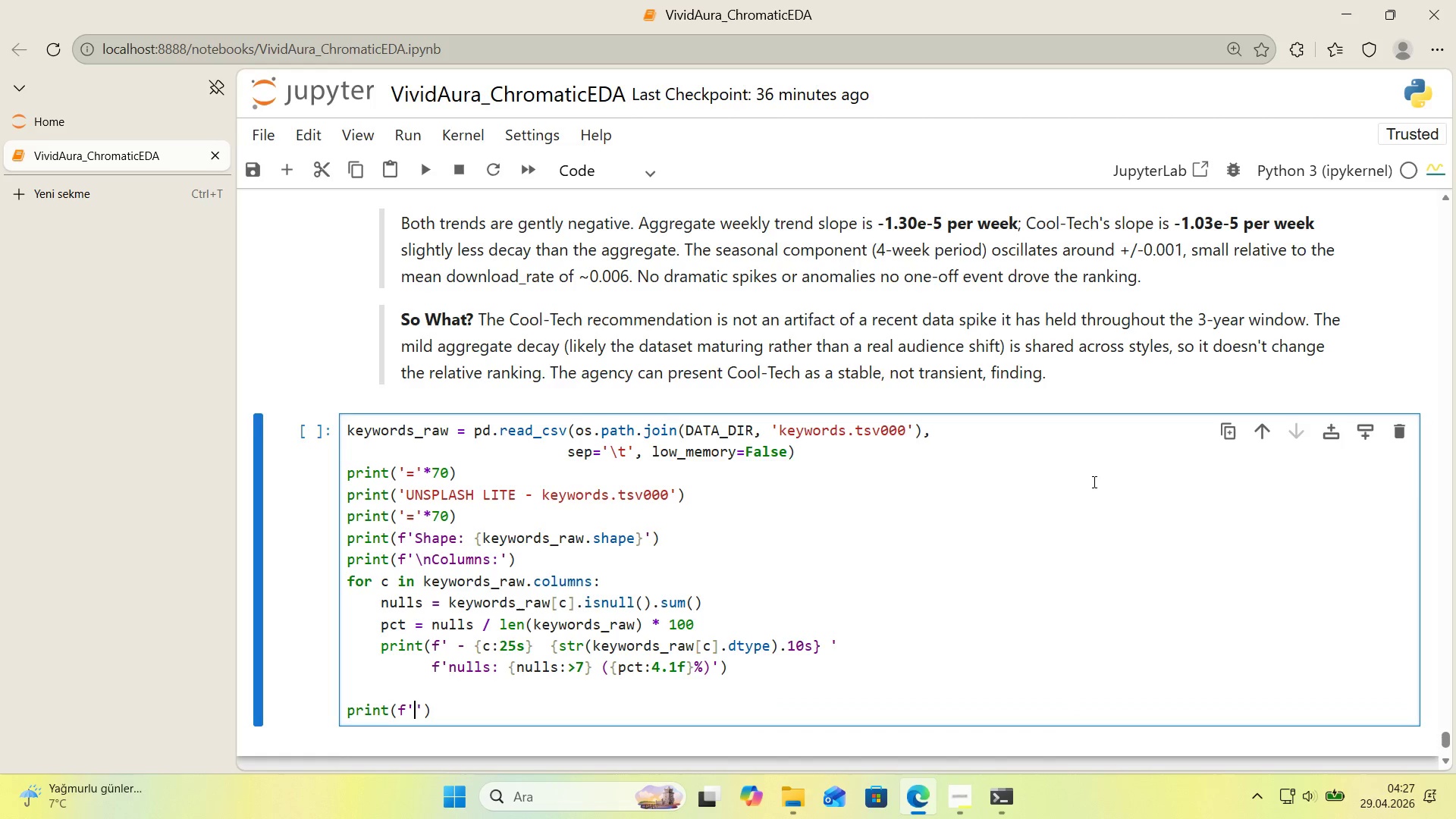 
key(ArrowLeft)
 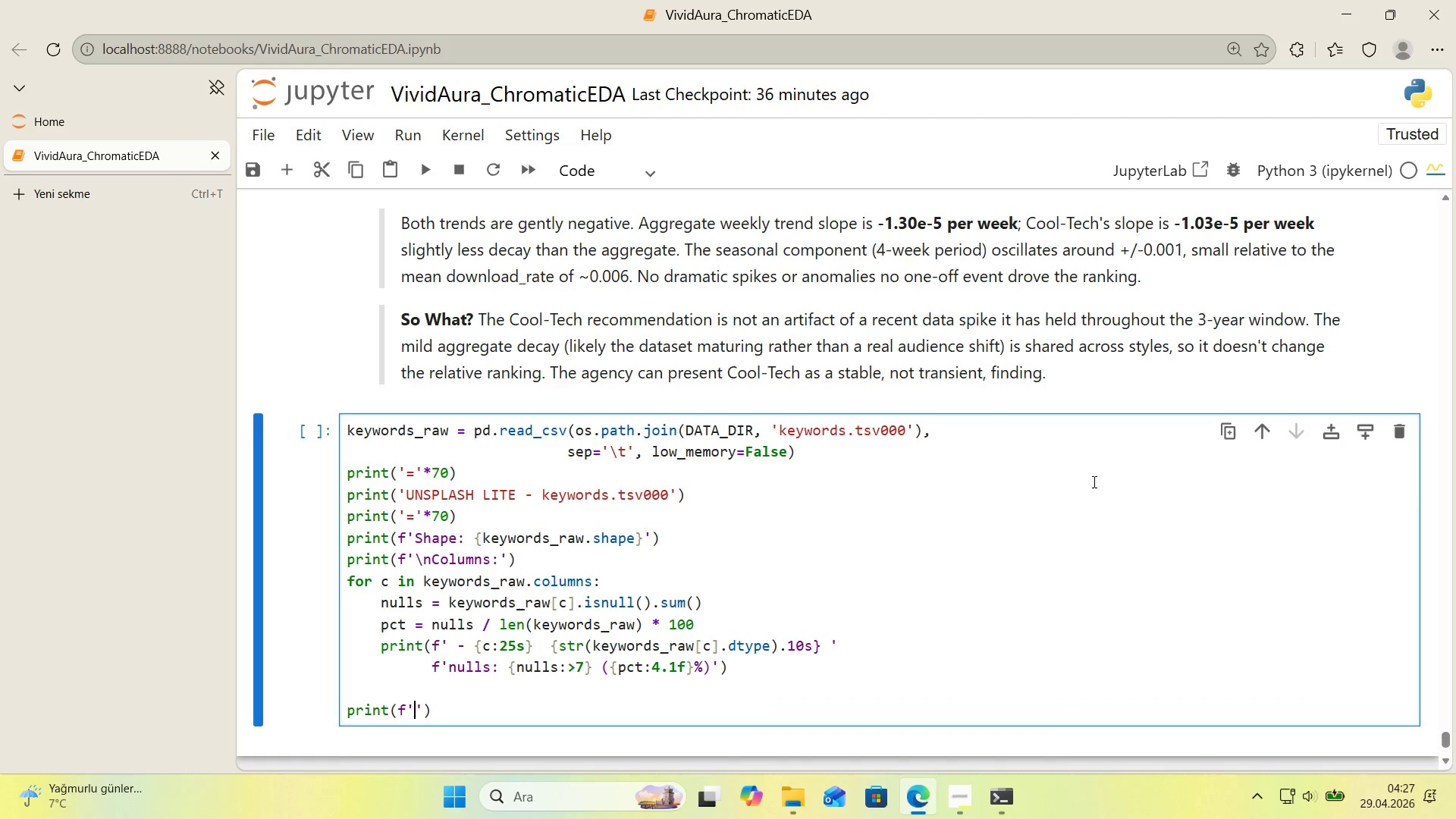 
key(Alt+Control+IntlYen)
 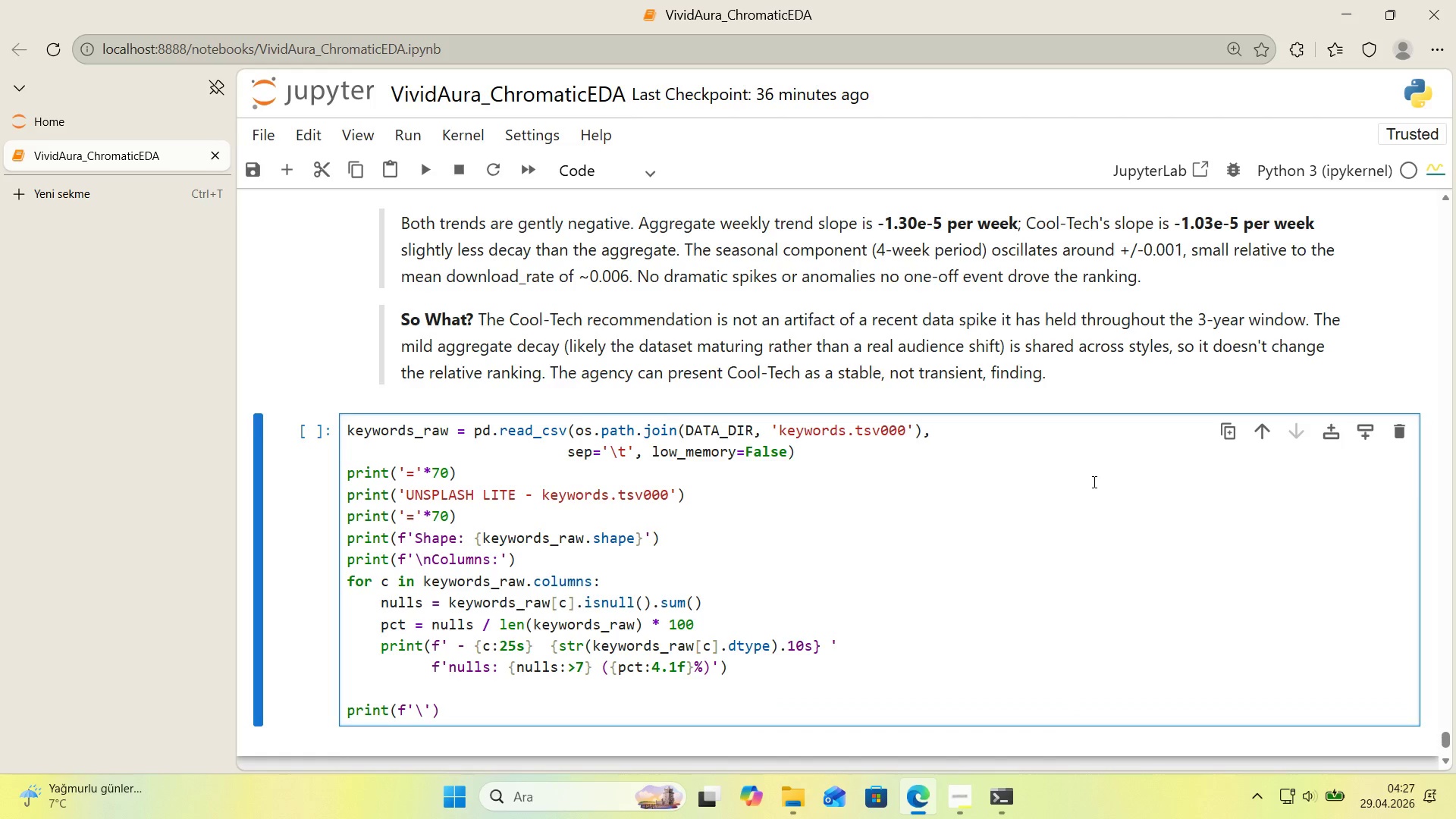 
wait(8.02)
 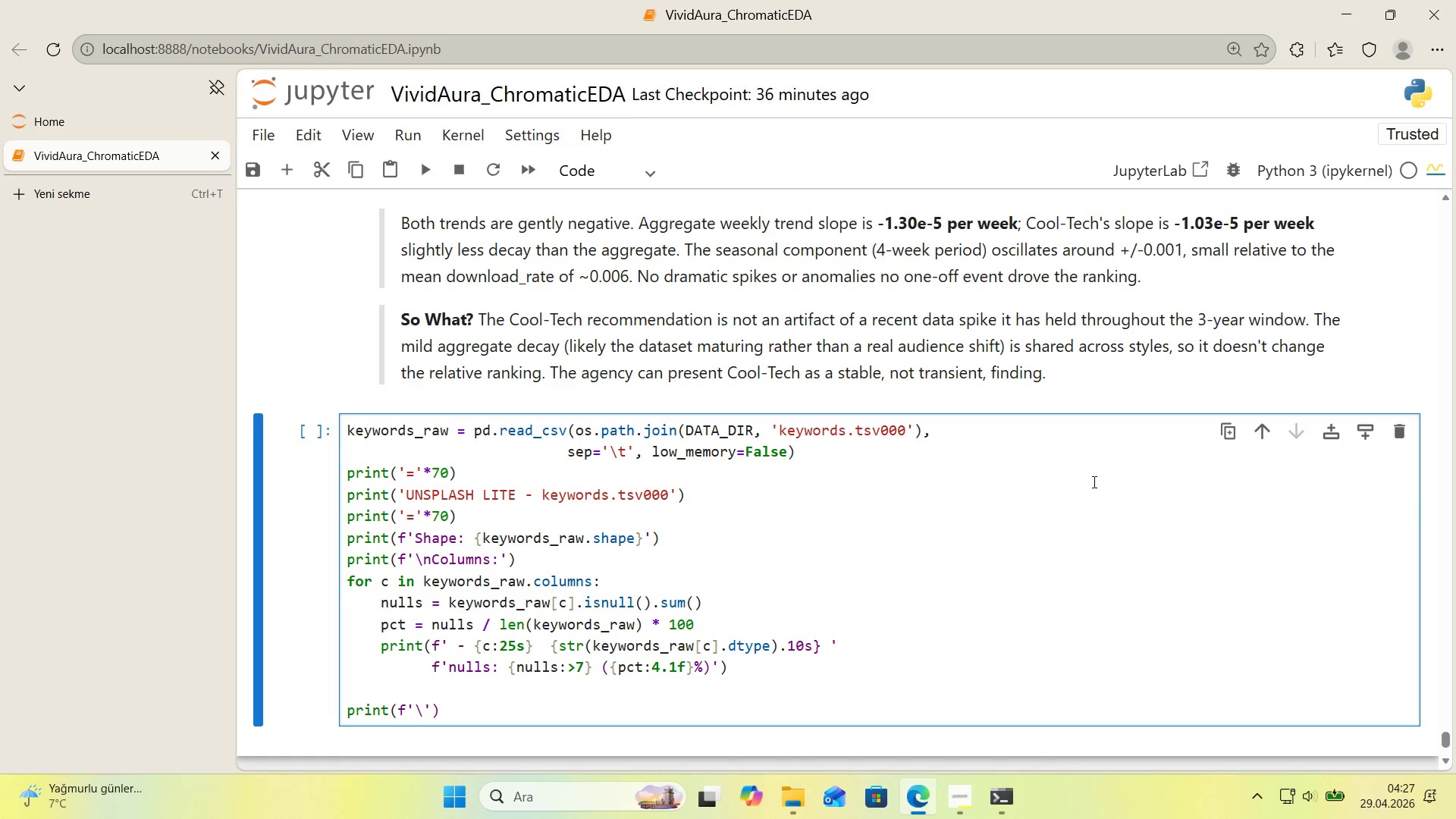 
type(nUn'que)
 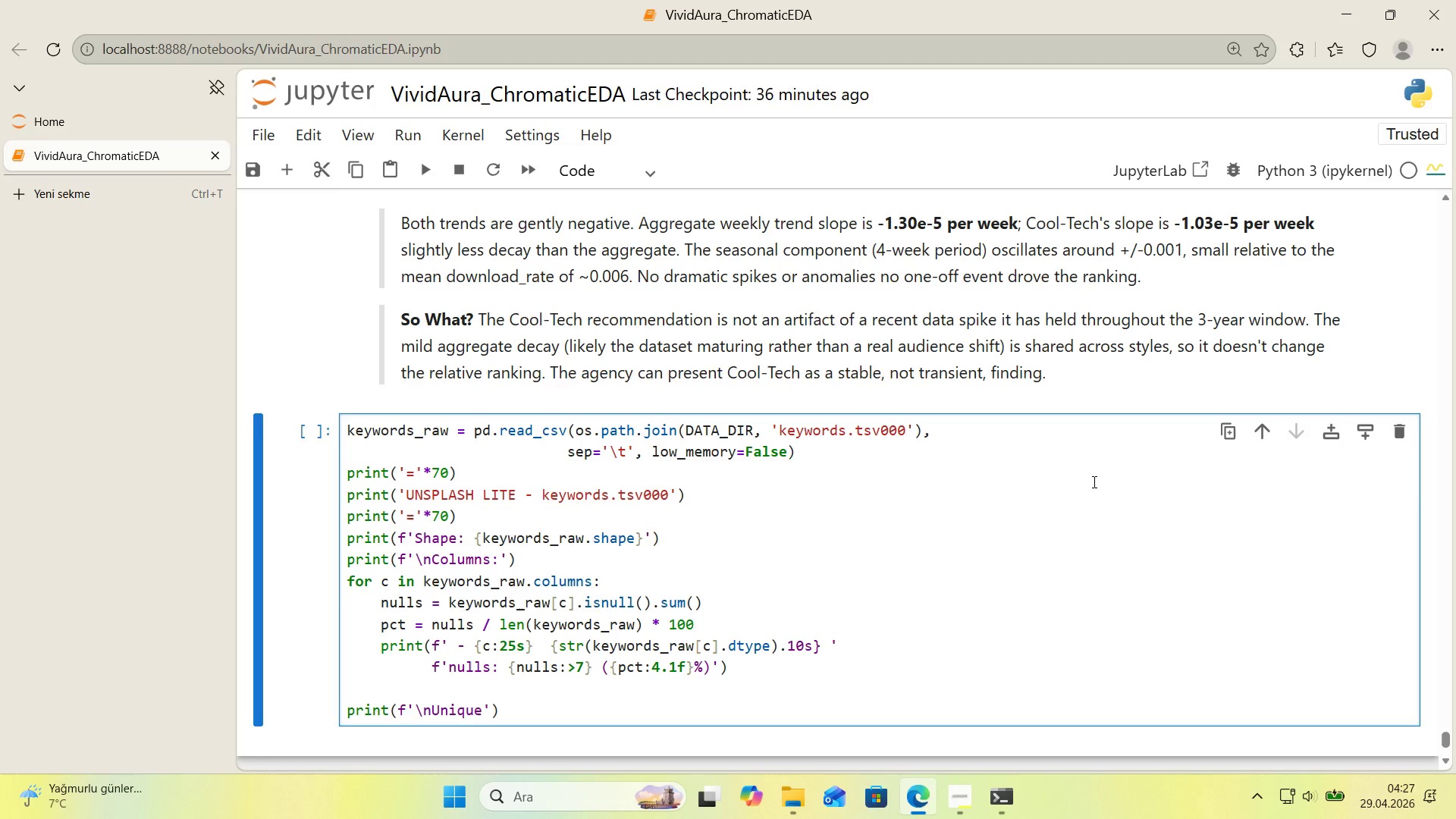 
type( photos covered> )
 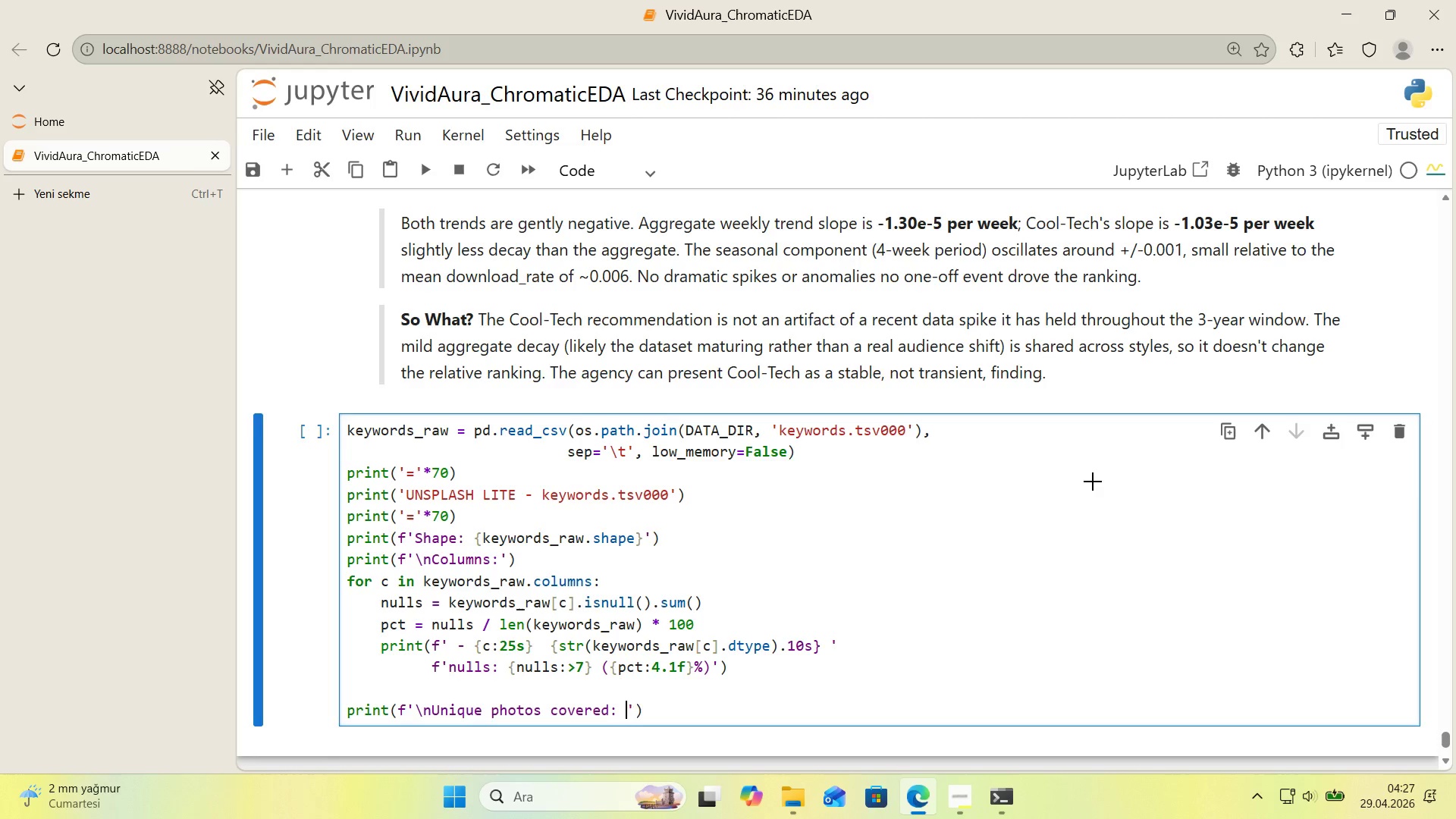 
key(Alt+Control+7)
 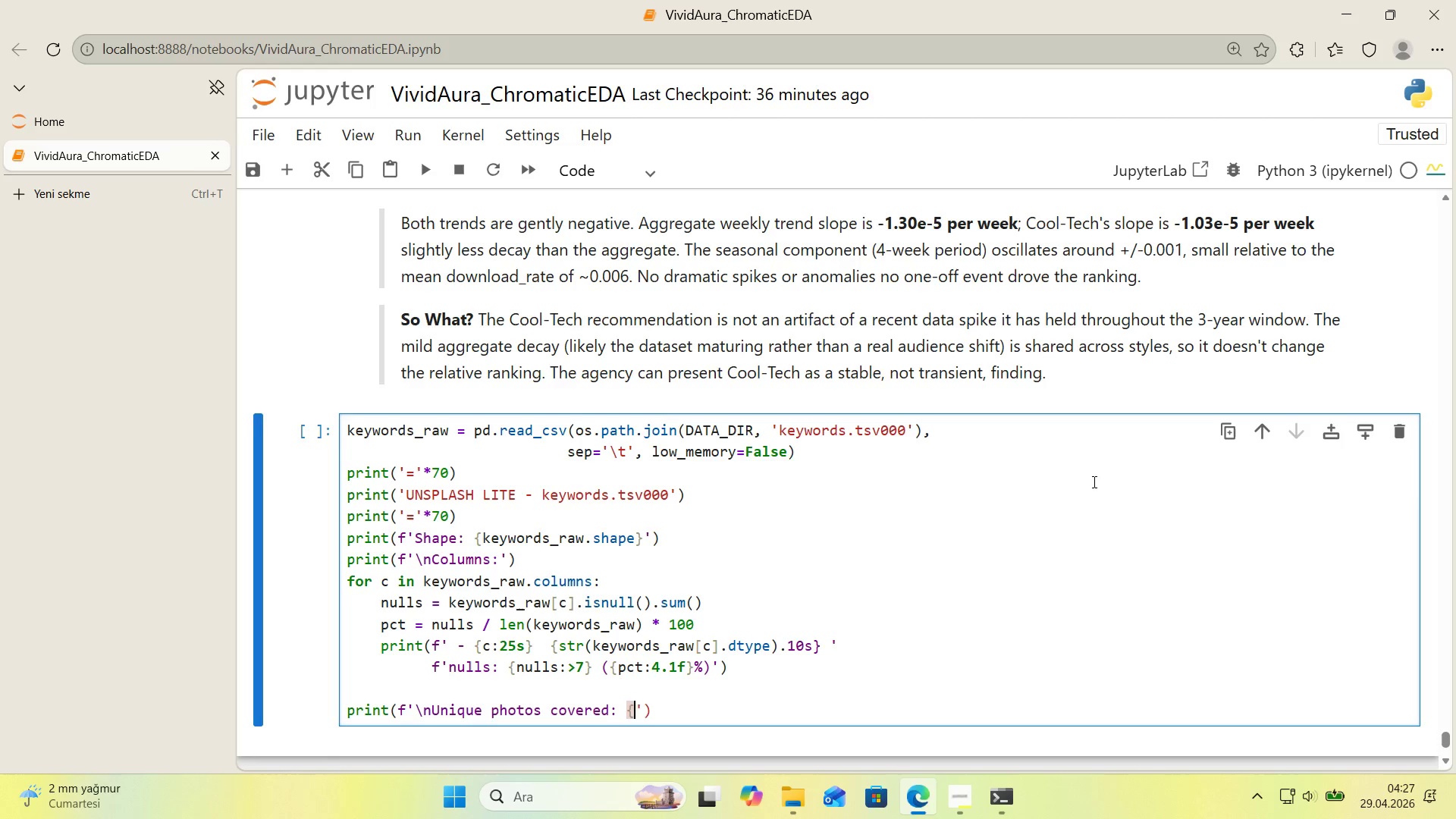 
key(Alt+Control+0)
 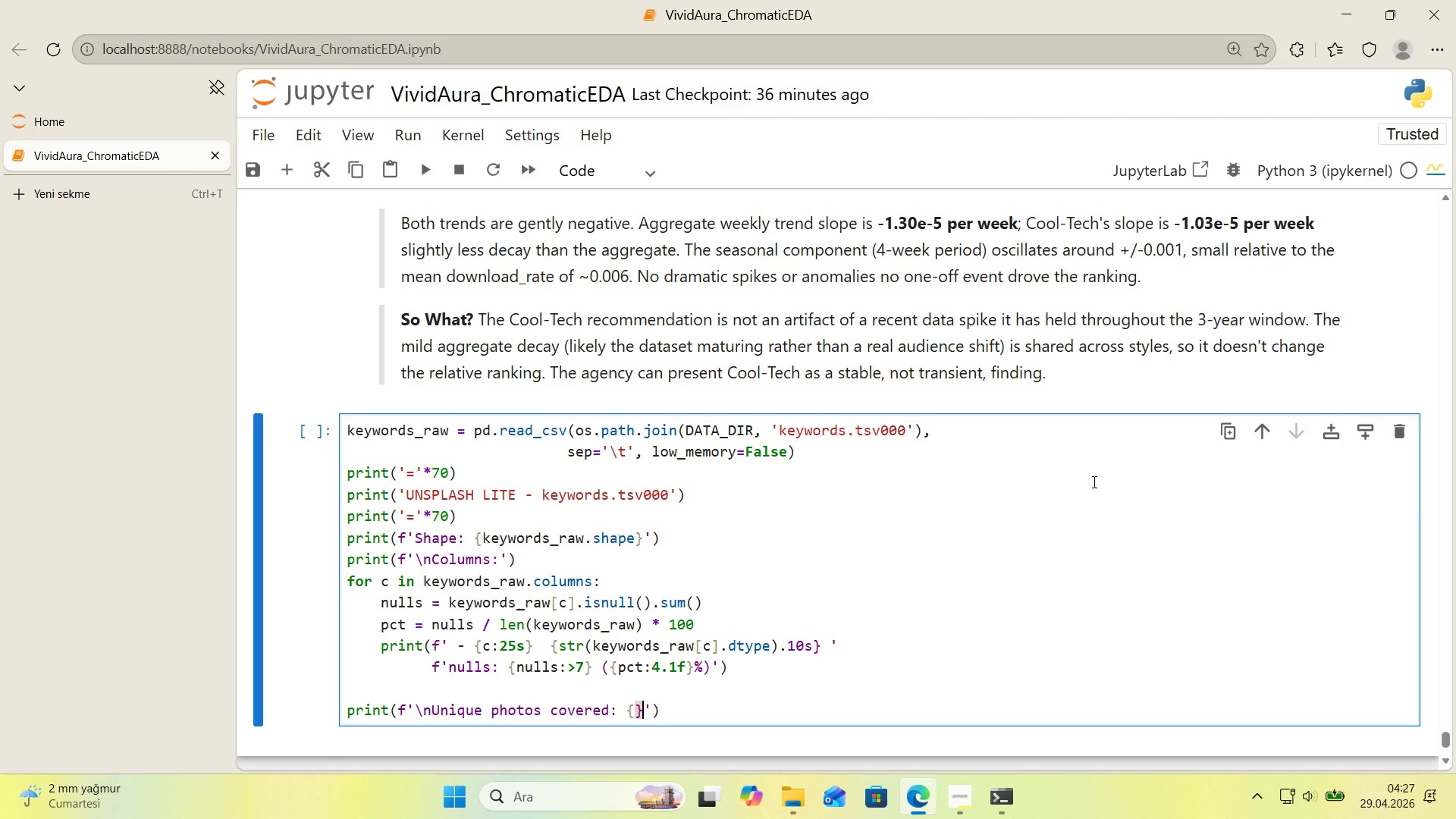 
key(ArrowLeft)
 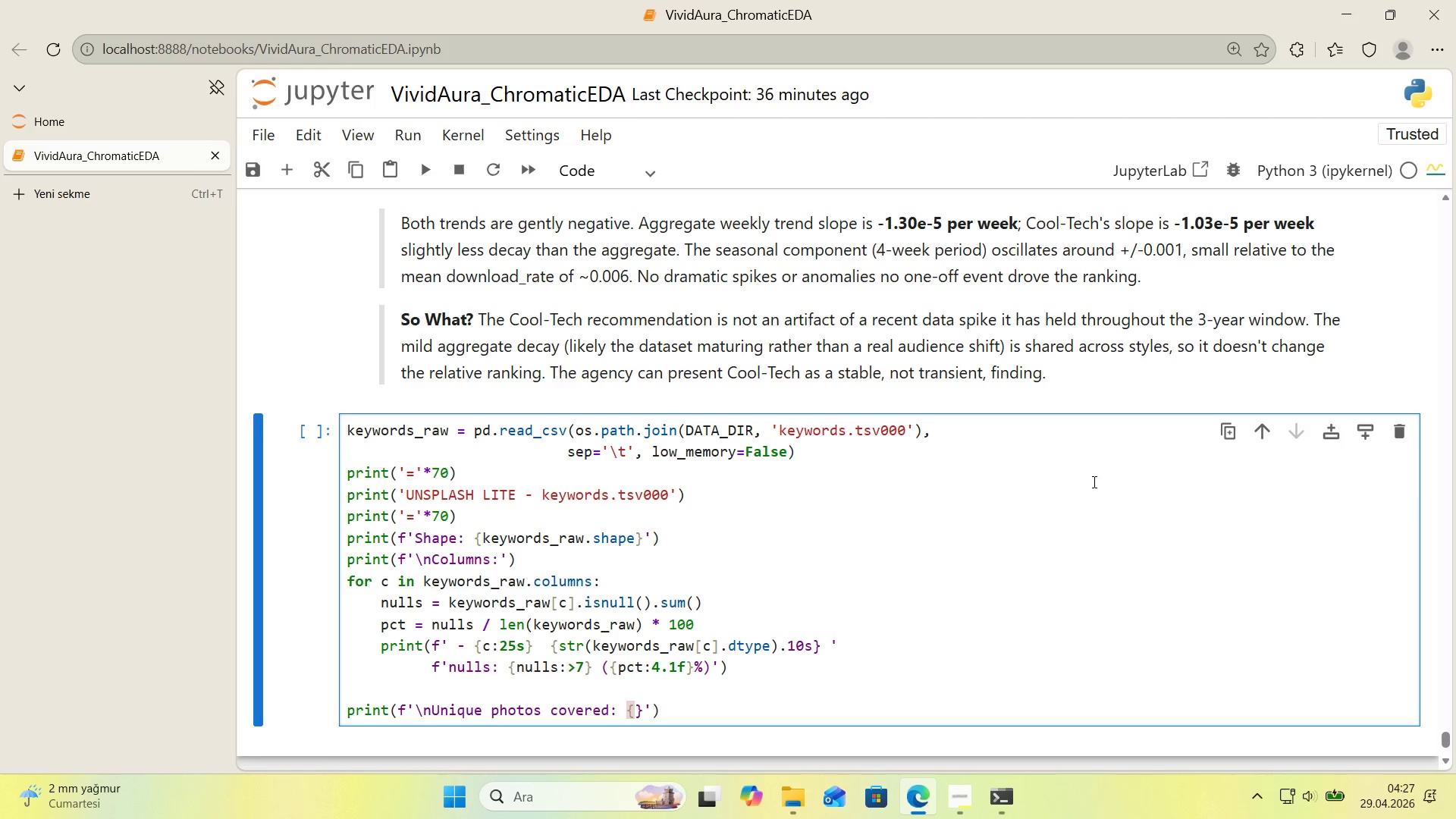 
type(kry)
key(Backspace)
key(Backspace)
type(eywords_raw)
 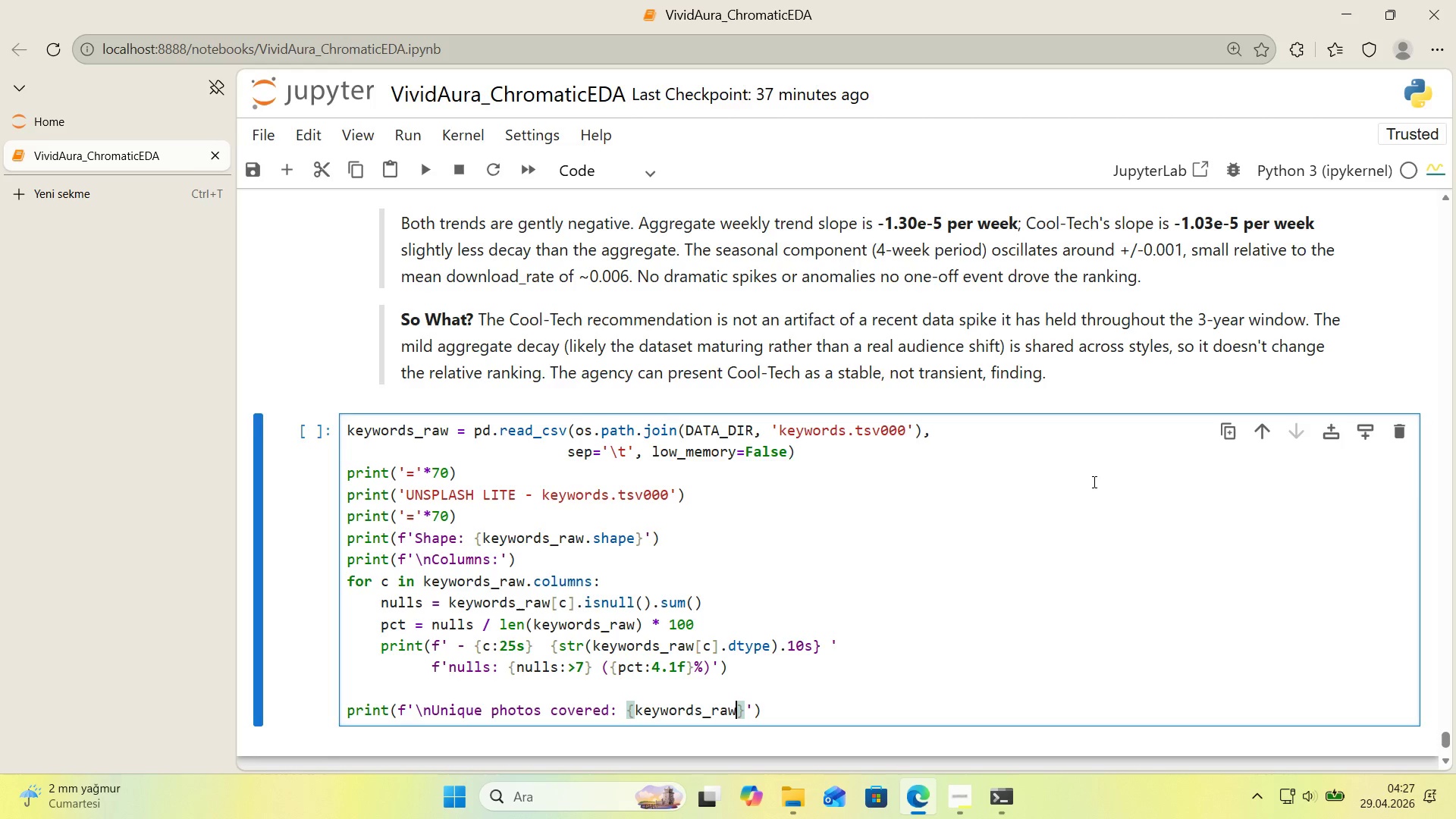 
key(Alt+Control+8)
 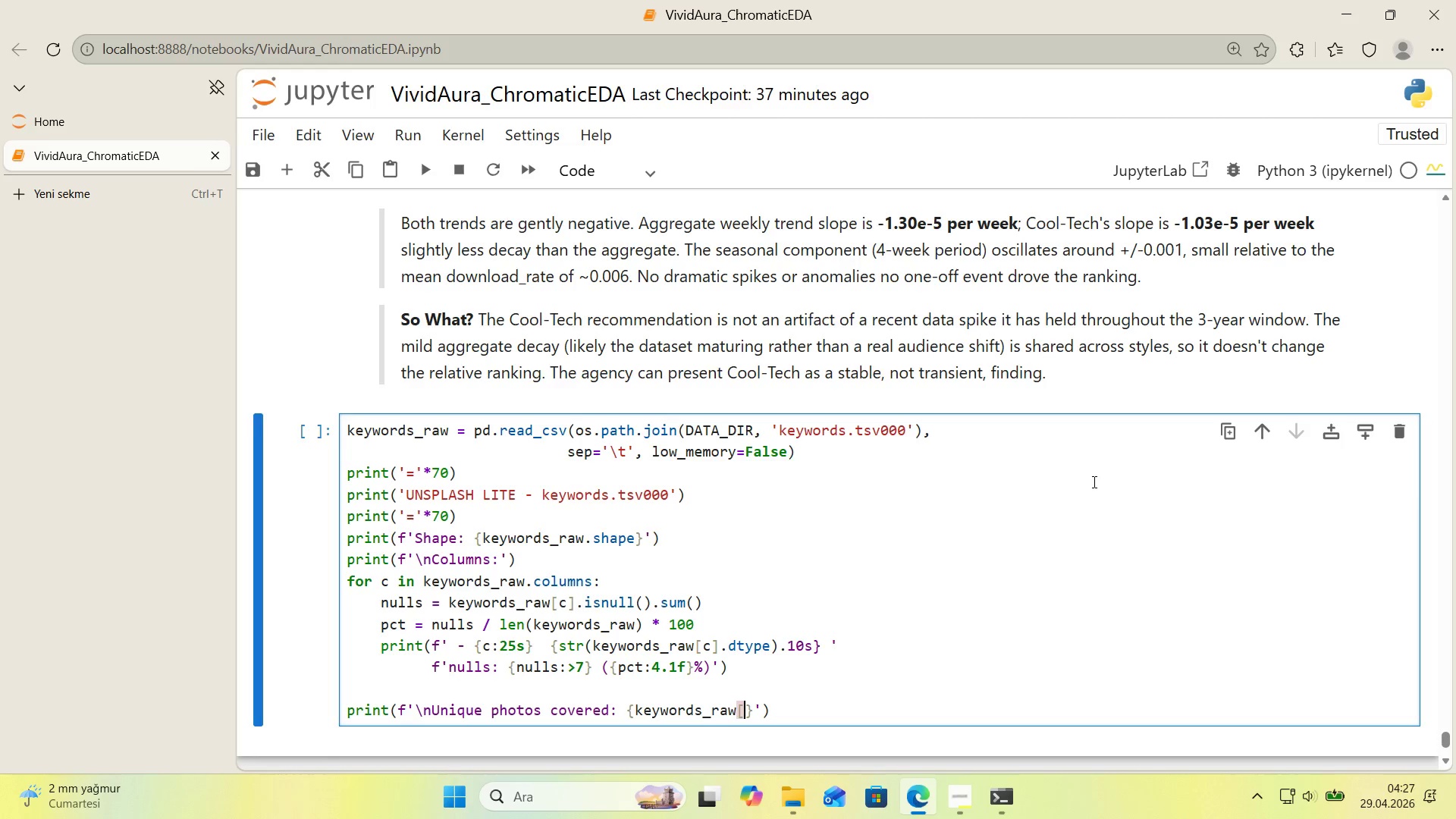 
key(Alt+Control+9)
 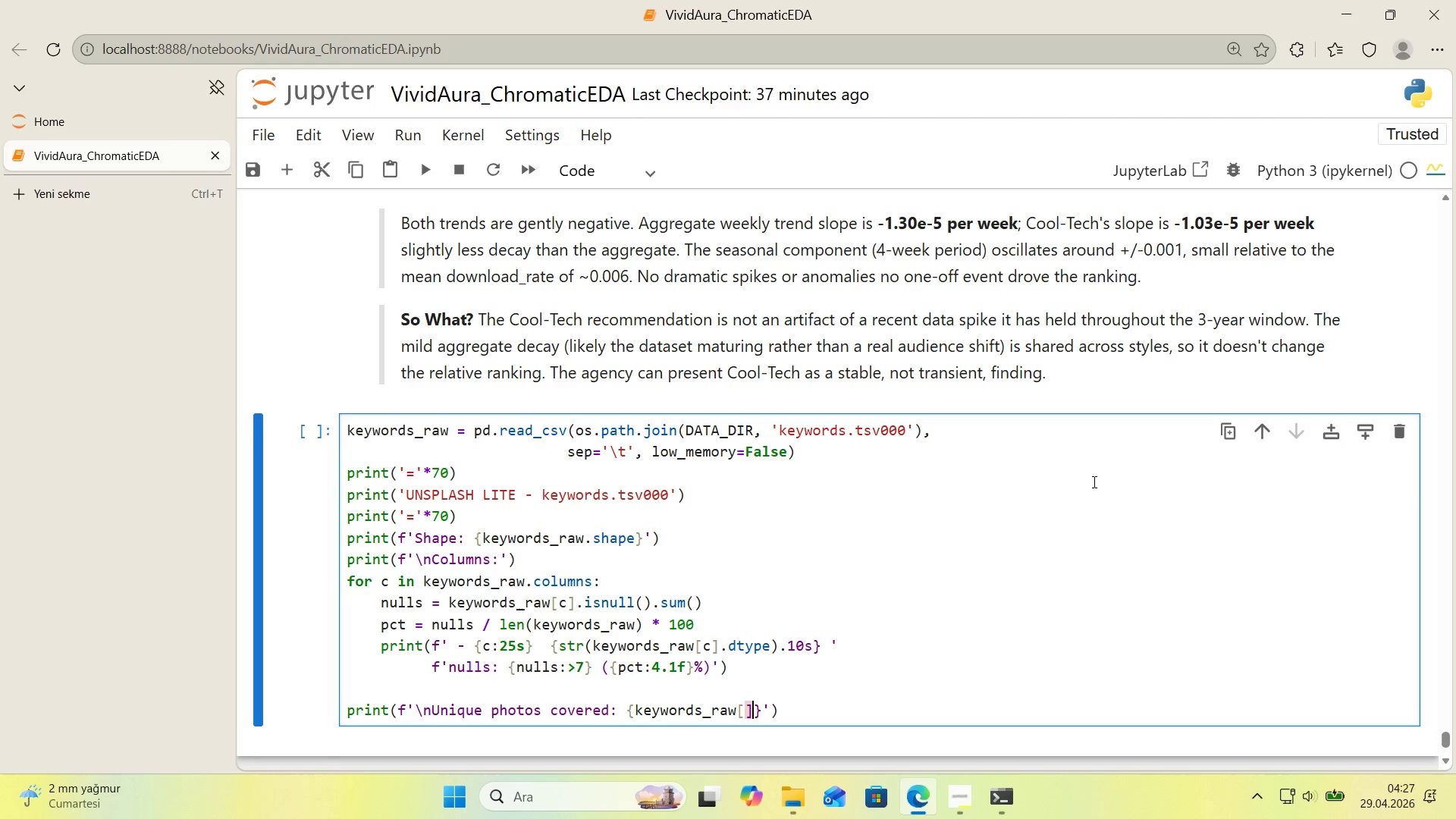 
key(ArrowLeft)
 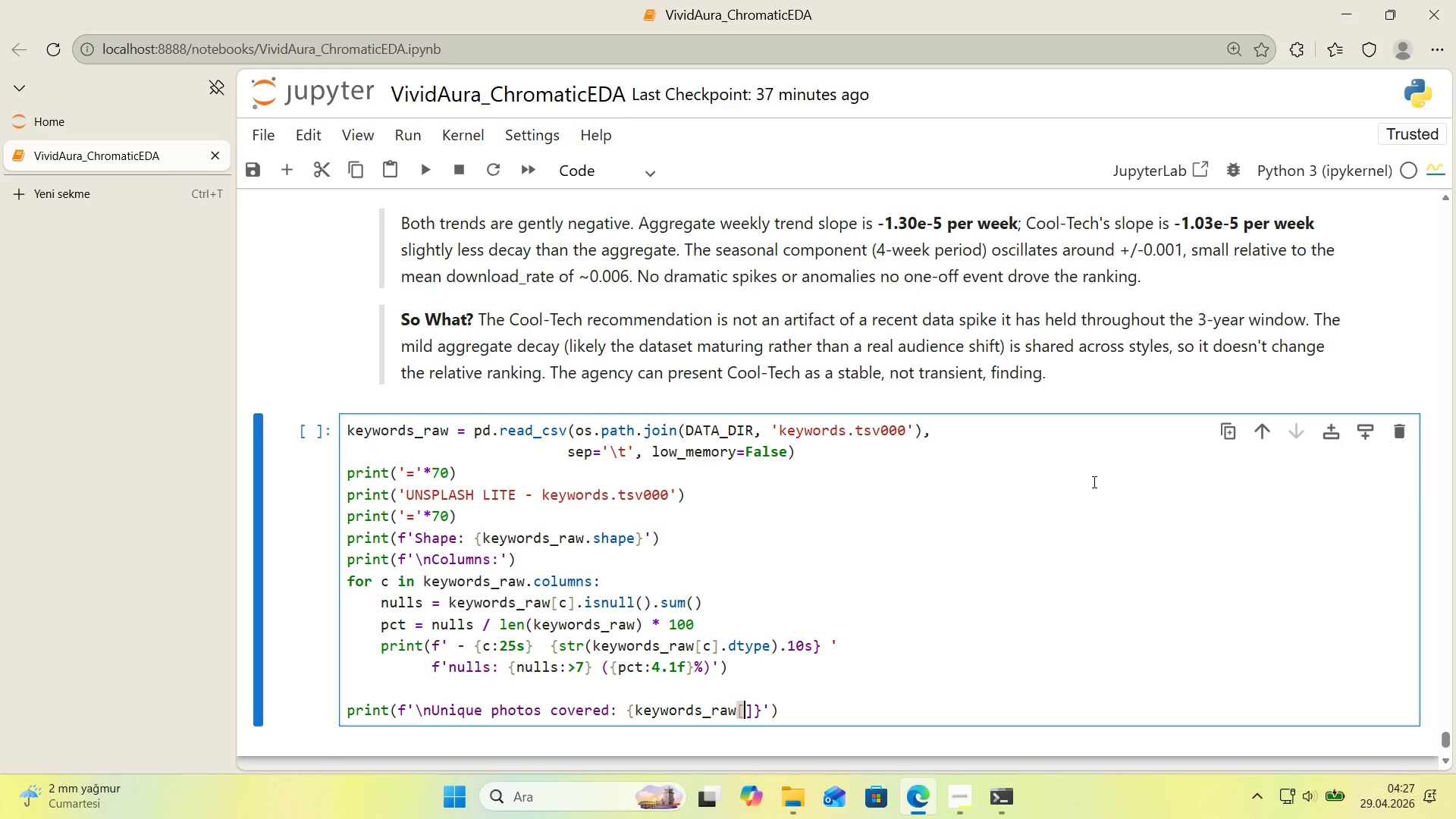 
key(Backquote)
 